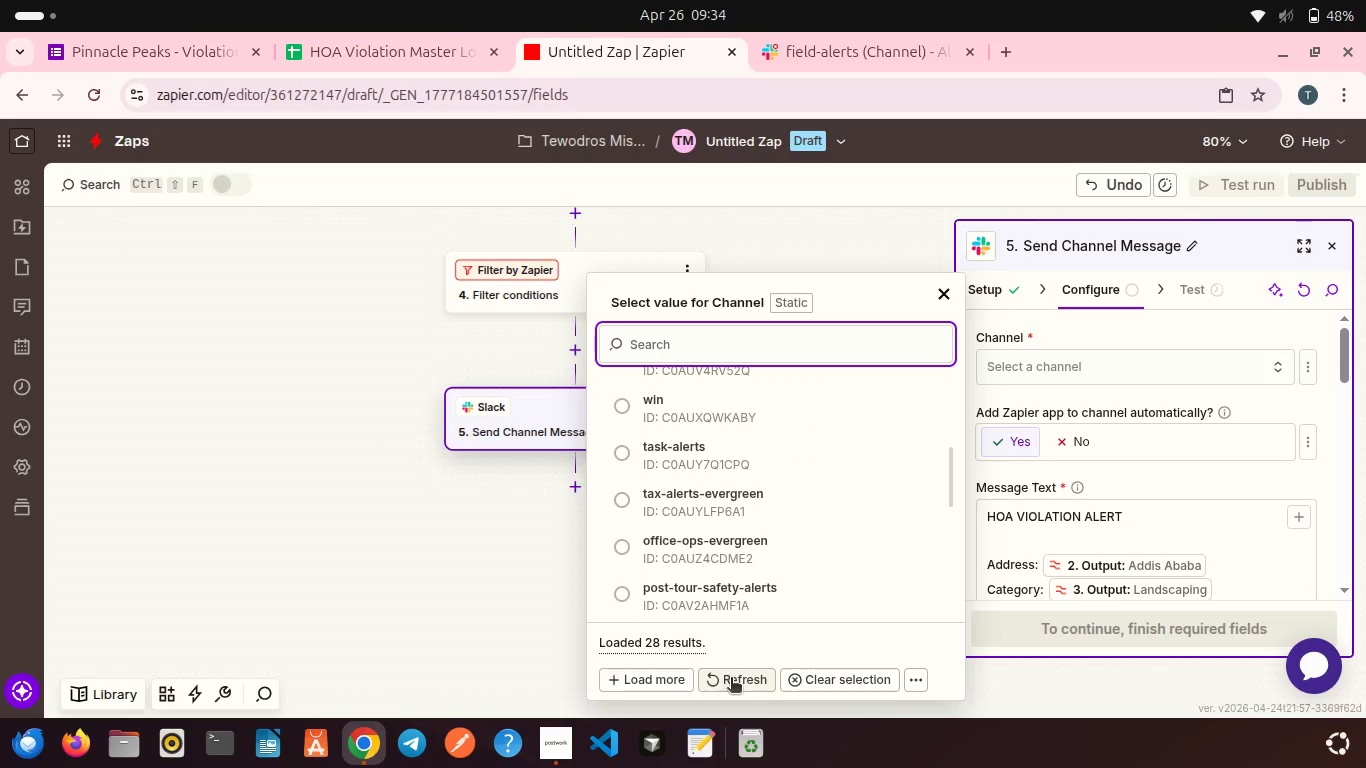 
left_click([731, 679])
 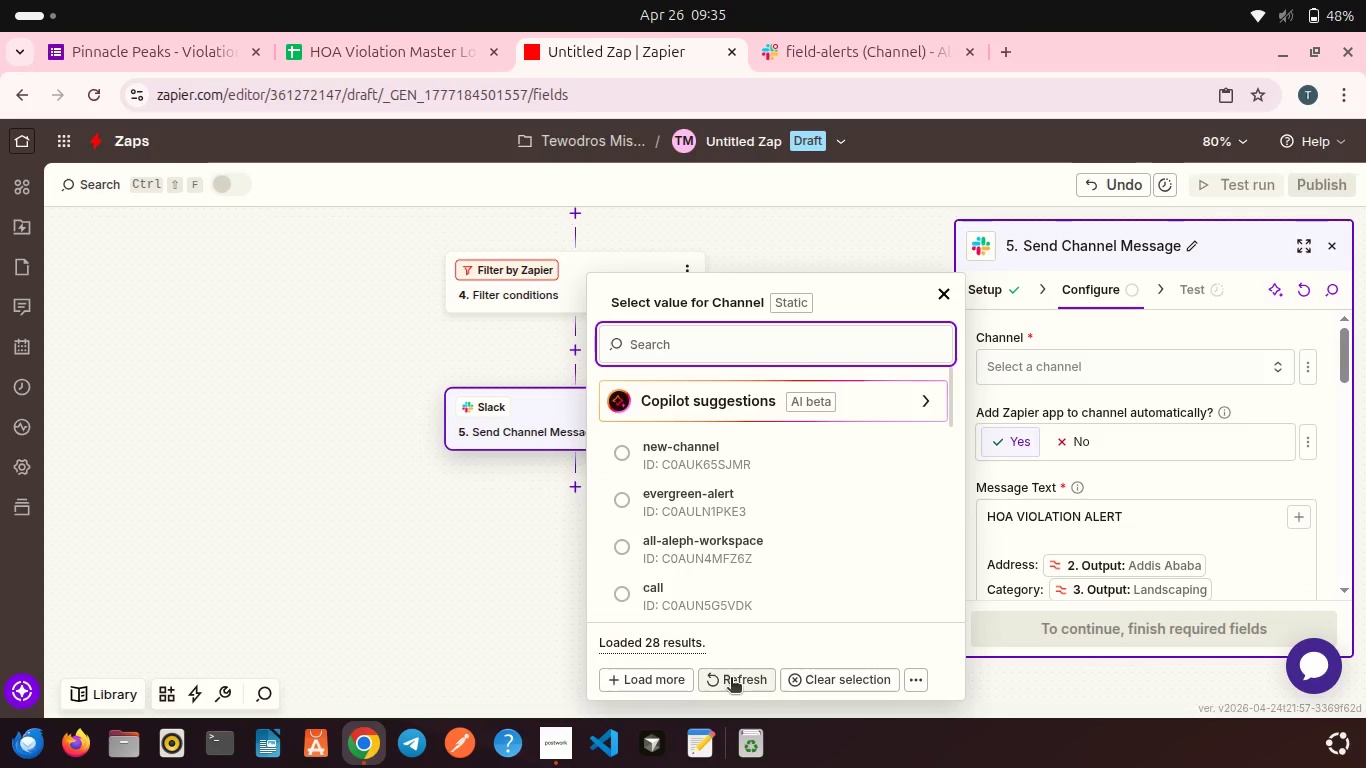 
scroll: coordinate [731, 585], scroll_direction: down, amount: 3.0
 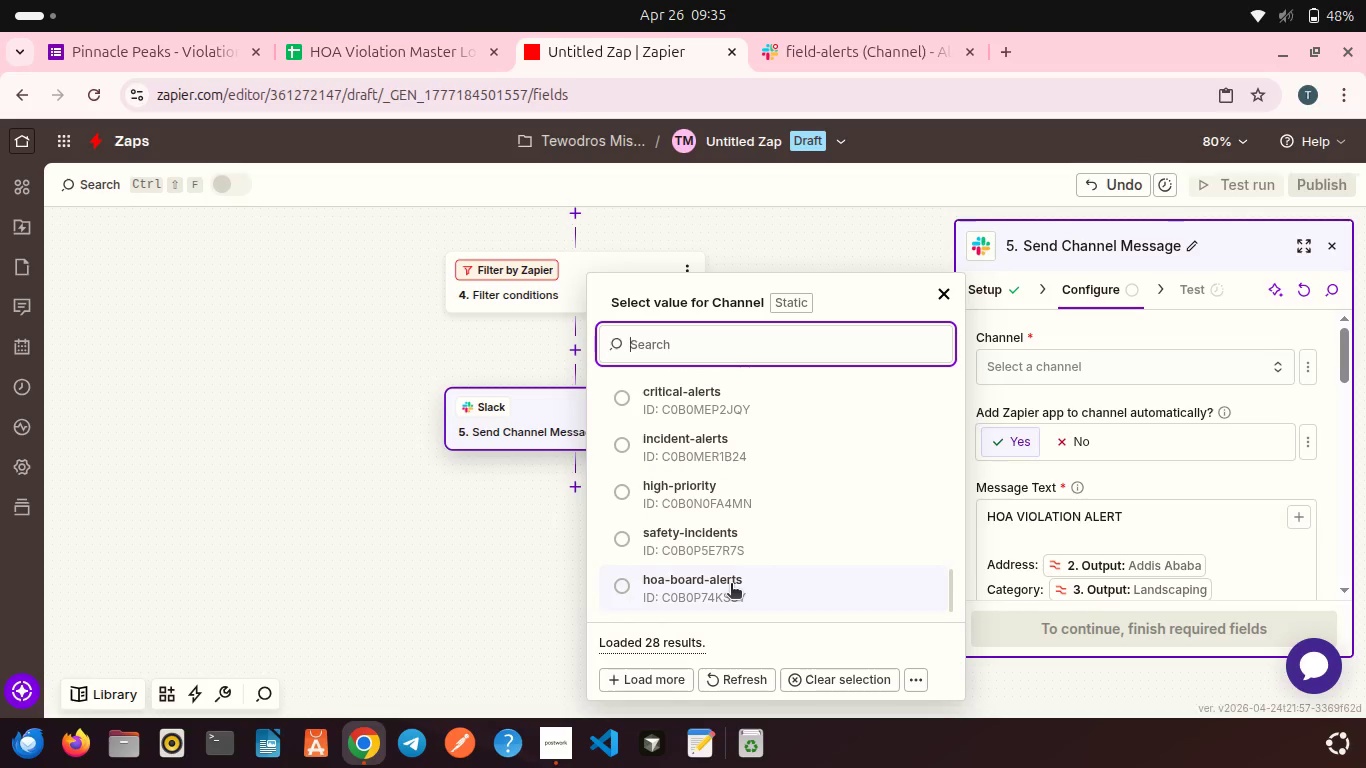 
scroll: coordinate [731, 585], scroll_direction: up, amount: 2.0
 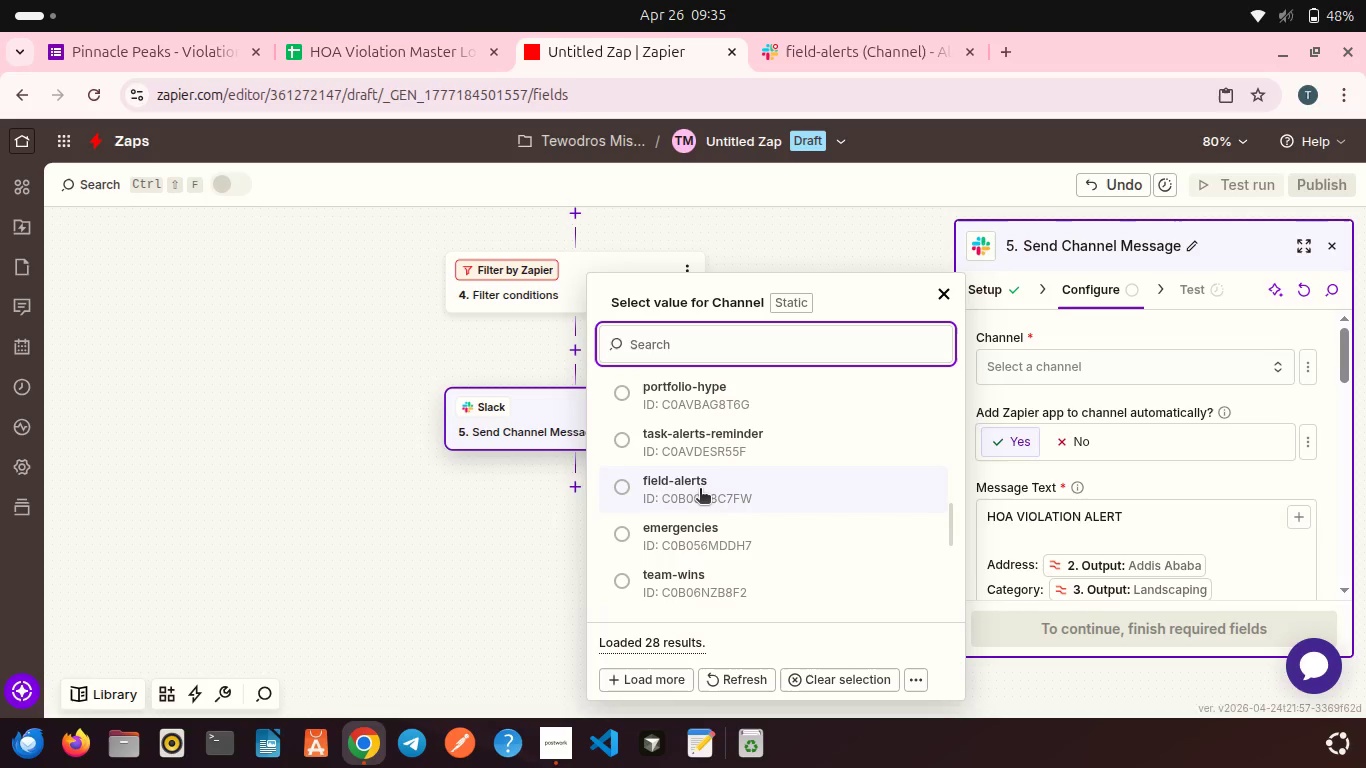 
left_click([700, 490])
 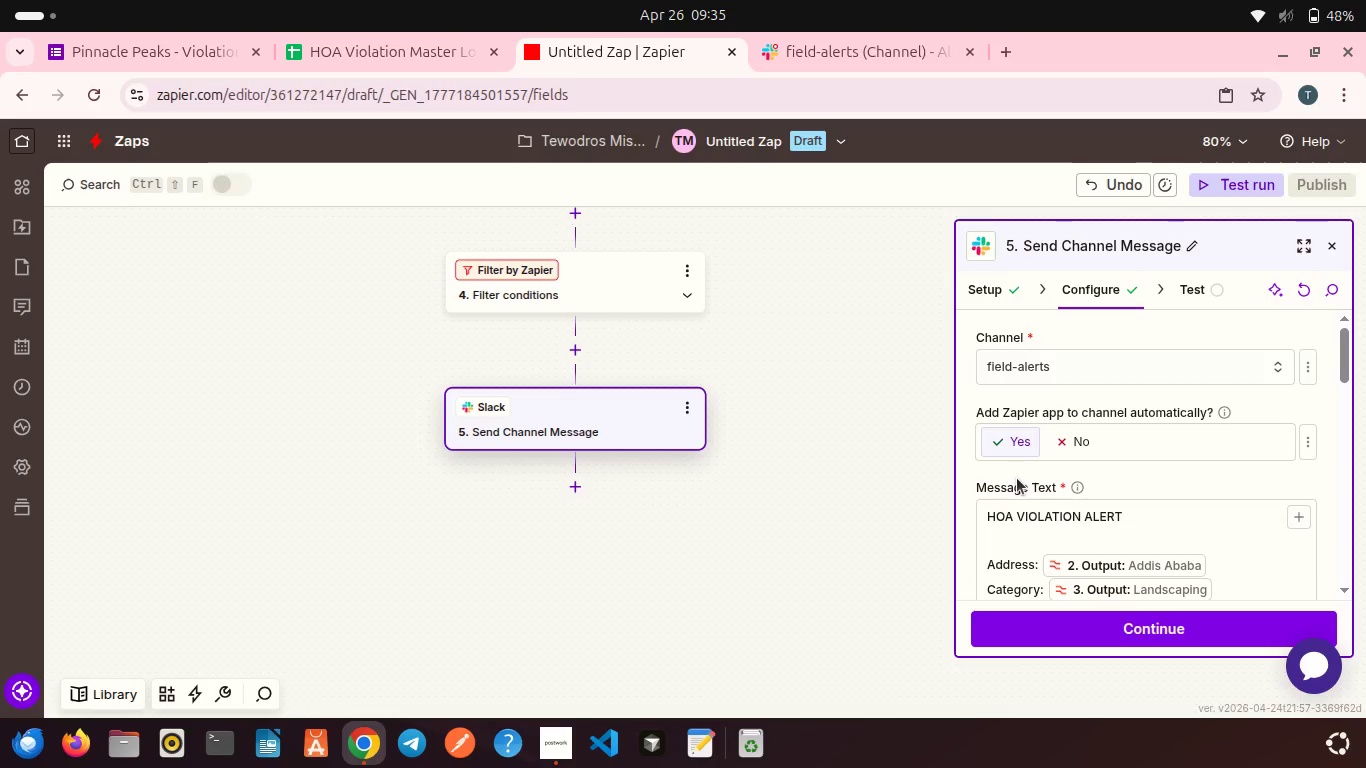 
wait(5.66)
 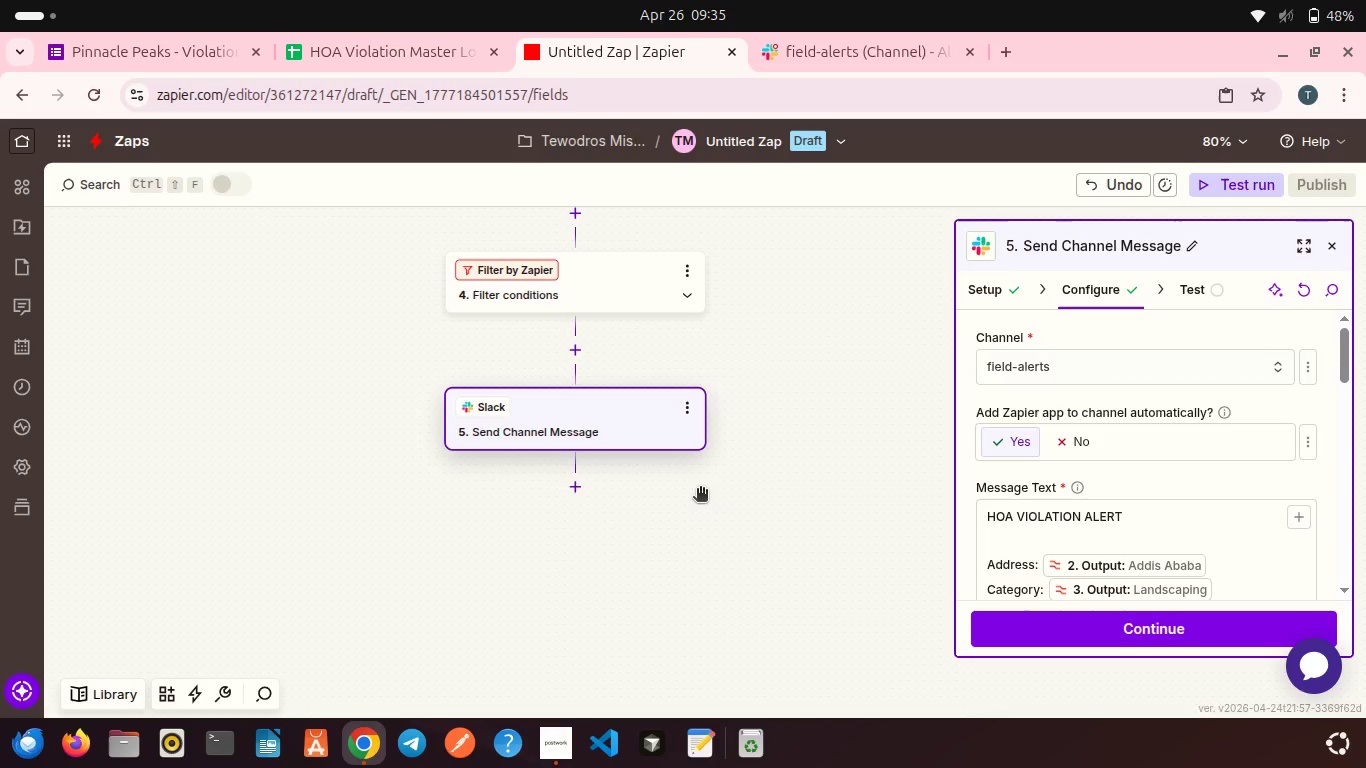 
scroll: coordinate [1017, 478], scroll_direction: down, amount: 2.0
 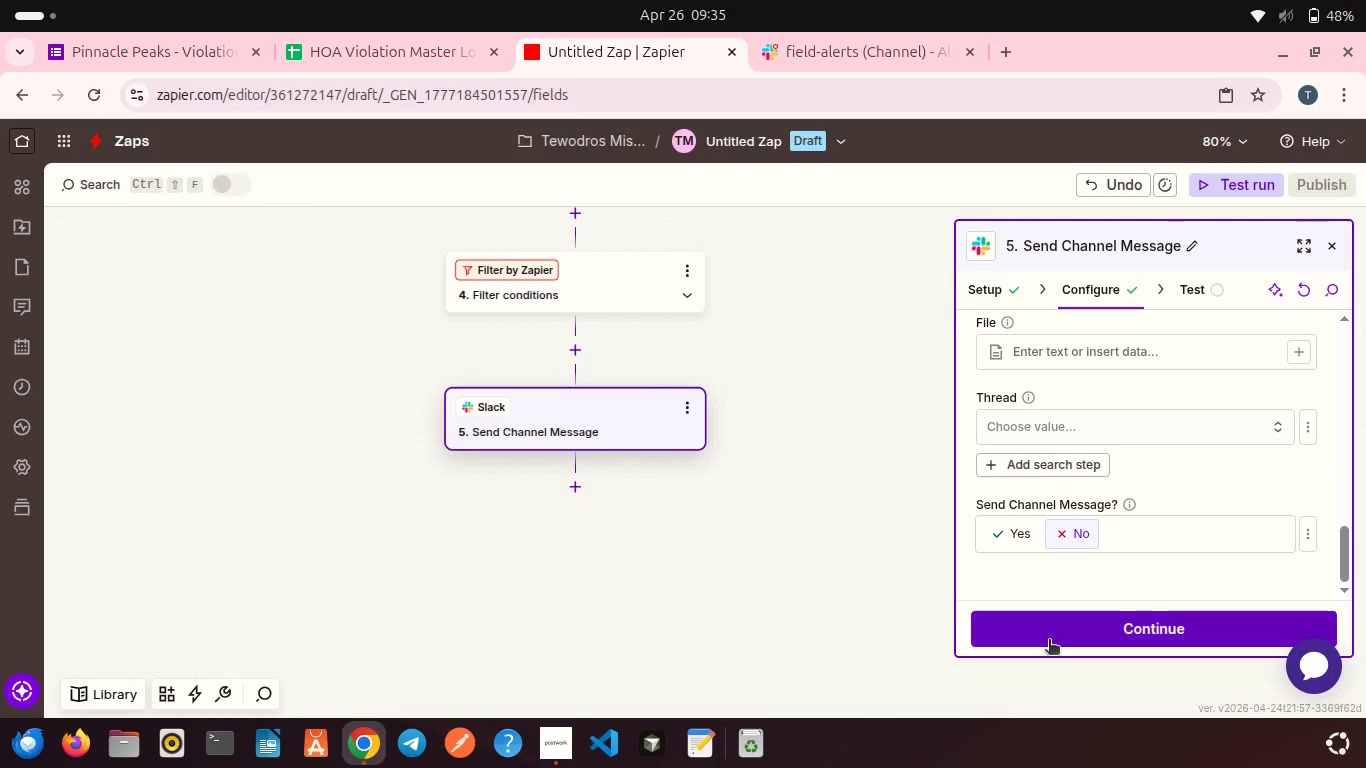 
left_click([1049, 641])
 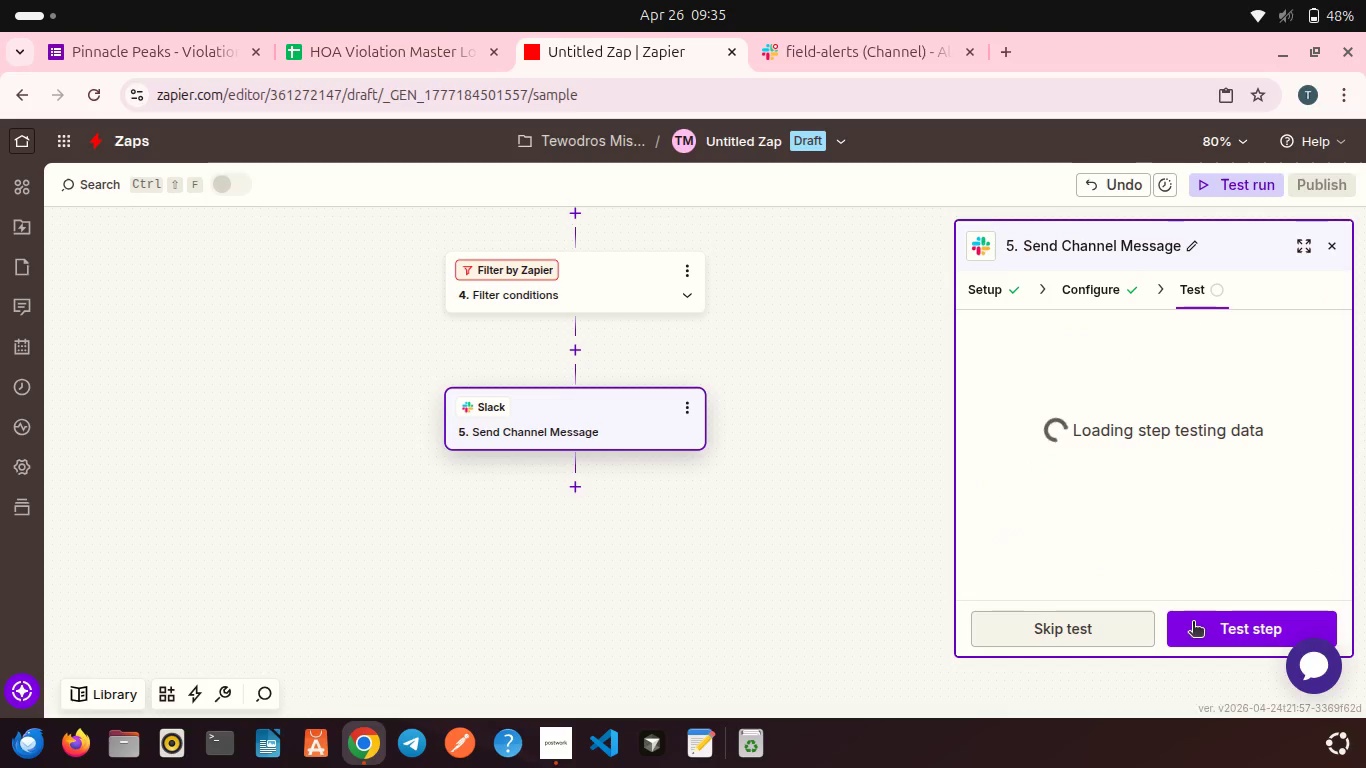 
left_click([1209, 623])
 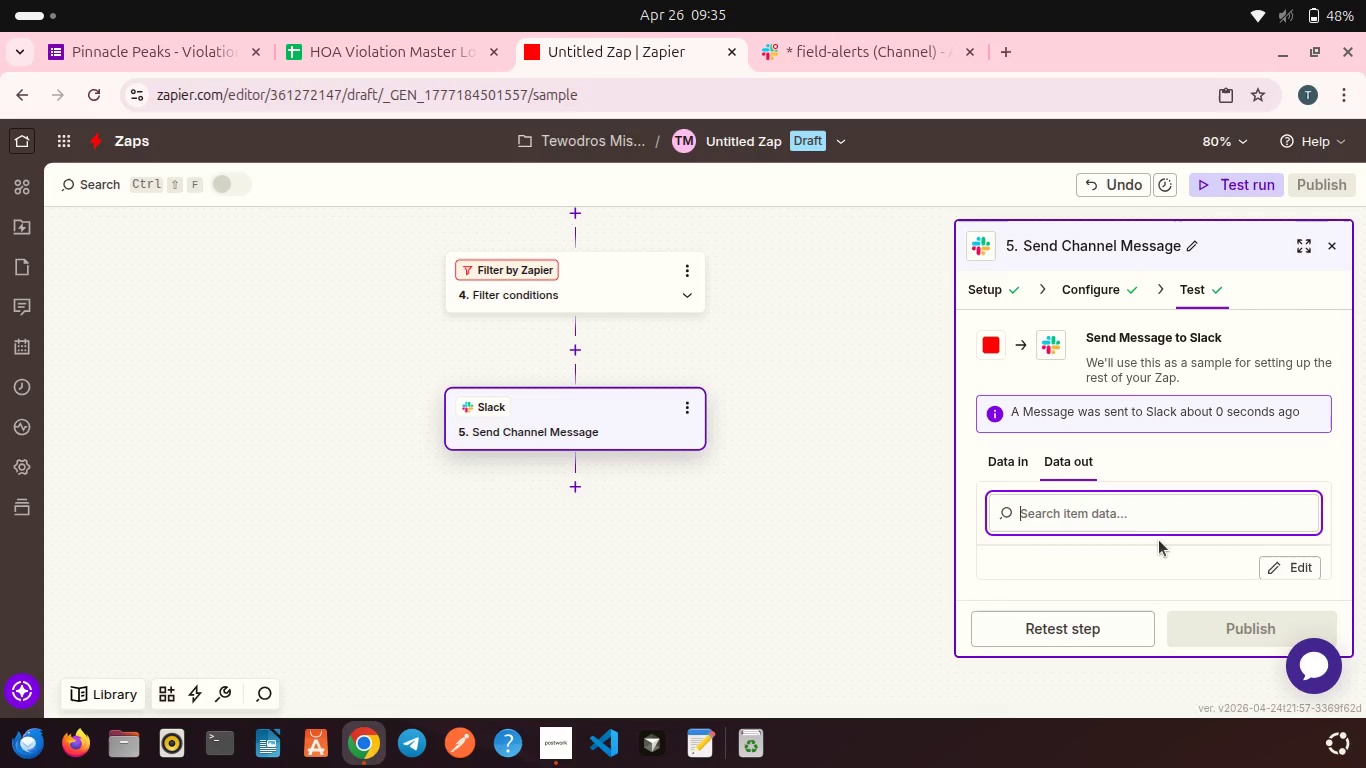 
wait(9.94)
 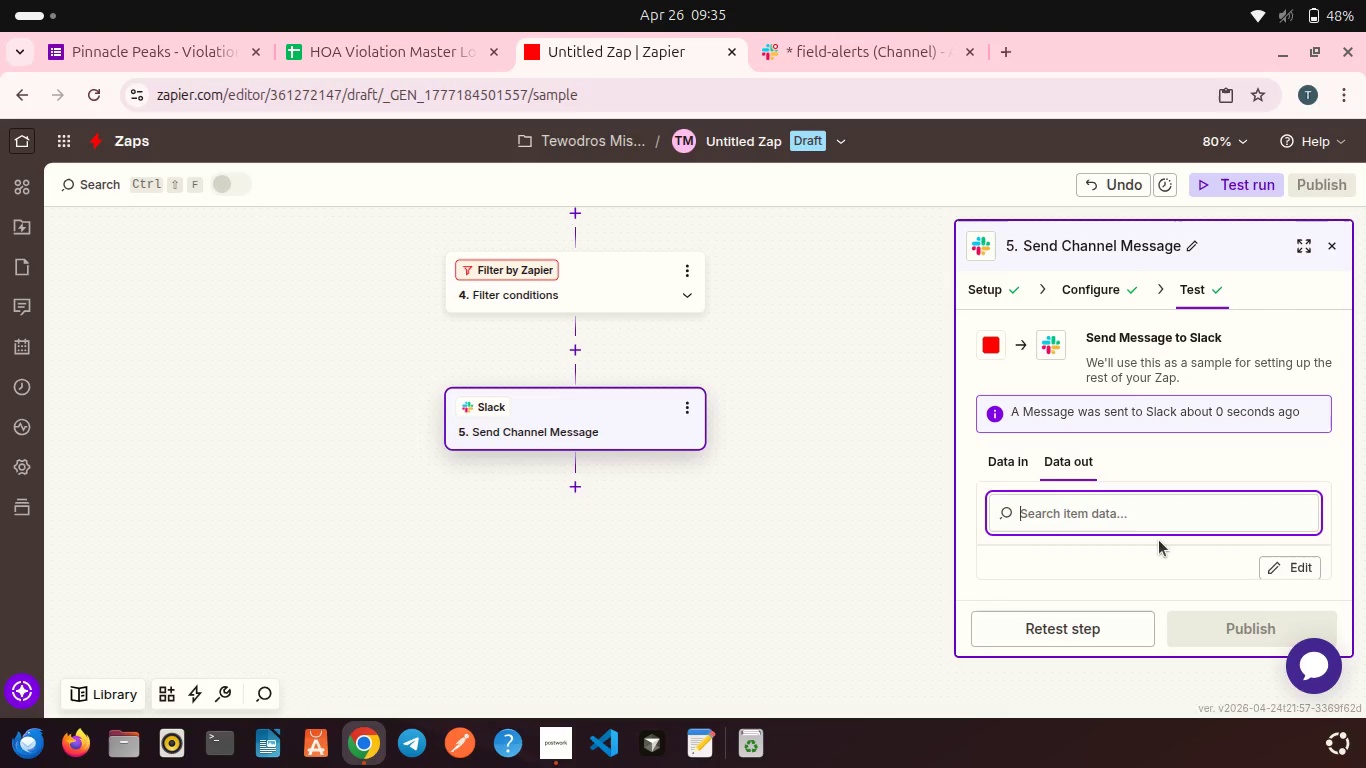 
scroll: coordinate [1128, 534], scroll_direction: down, amount: 3.0
 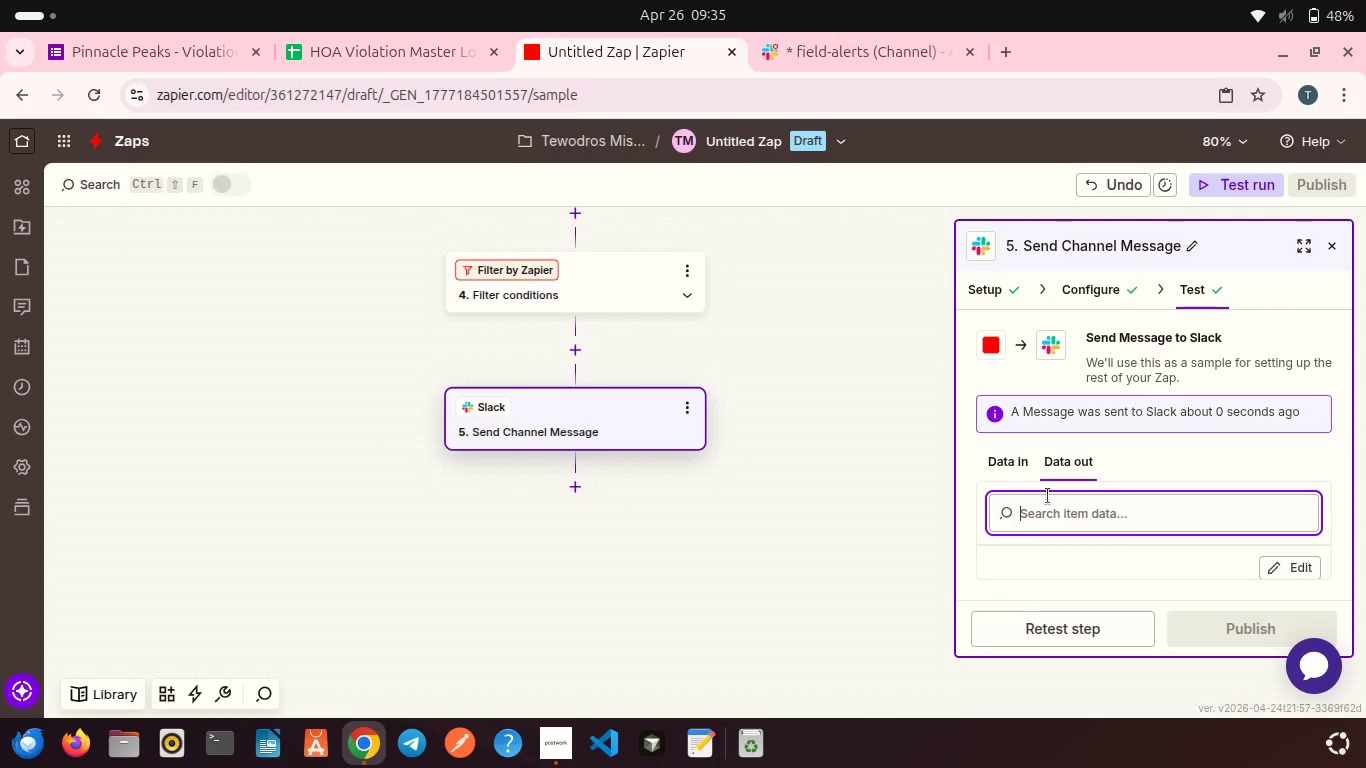 
scroll: coordinate [1048, 496], scroll_direction: up, amount: 1.0
 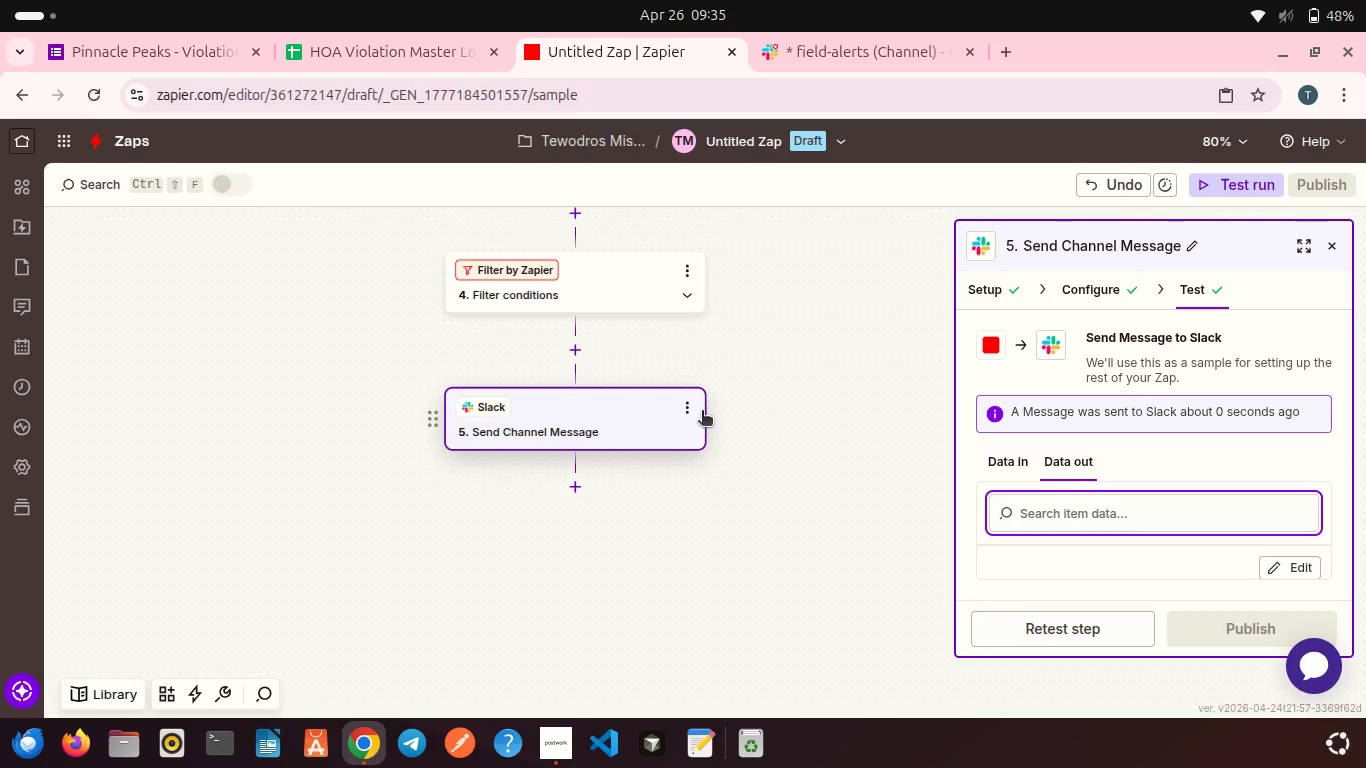 
wait(8.43)
 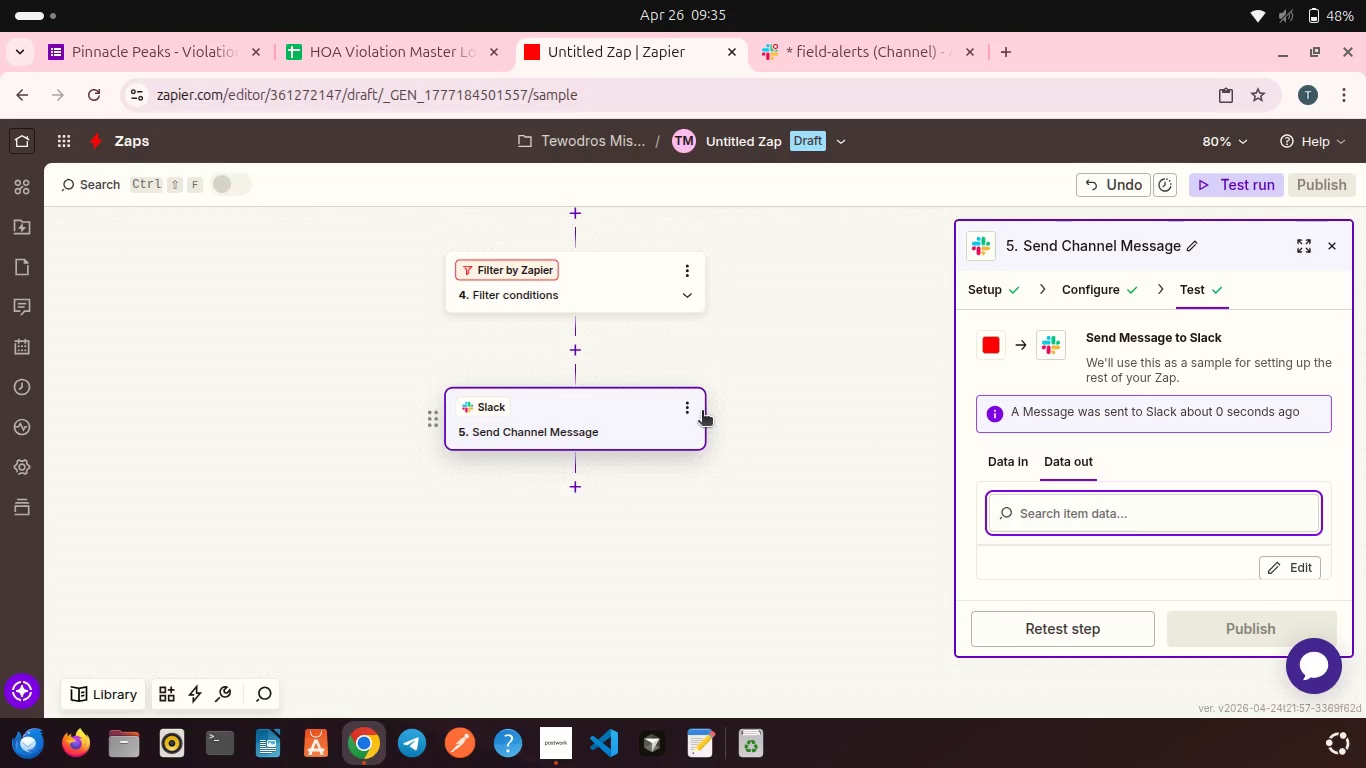 
scroll: coordinate [702, 412], scroll_direction: up, amount: 2.0
 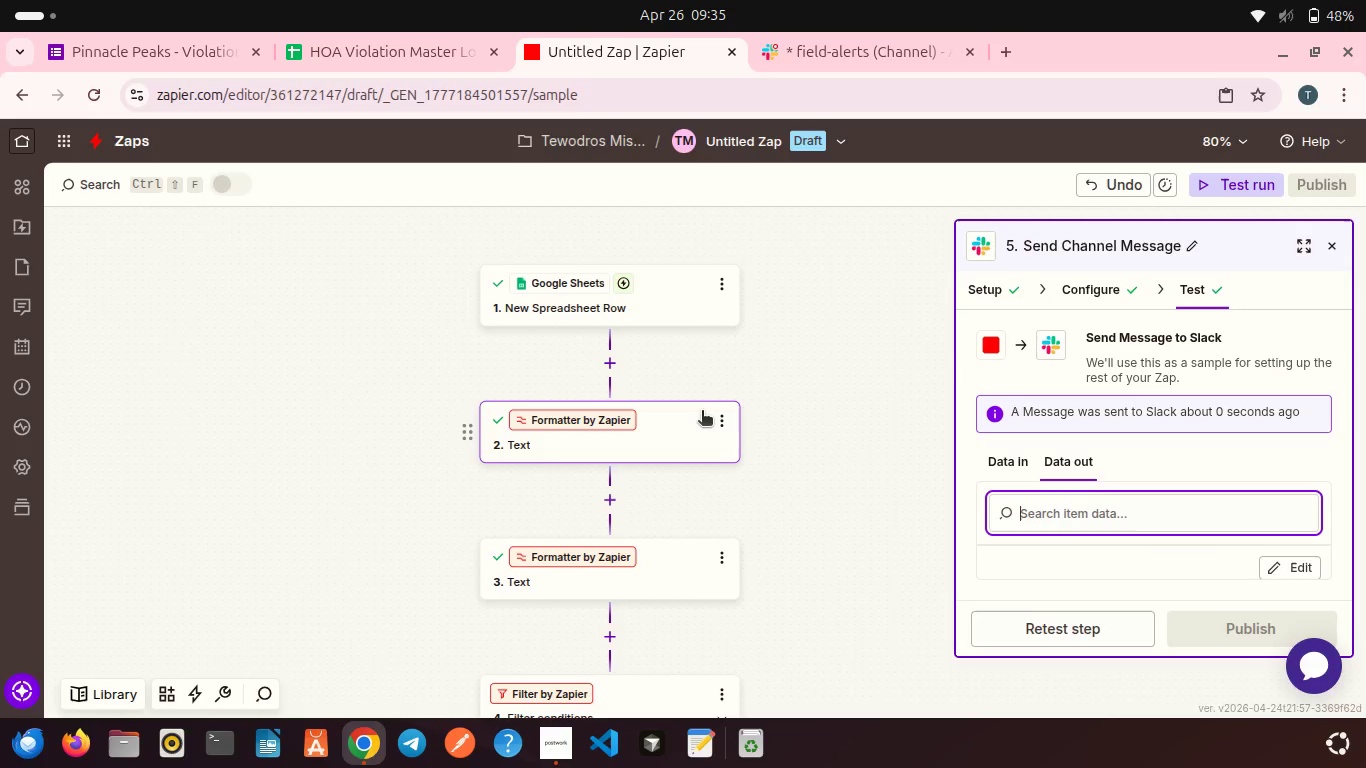 
scroll: coordinate [702, 412], scroll_direction: down, amount: 1.0
 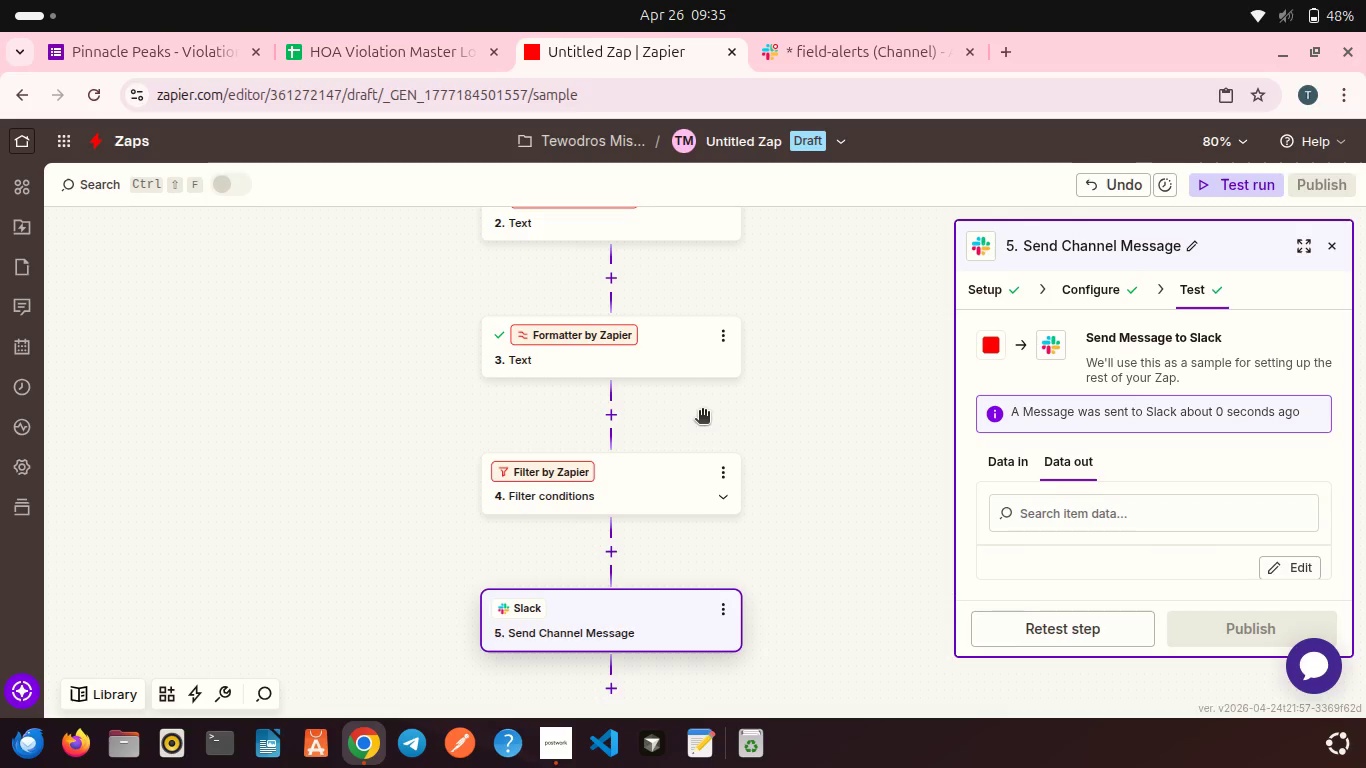 
wait(11.46)
 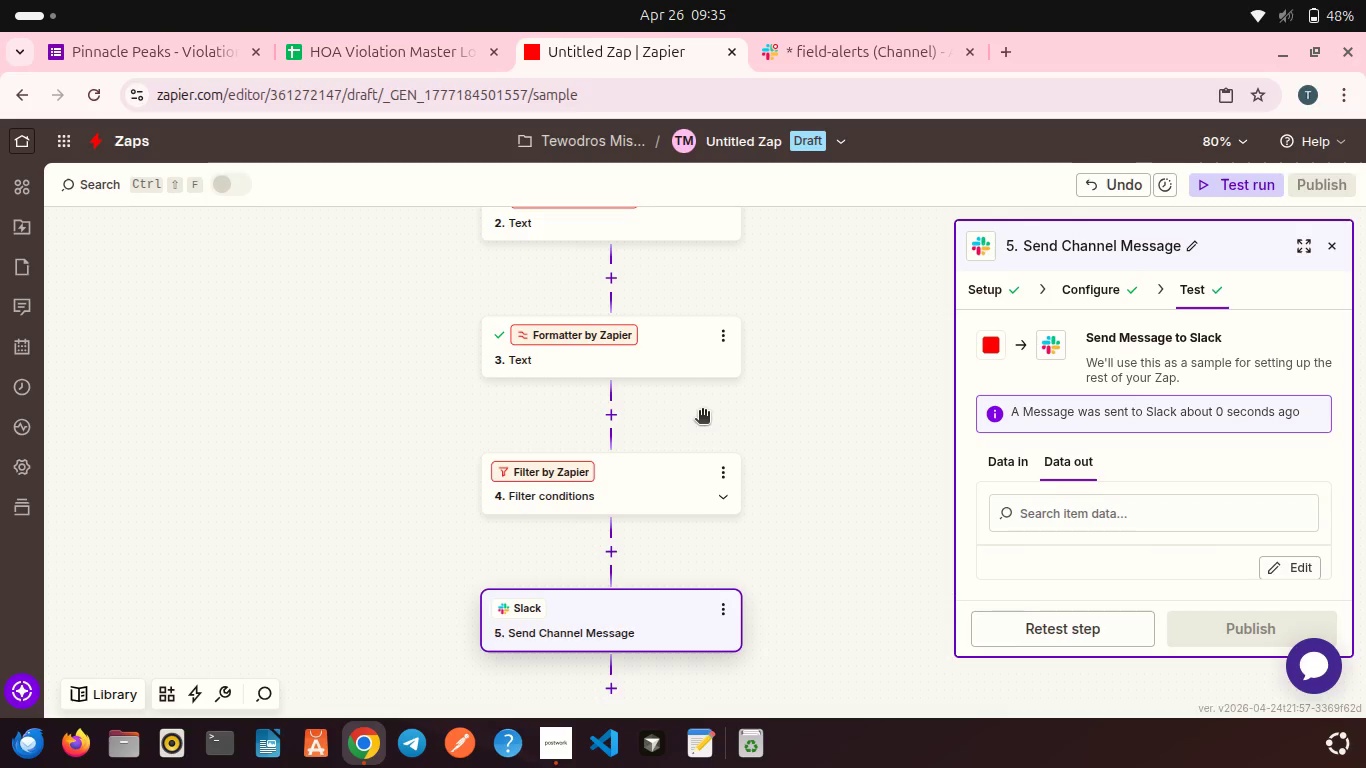 
scroll: coordinate [702, 412], scroll_direction: up, amount: 2.0
 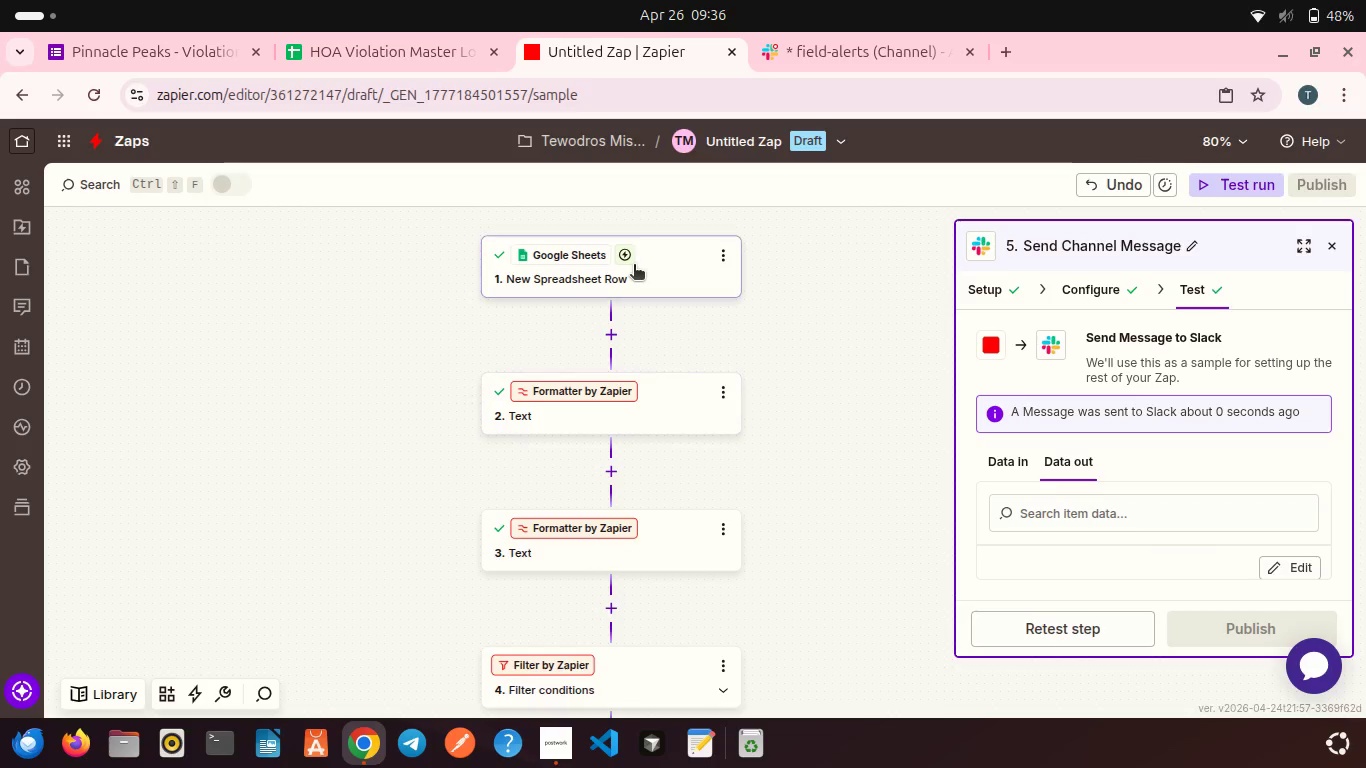 
left_click([634, 266])
 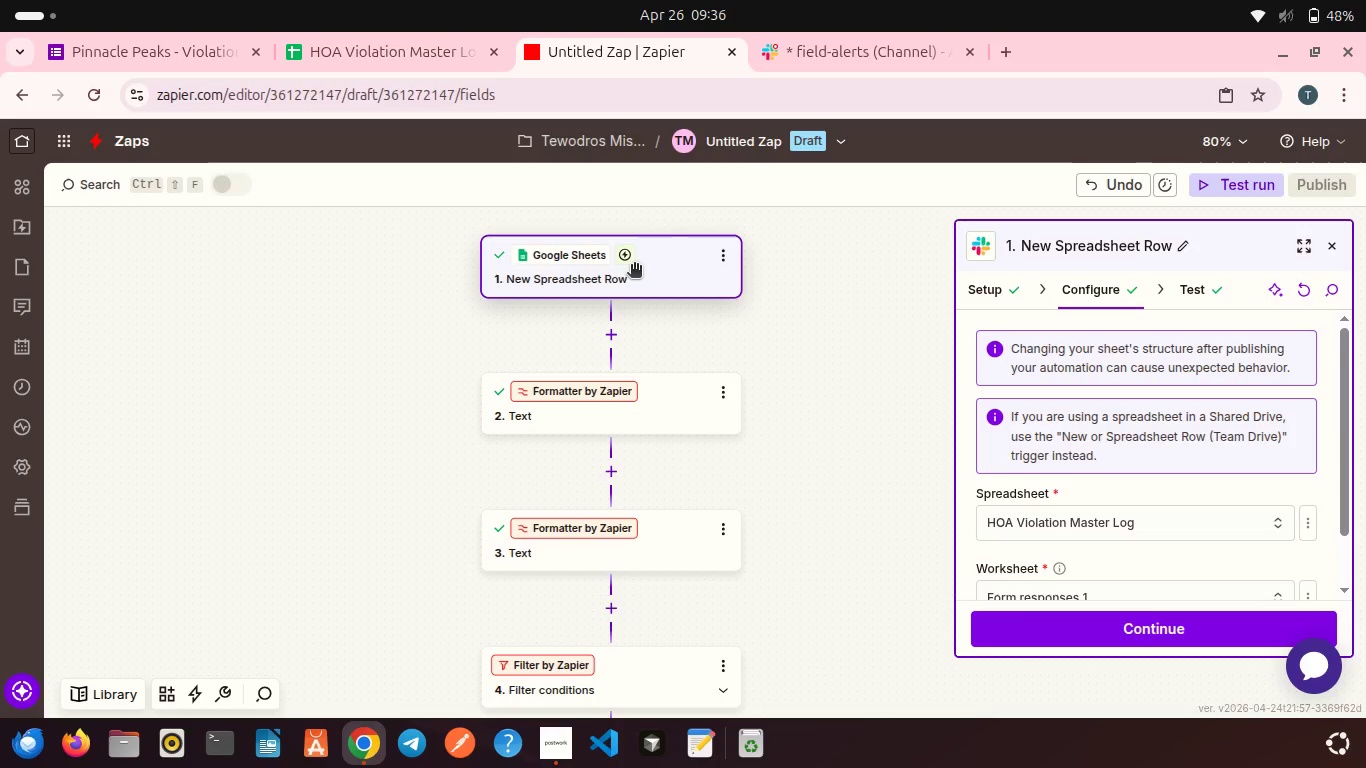 
wait(7.34)
 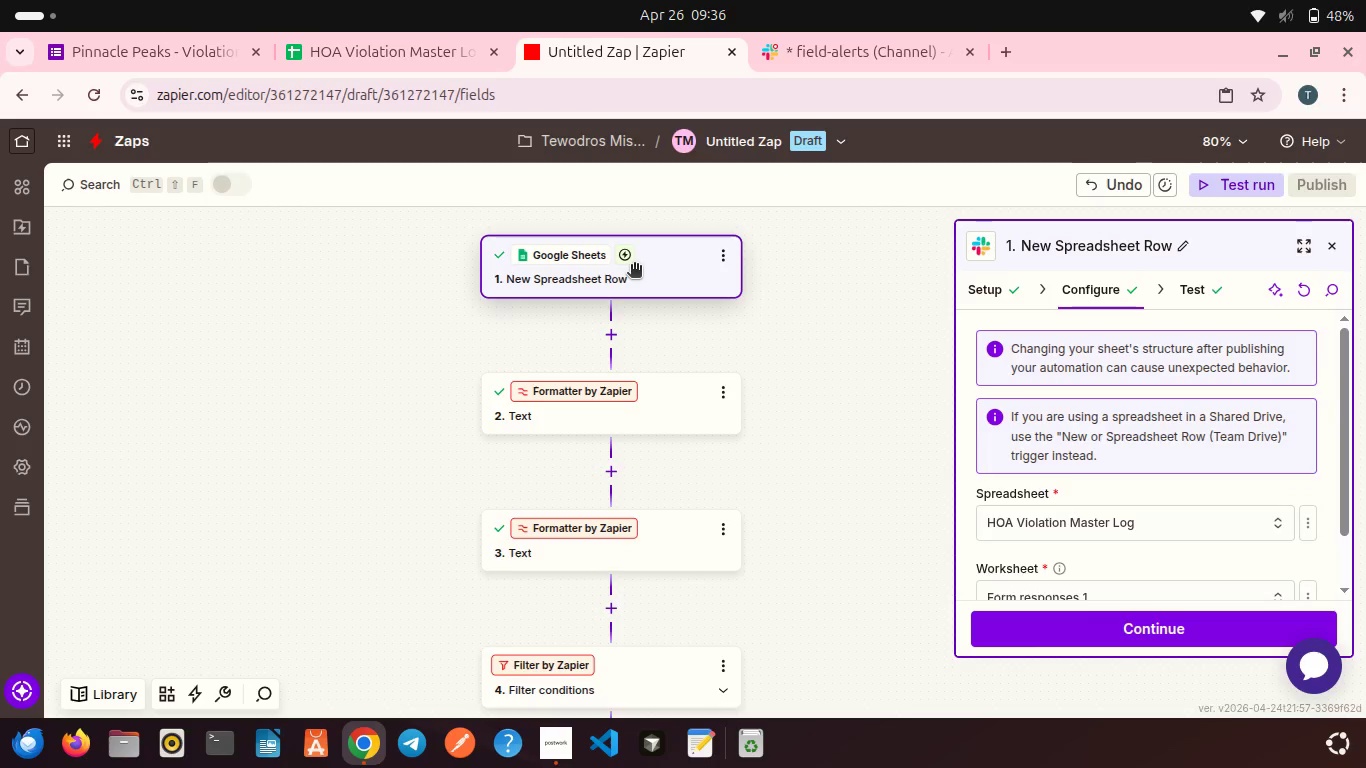 
scroll: coordinate [1032, 487], scroll_direction: down, amount: 1.0
 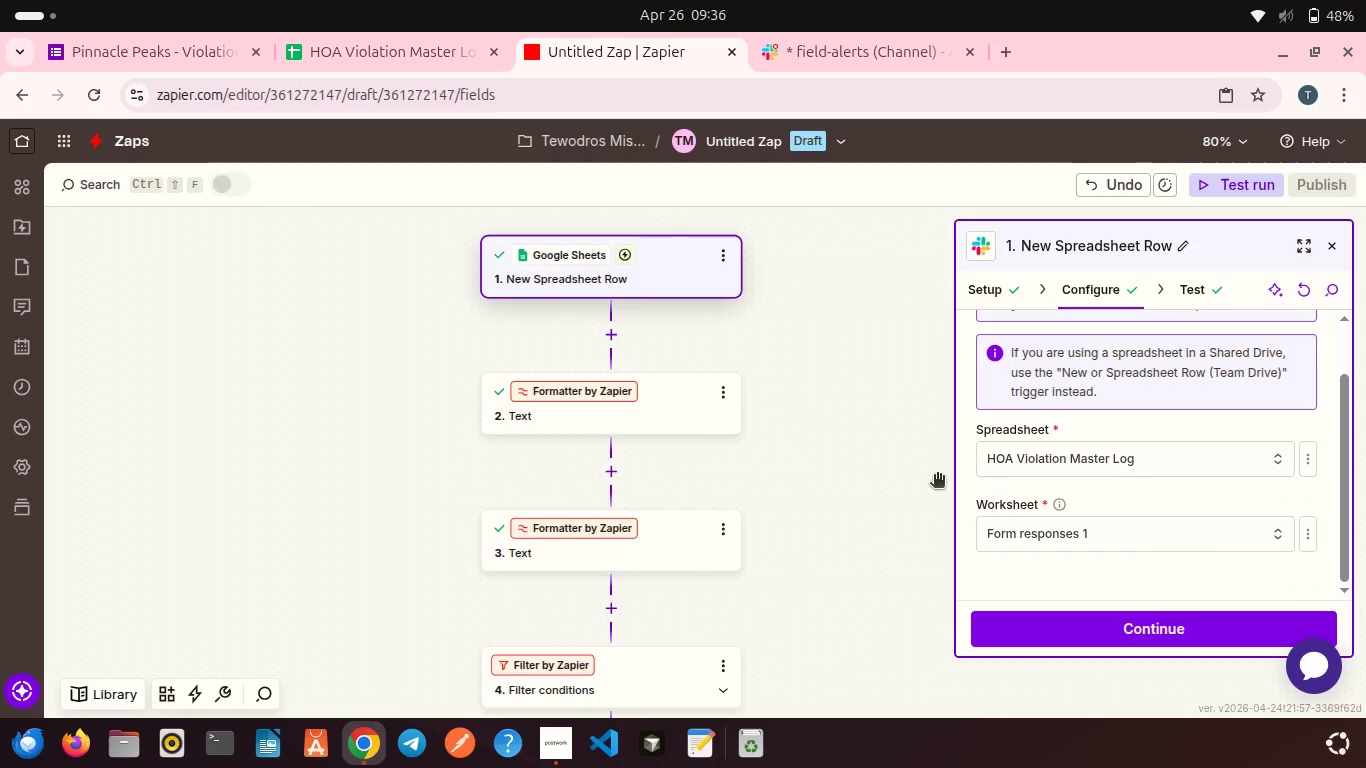 
left_click([658, 406])
 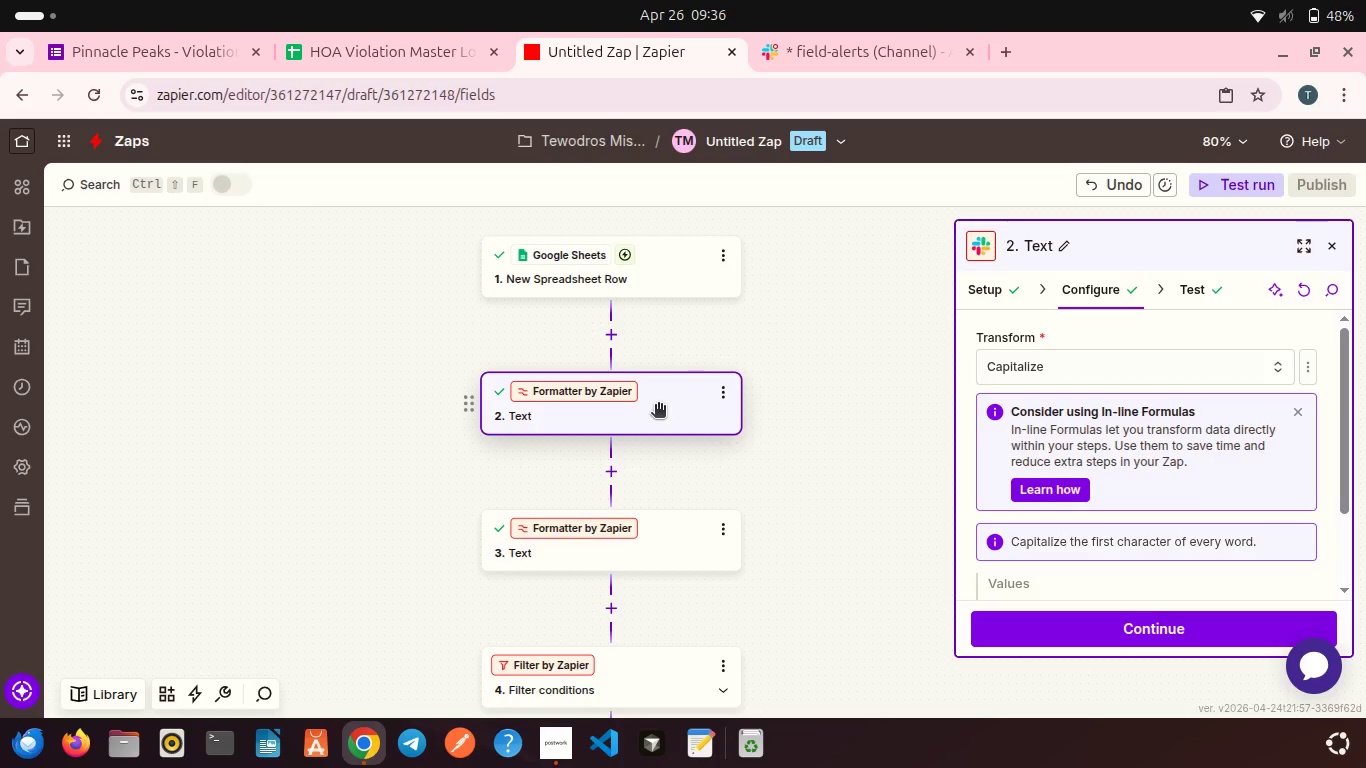 
wait(10.31)
 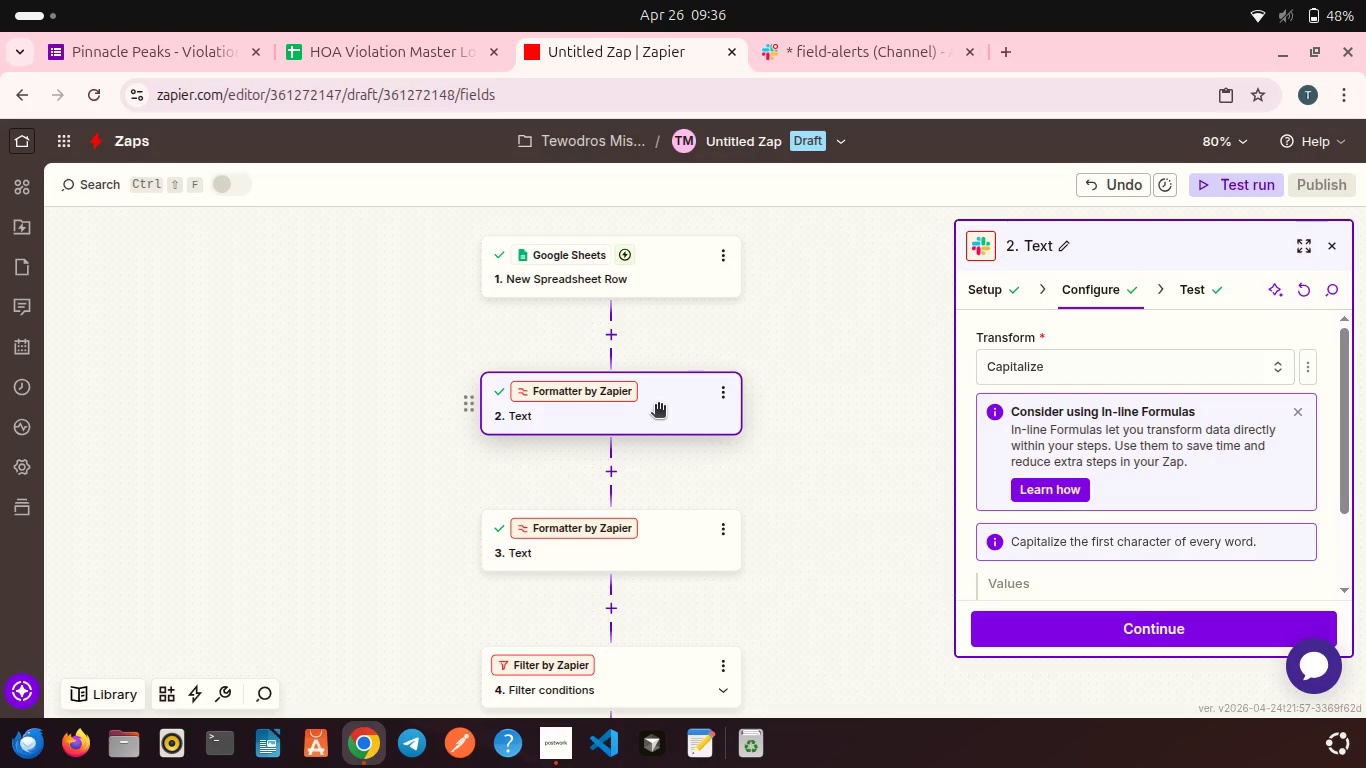 
scroll: coordinate [1093, 485], scroll_direction: down, amount: 4.0
 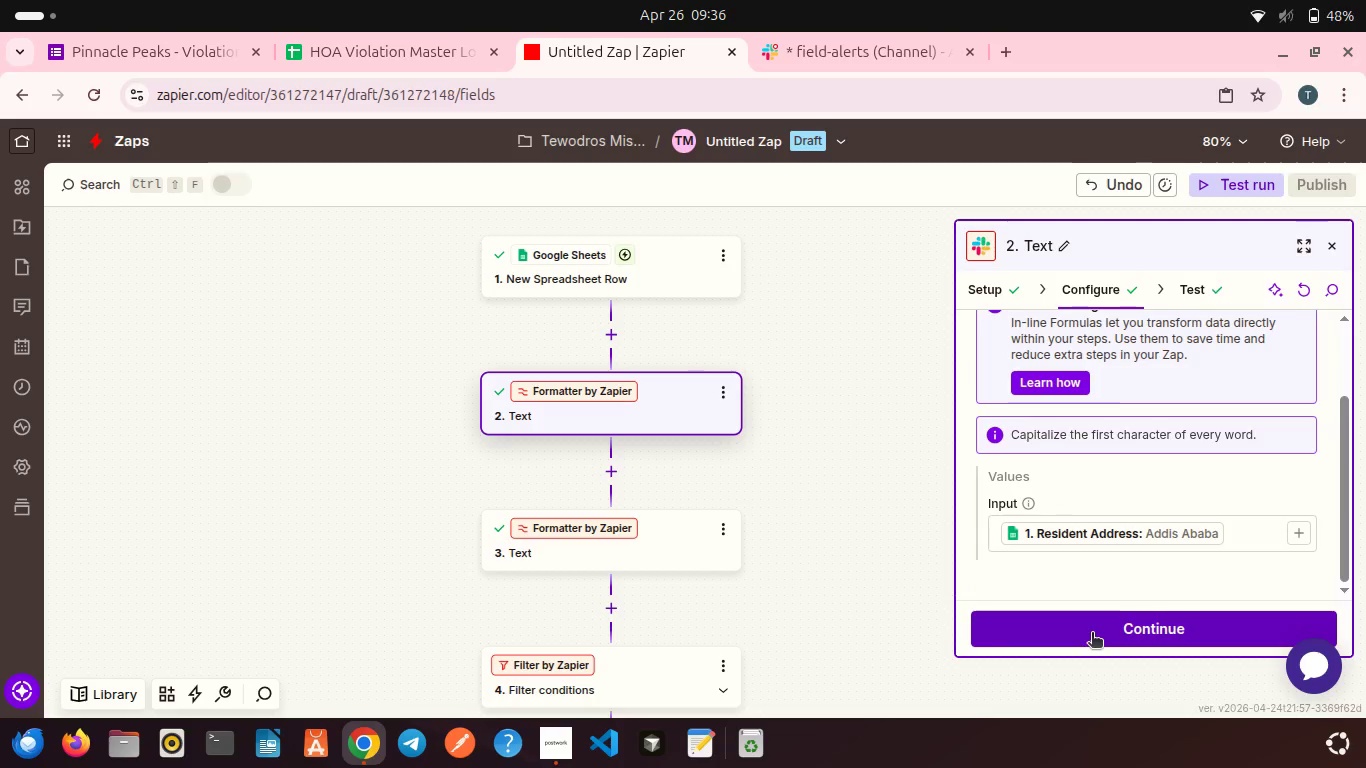 
left_click([1092, 634])
 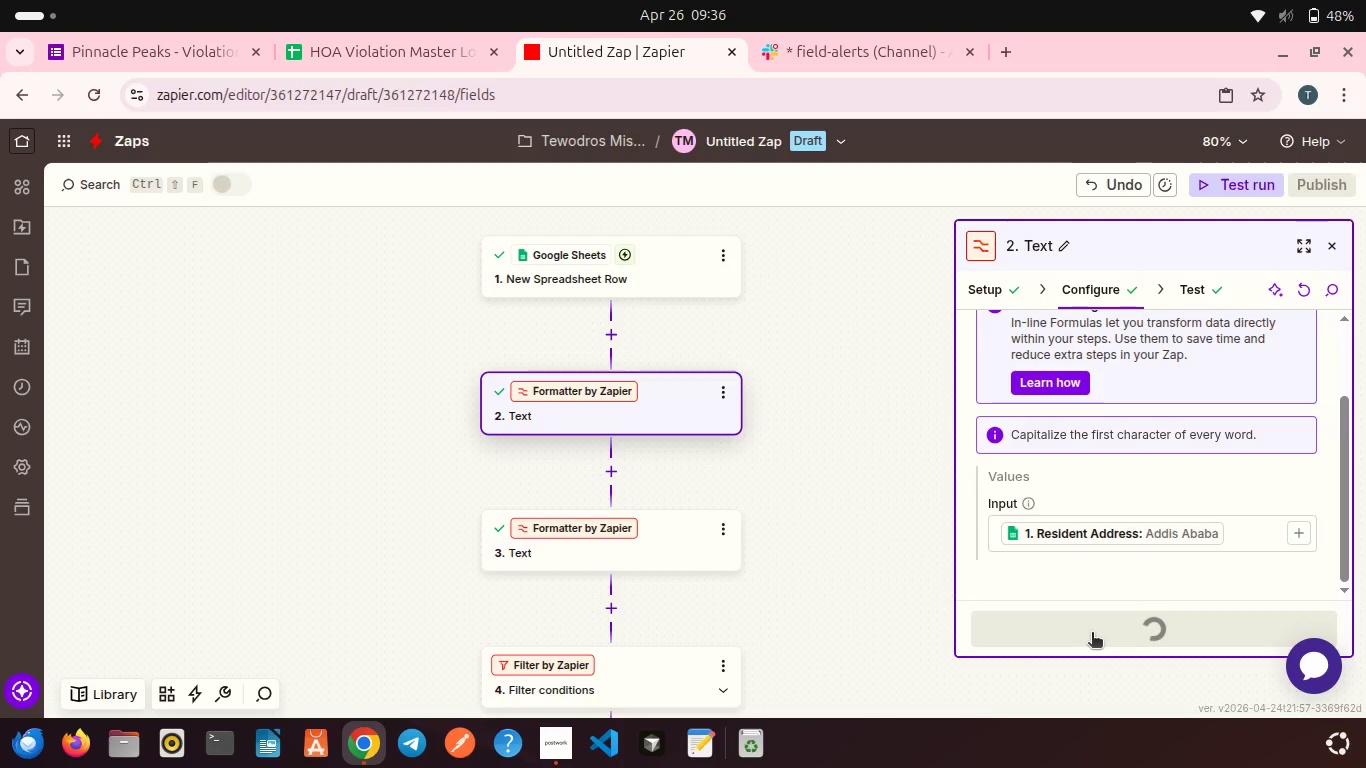 
wait(12.18)
 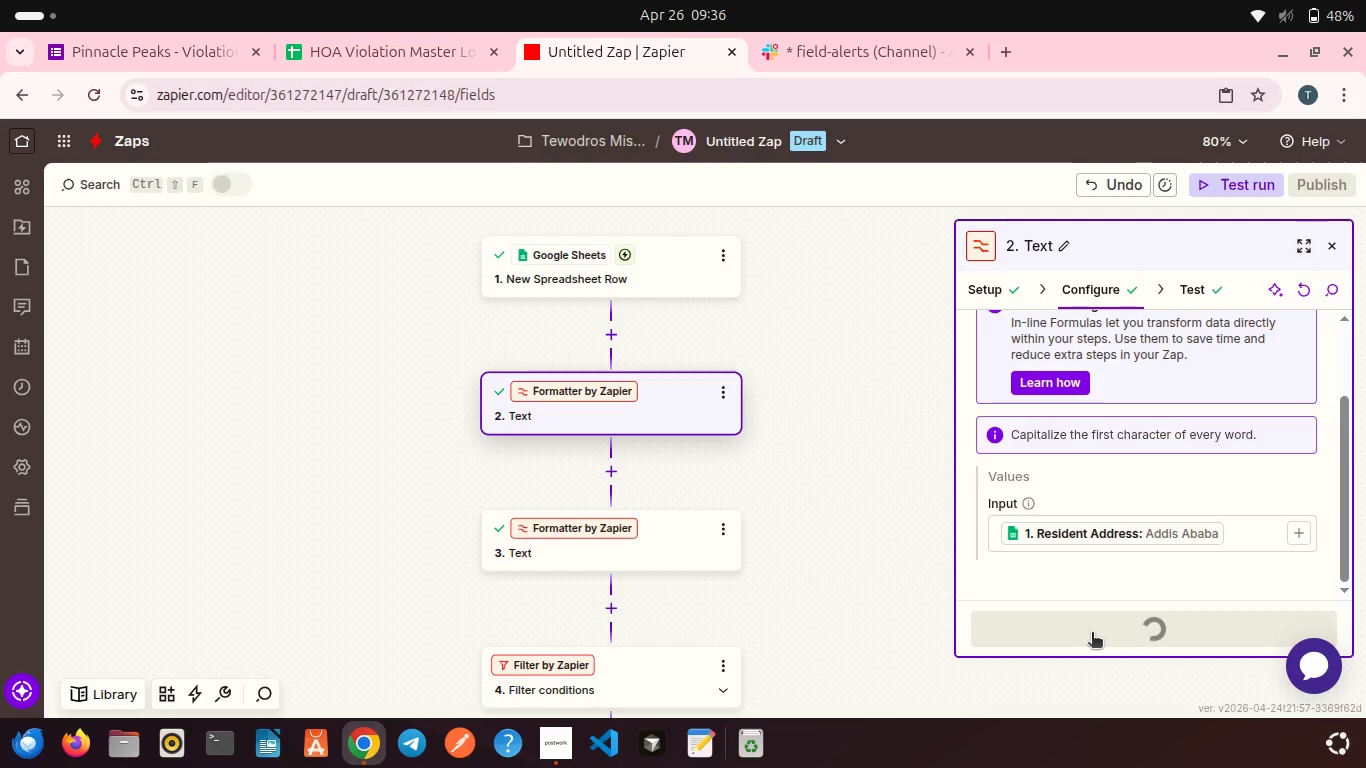 
scroll: coordinate [1066, 581], scroll_direction: down, amount: 3.0
 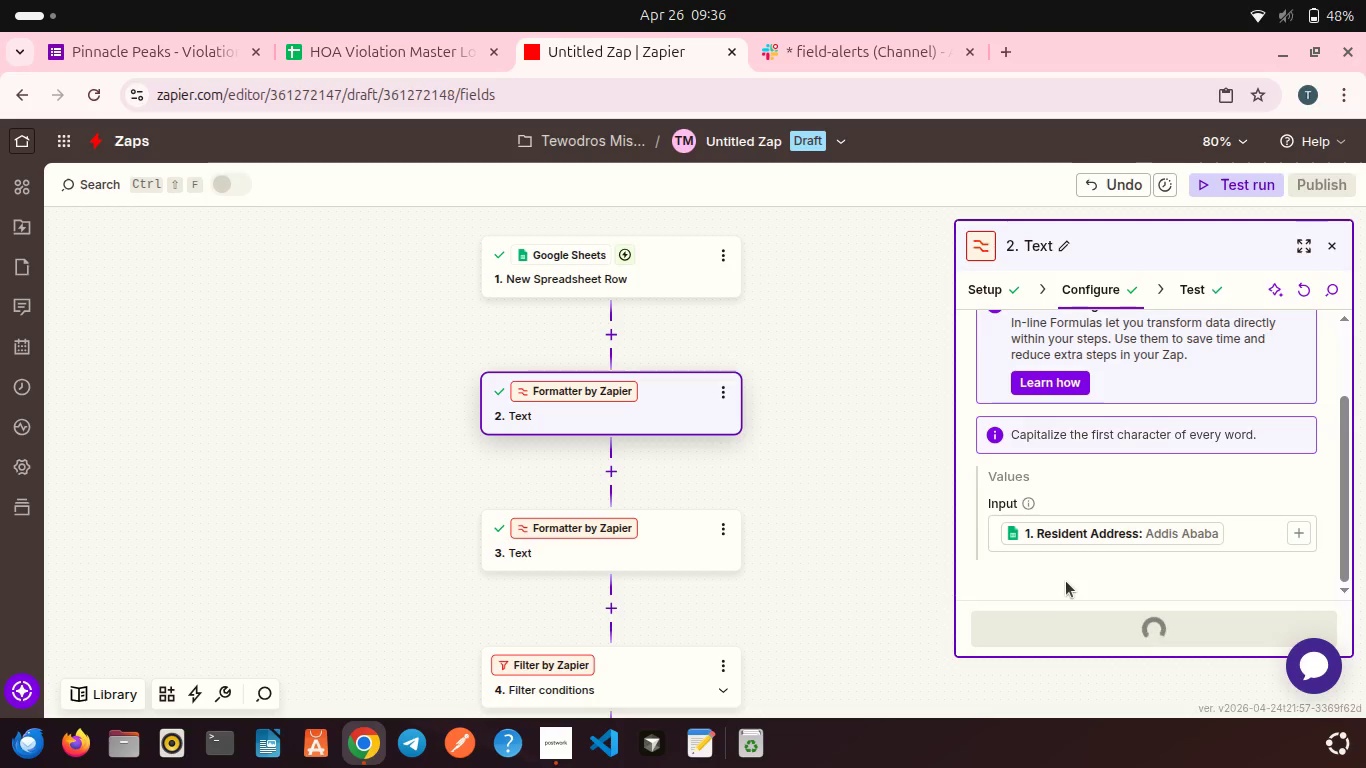 
wait(5.82)
 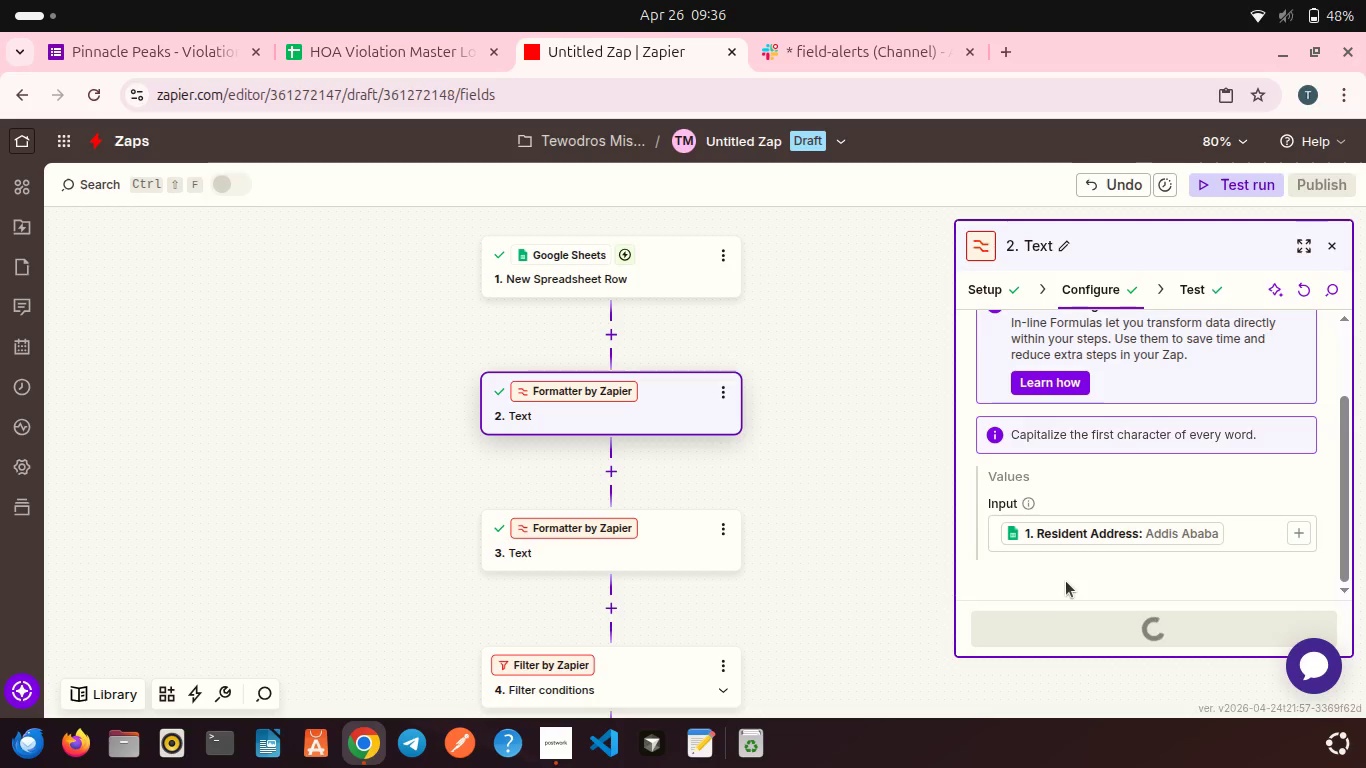 
left_click([636, 536])
 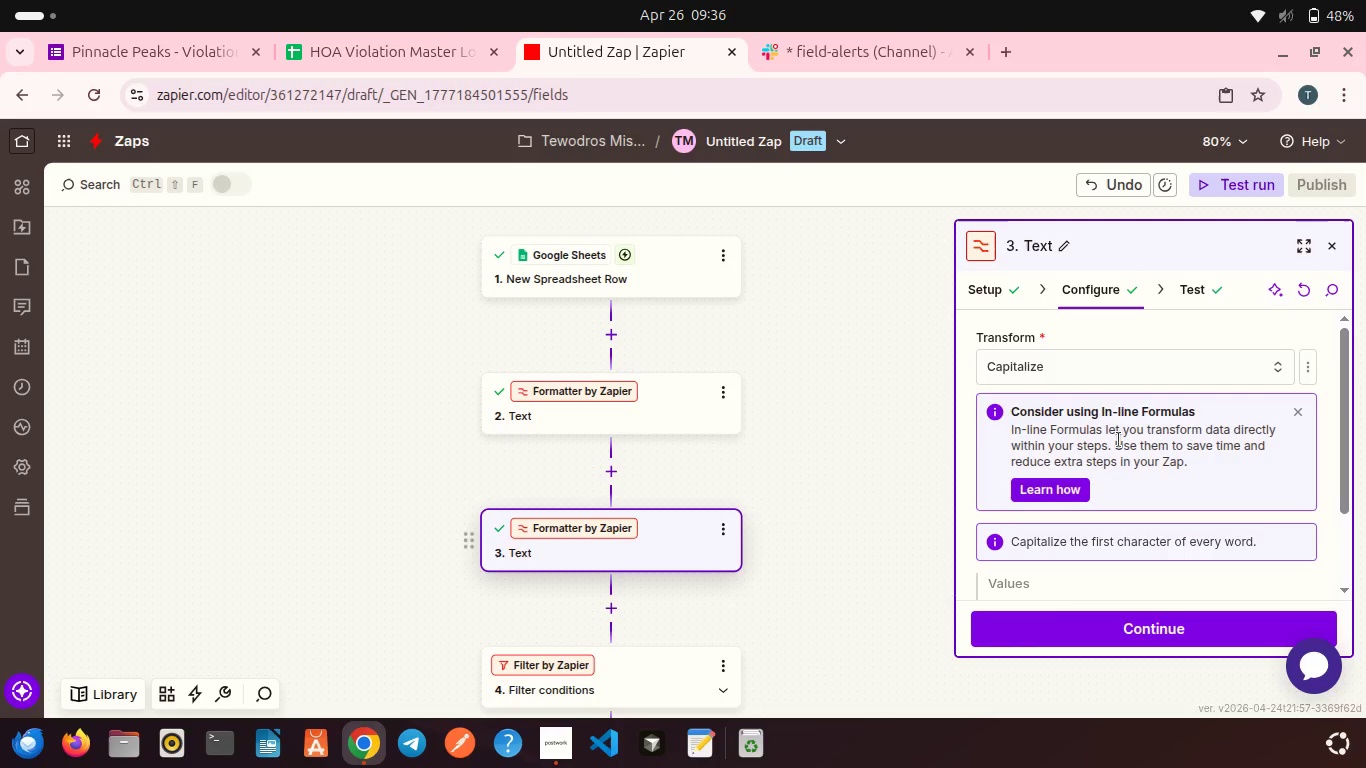 
scroll: coordinate [1119, 440], scroll_direction: down, amount: 4.0
 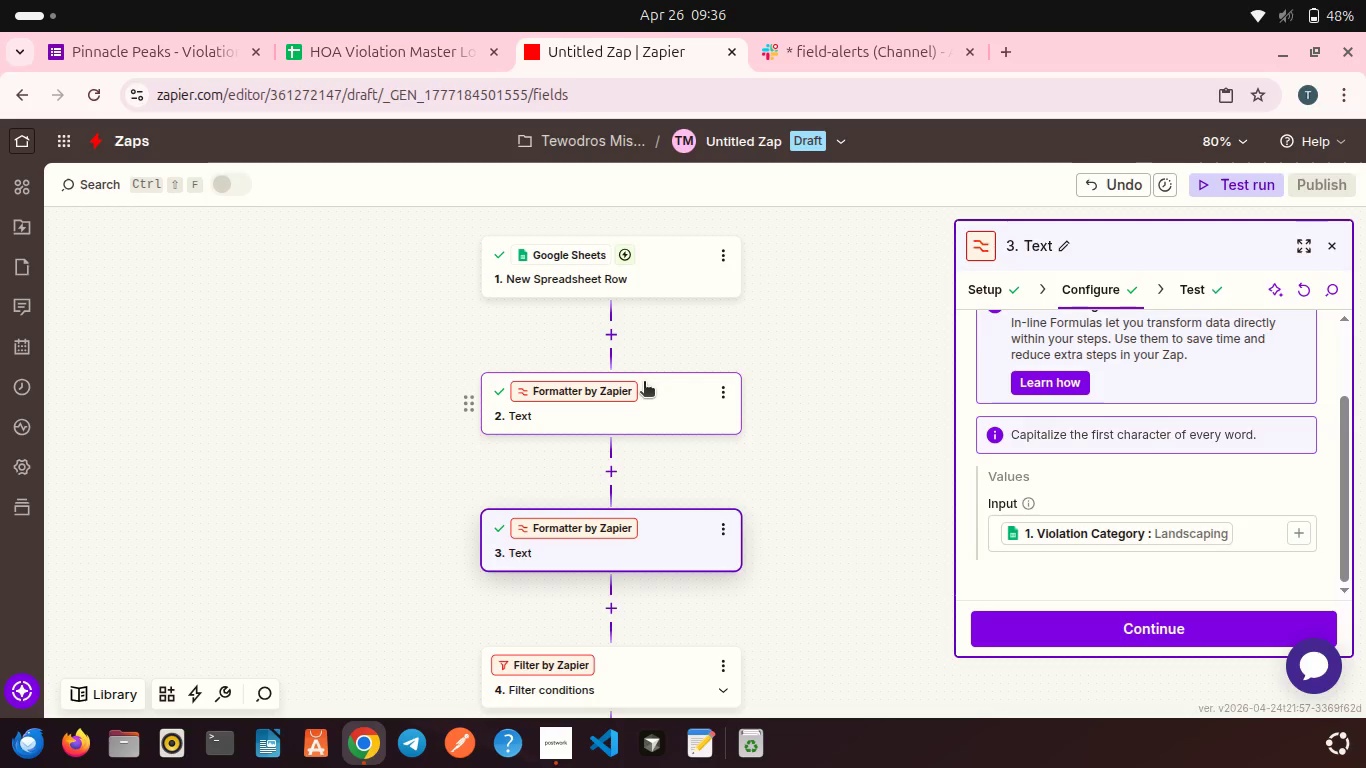 
left_click([647, 392])
 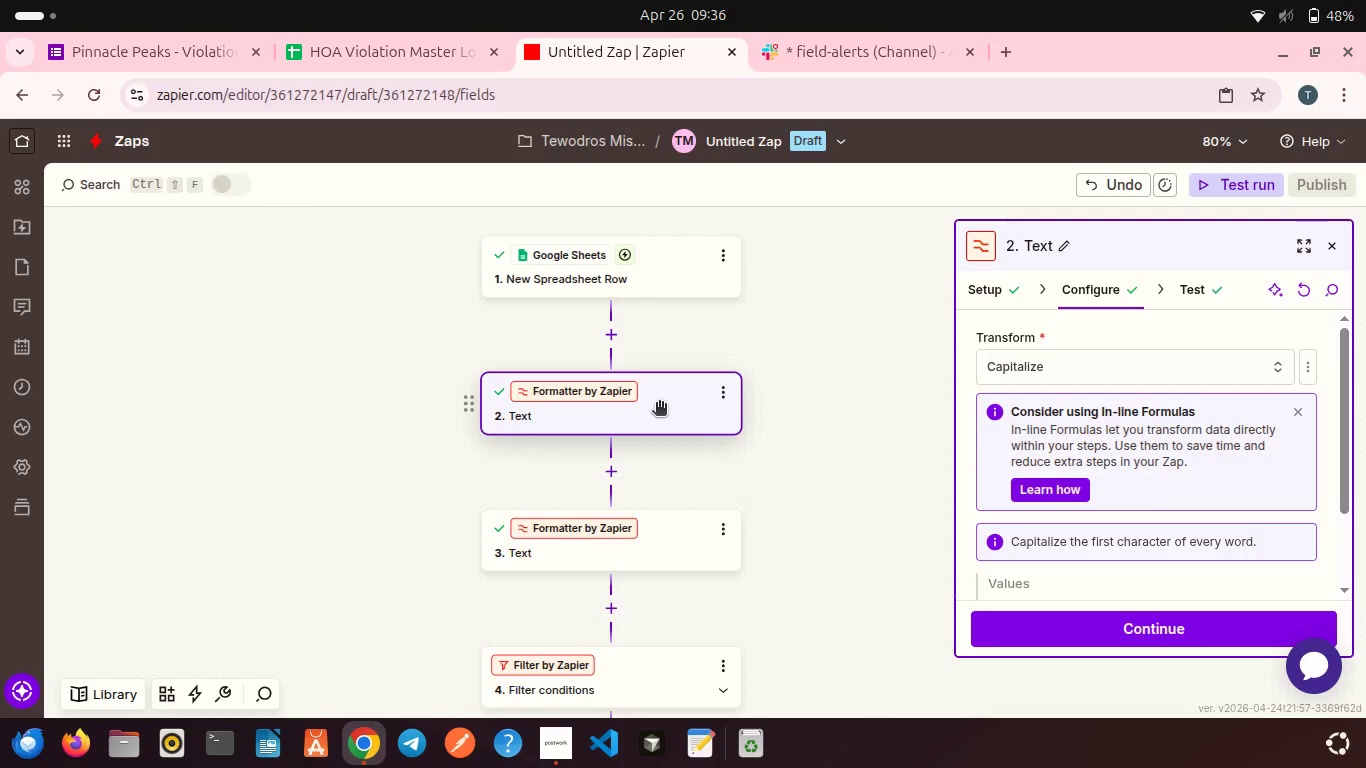 
wait(9.02)
 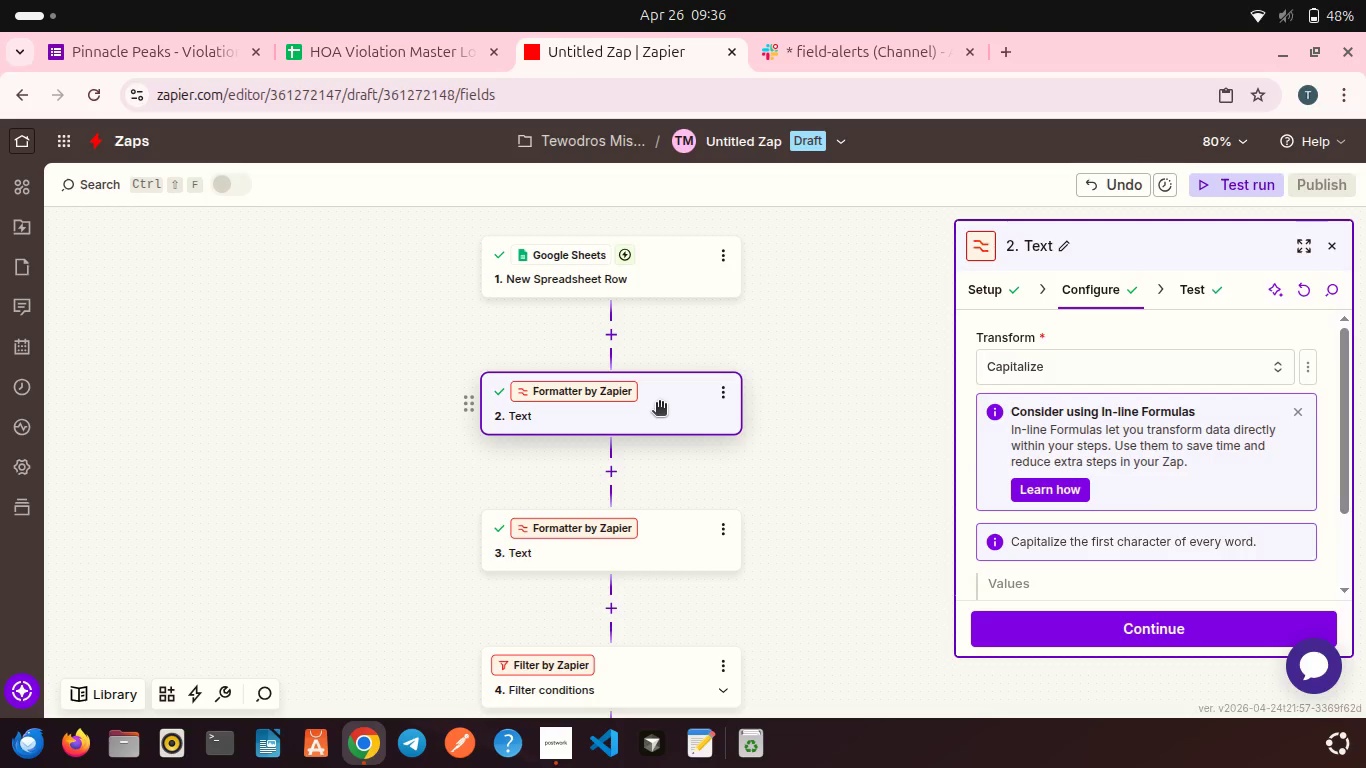 
left_click([611, 289])
 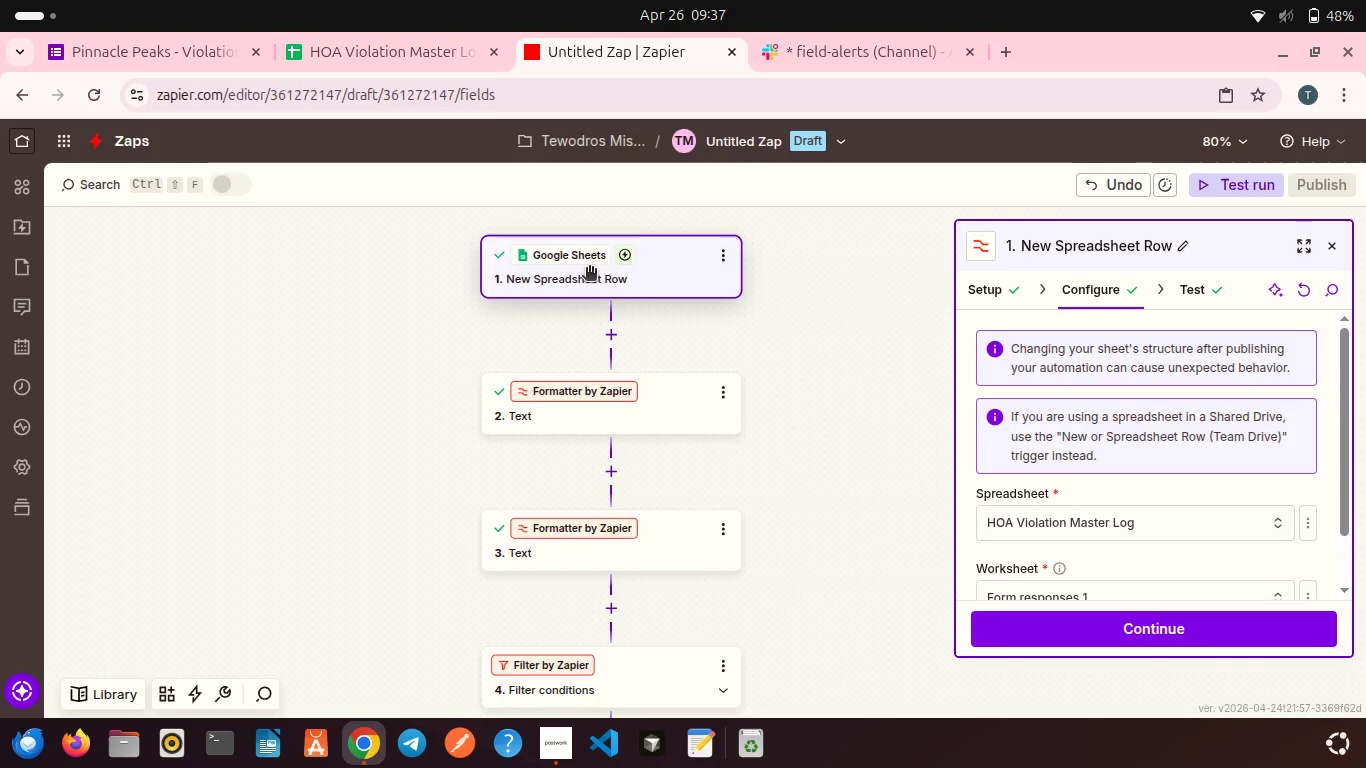 
wait(6.27)
 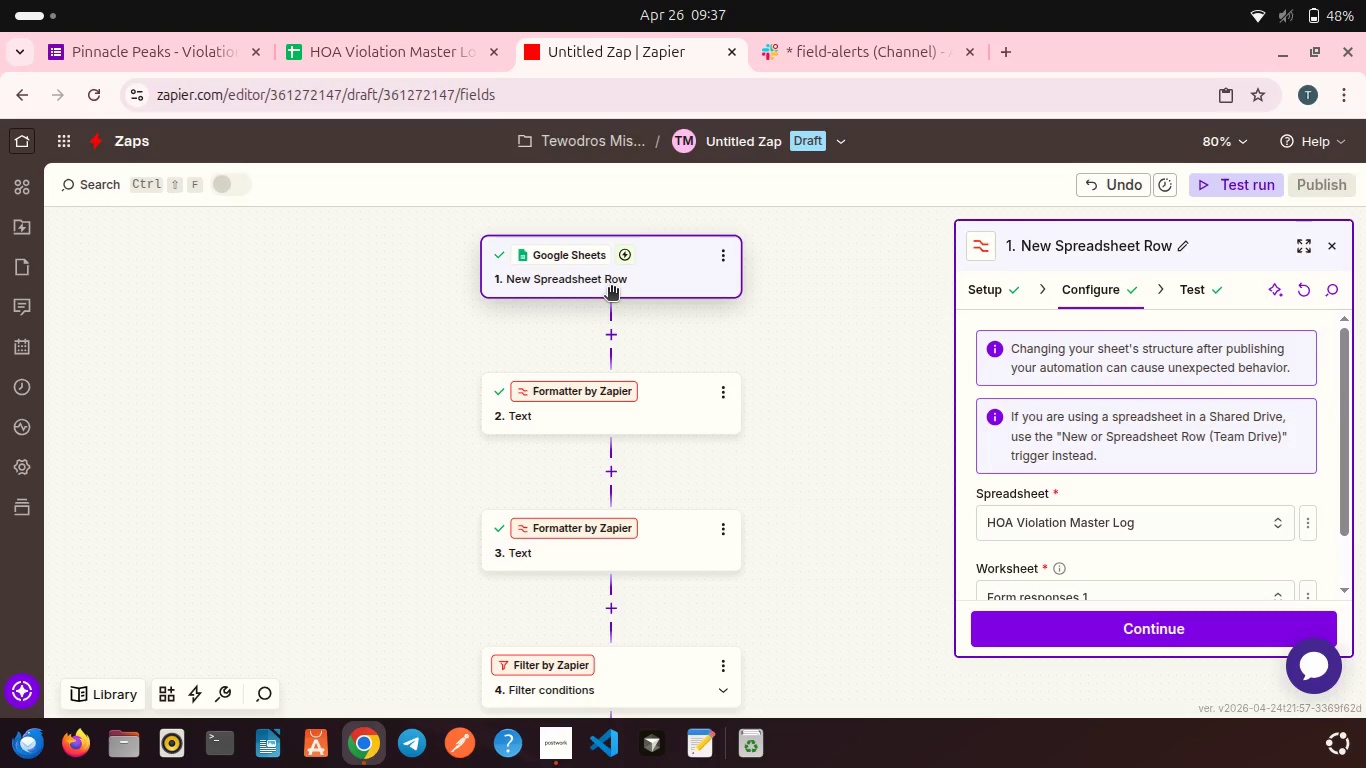 
left_click([660, 408])
 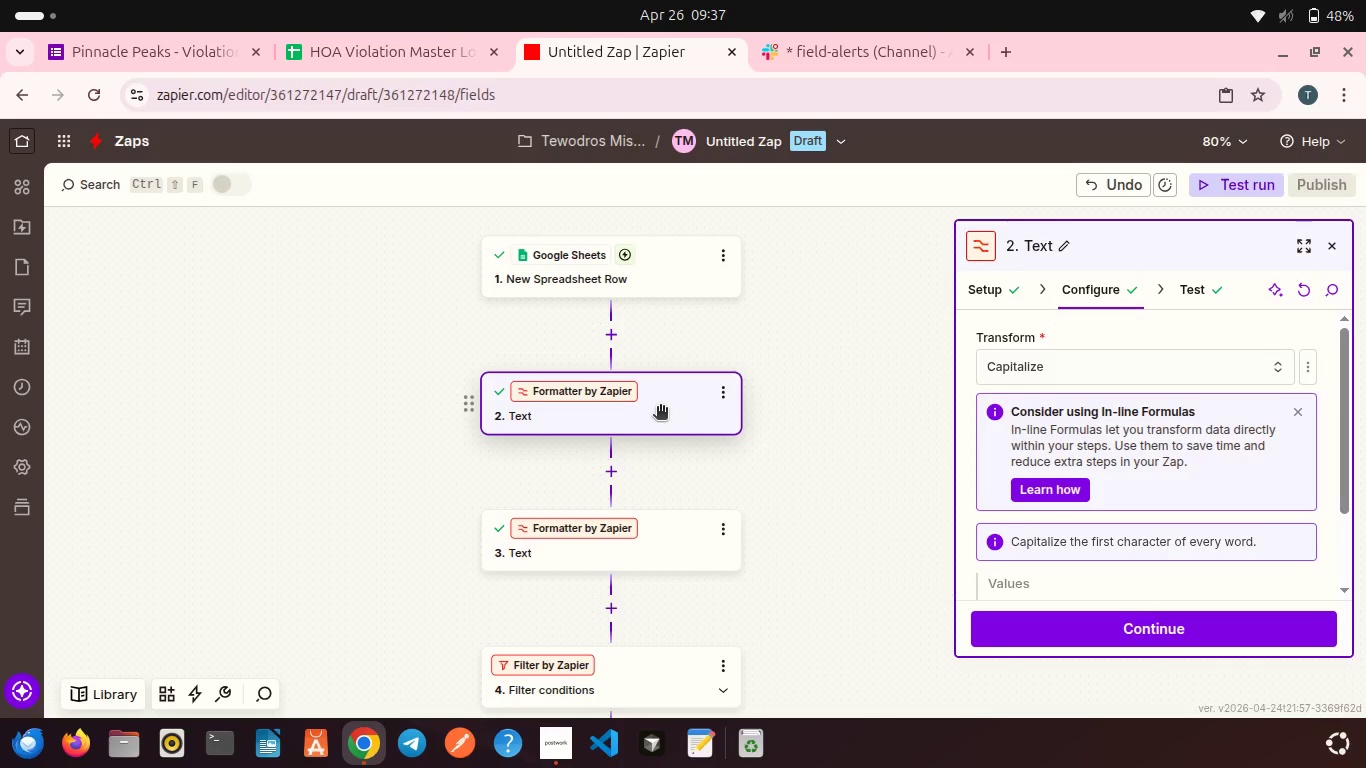 
scroll: coordinate [1022, 417], scroll_direction: down, amount: 3.0
 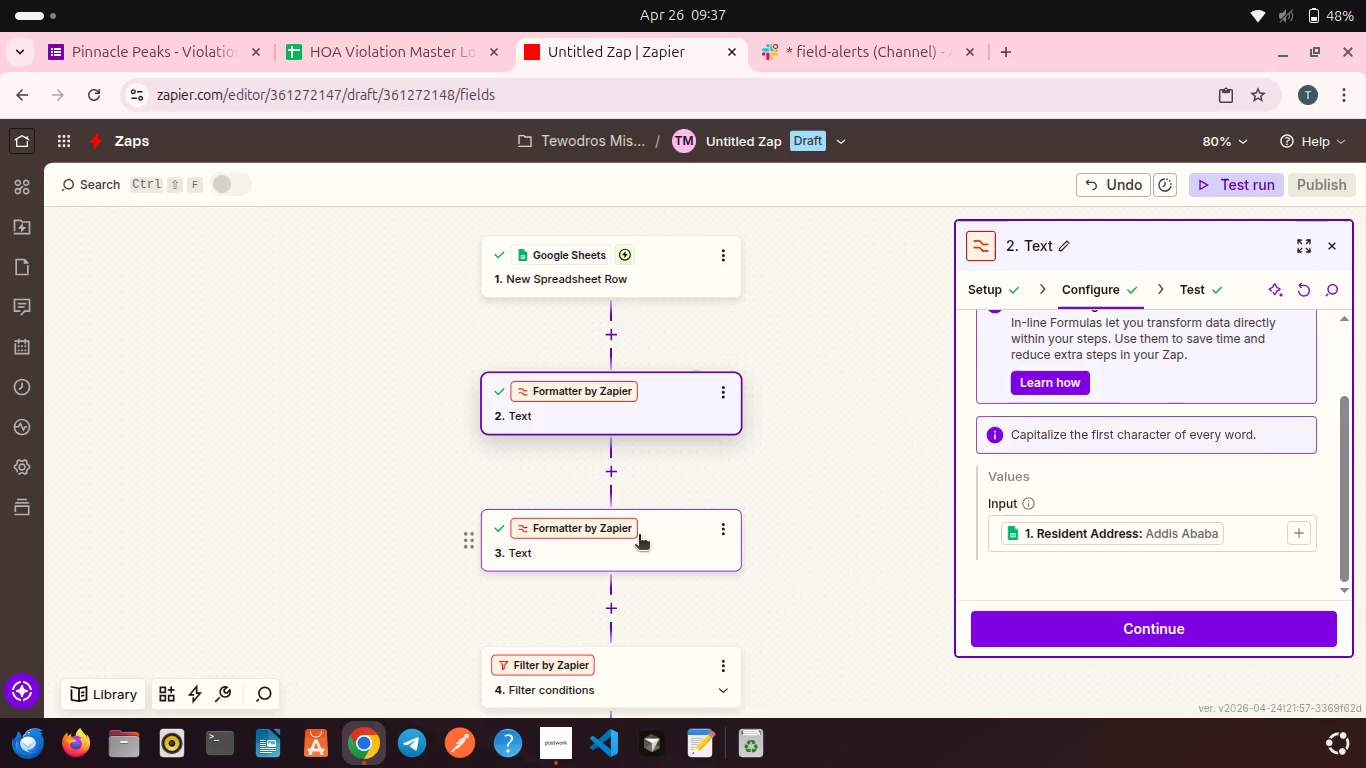 
left_click([639, 536])
 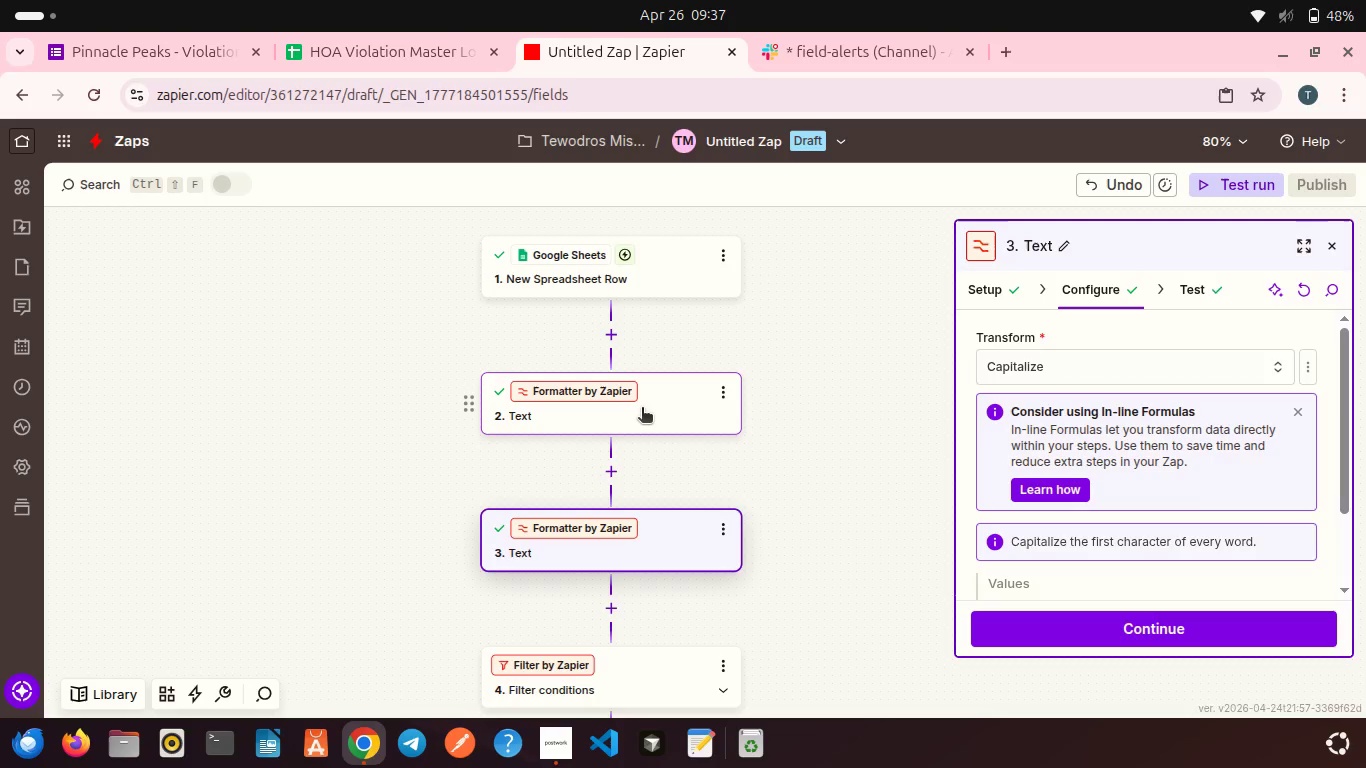 
wait(12.95)
 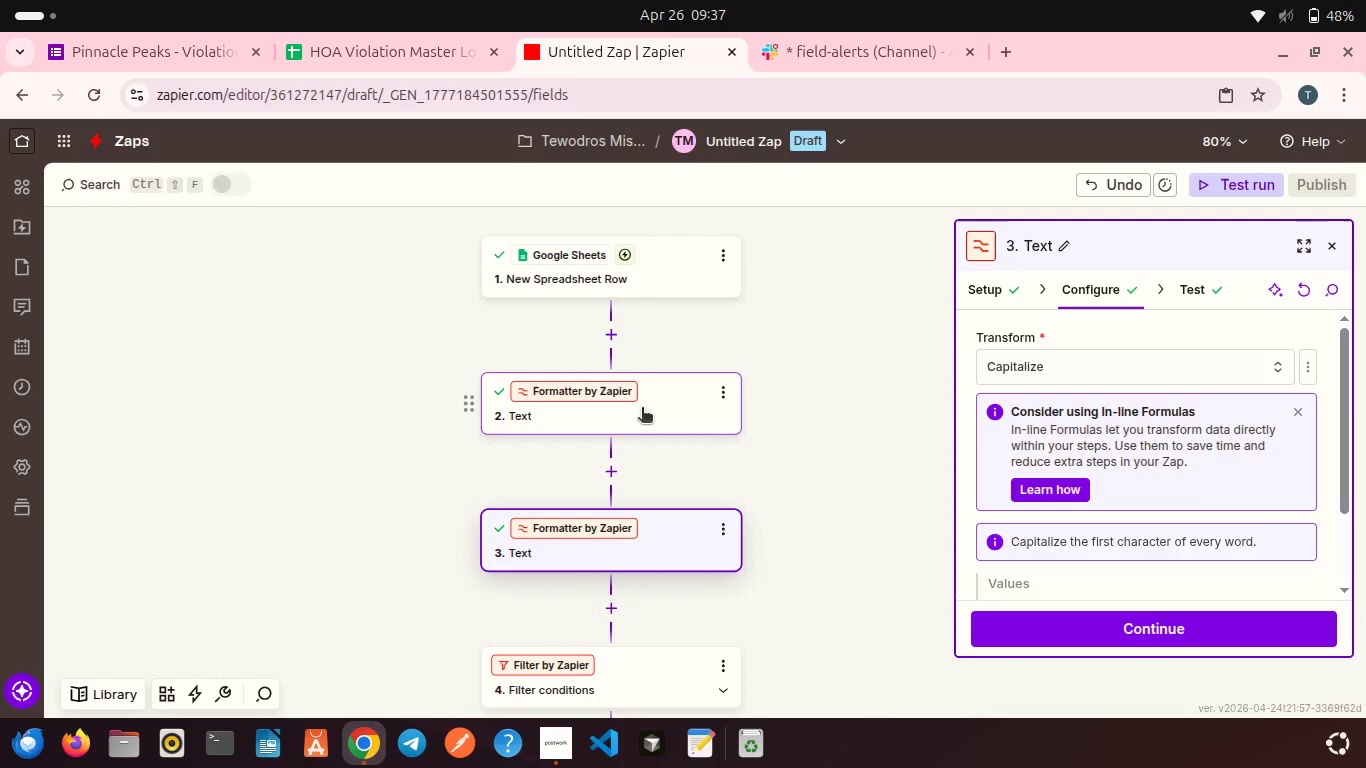 
scroll: coordinate [642, 409], scroll_direction: none, amount: 0.0
 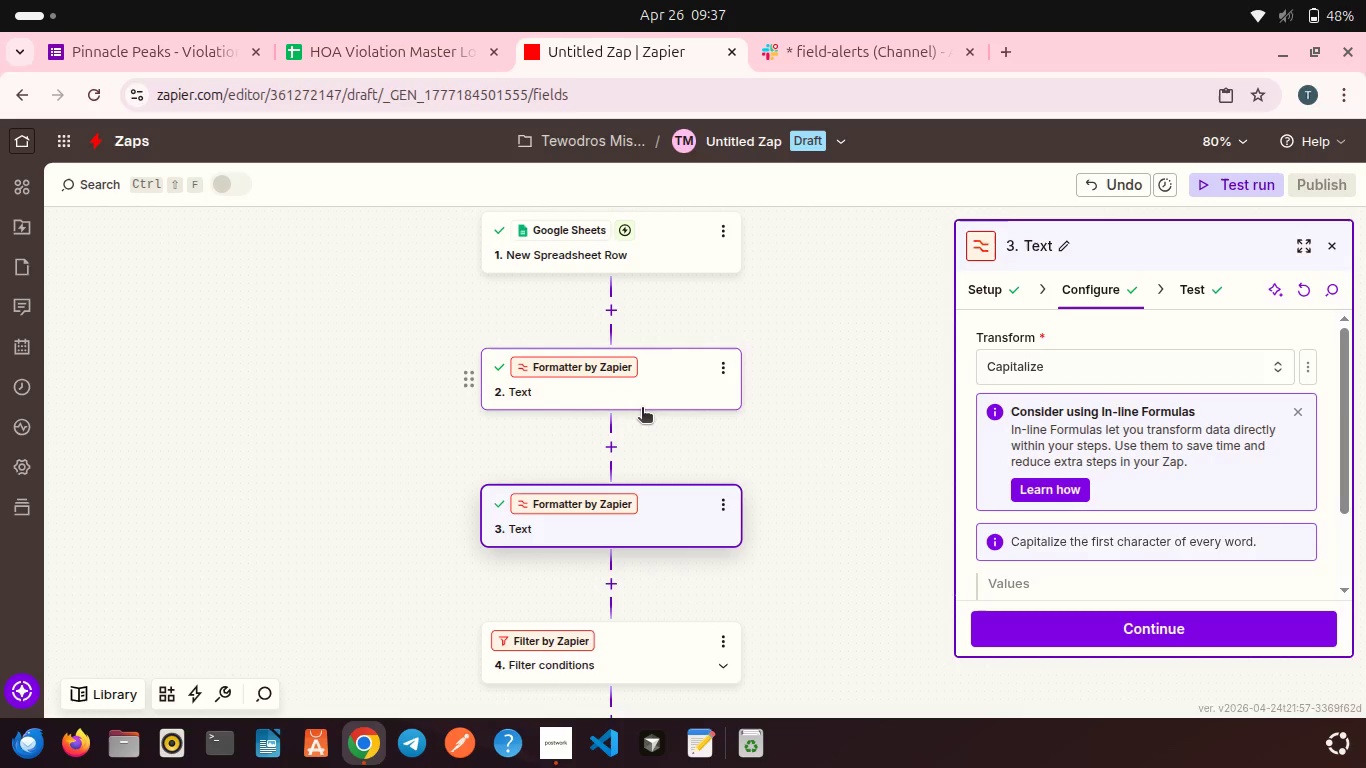 
scroll: coordinate [642, 409], scroll_direction: down, amount: 1.0
 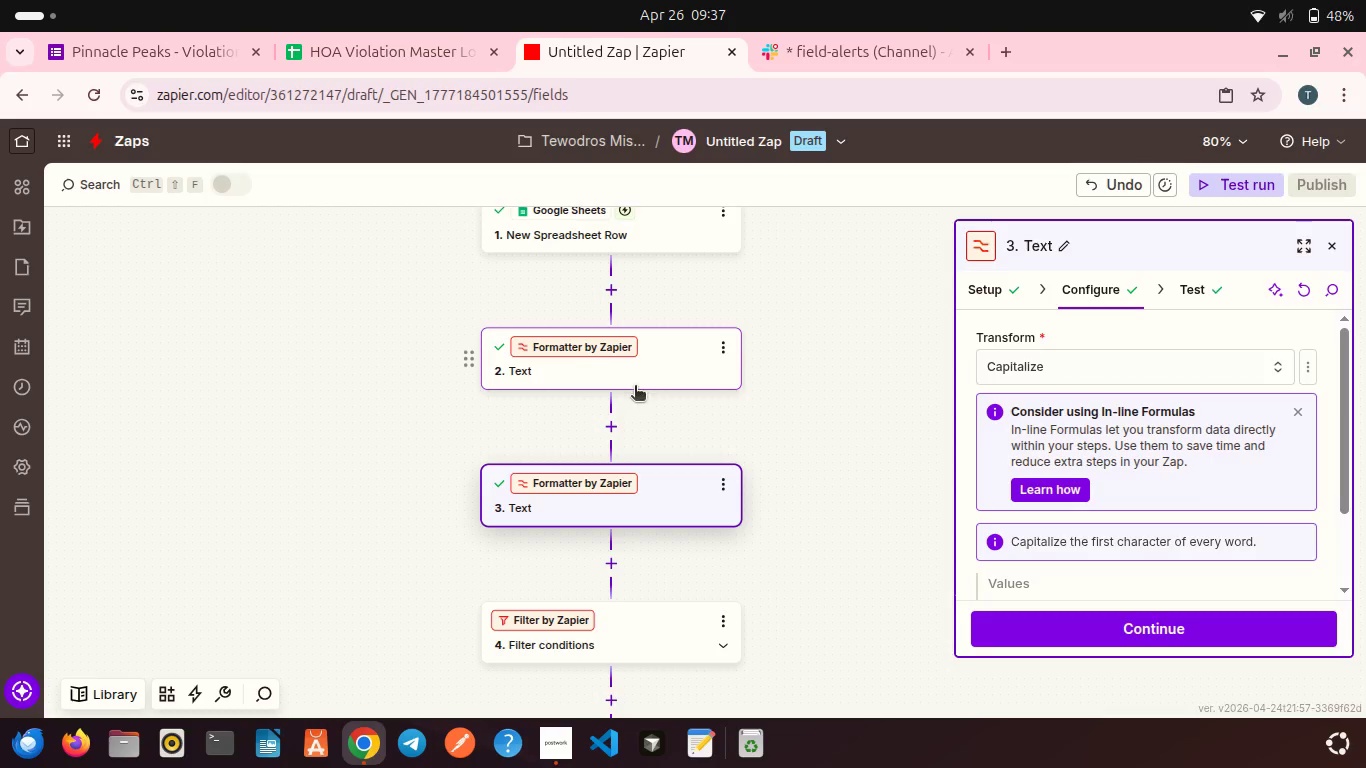 
left_click([201, 40])
 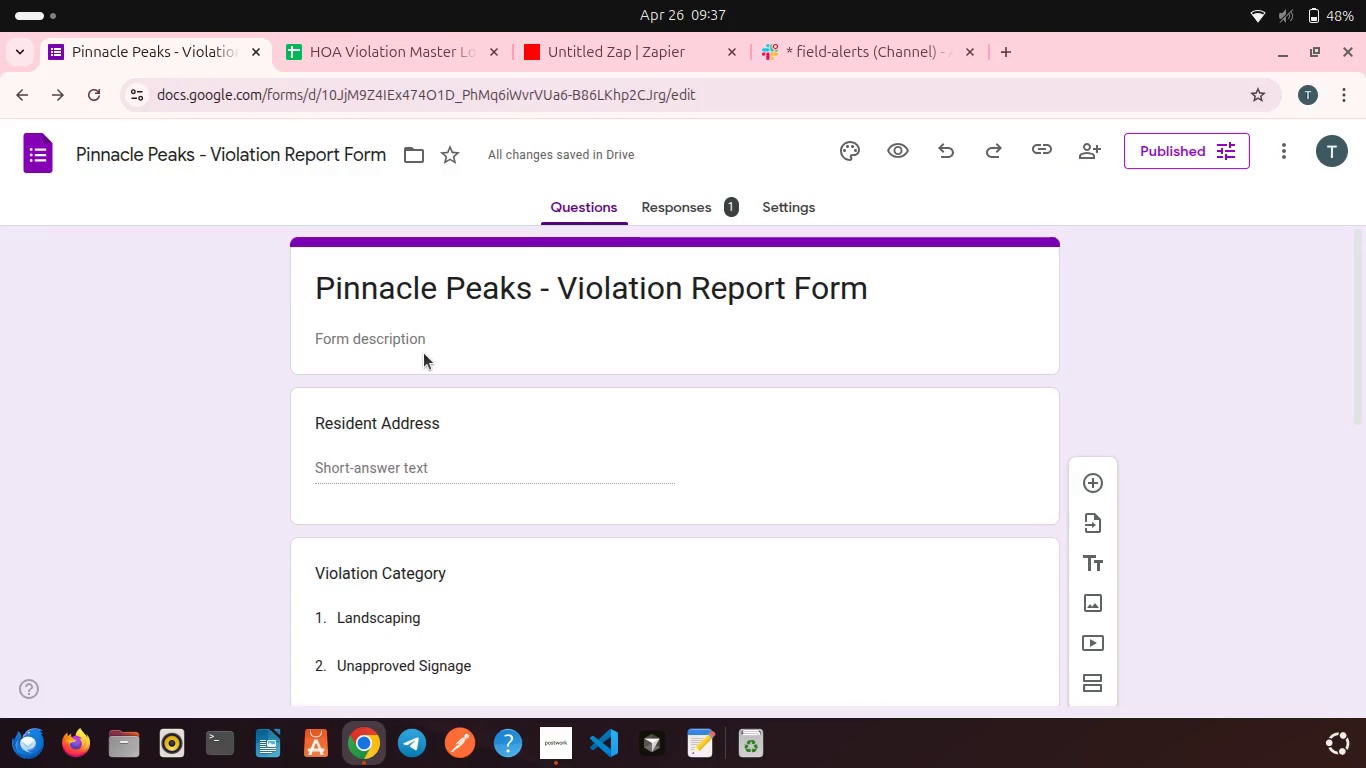 
wait(6.62)
 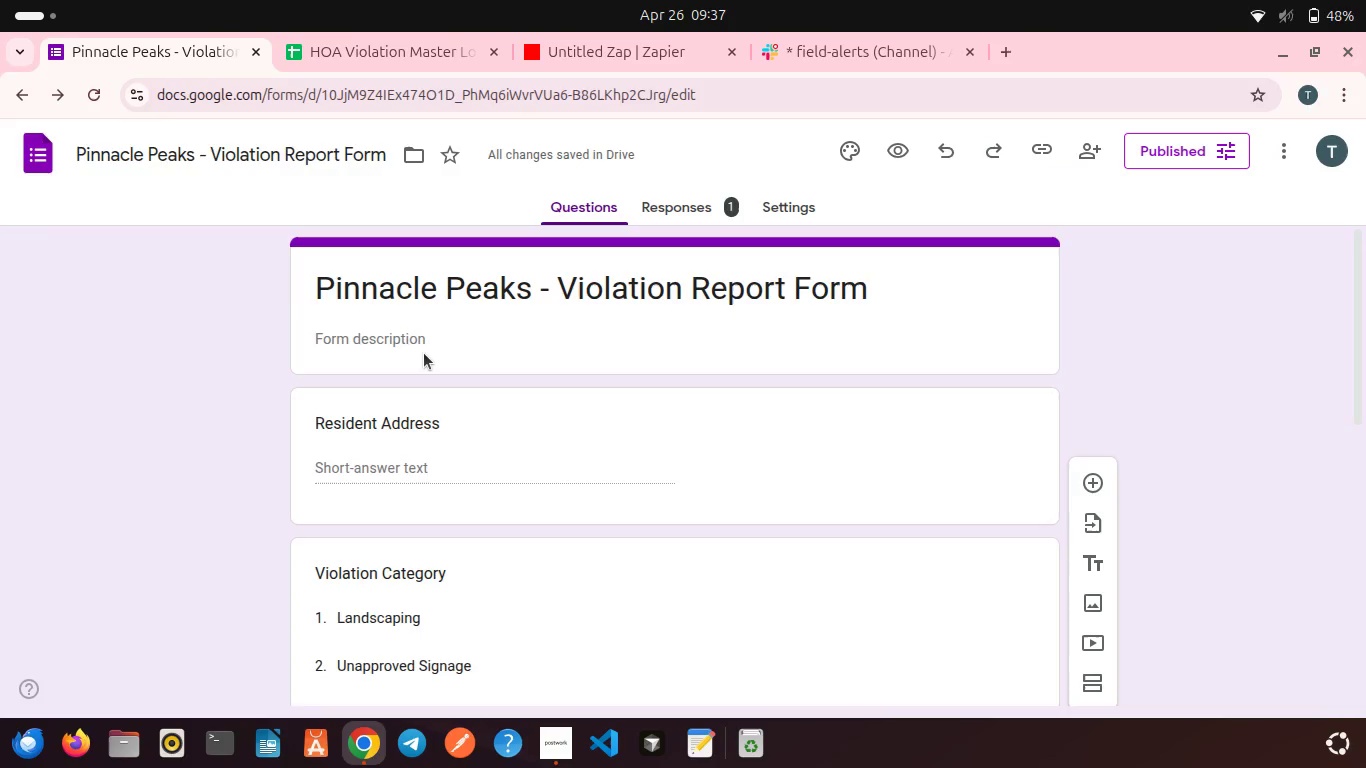 
scroll: coordinate [424, 353], scroll_direction: down, amount: 5.0
 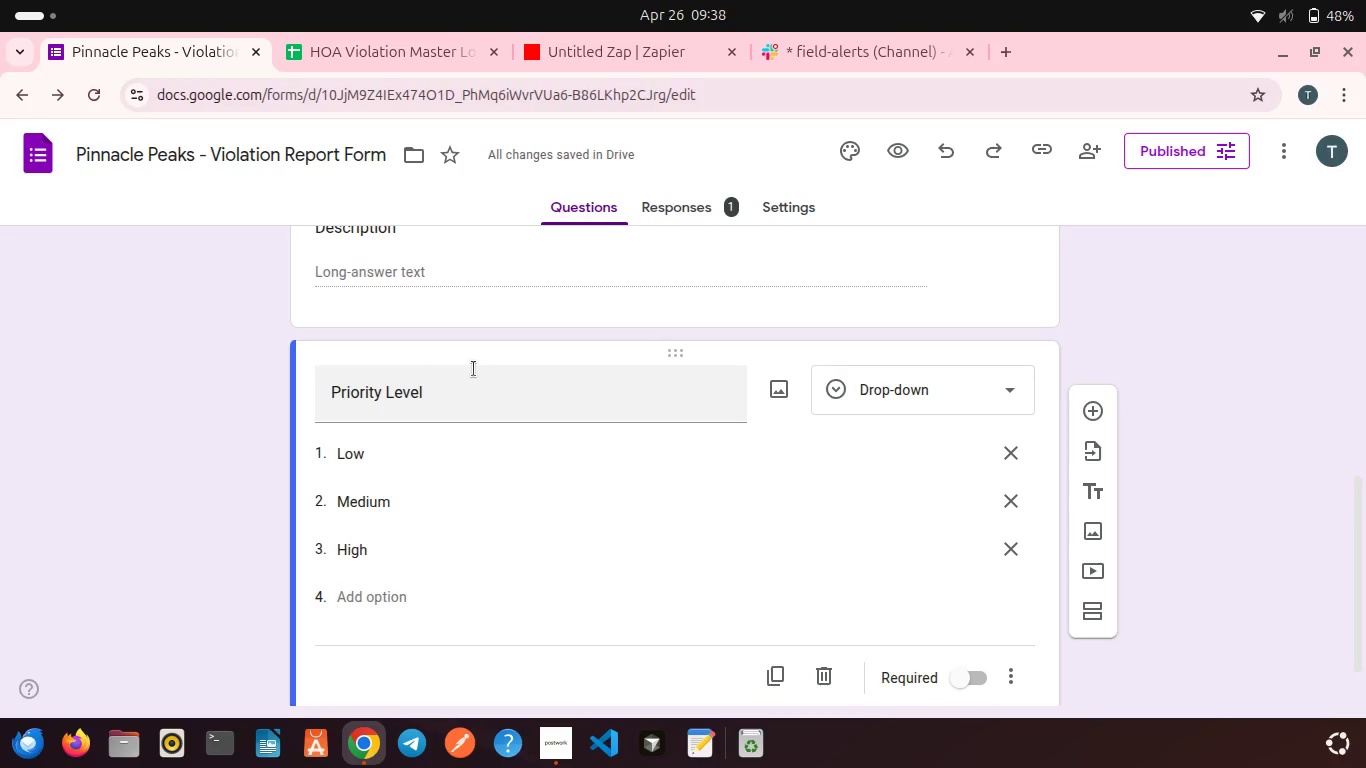 
wait(17.21)
 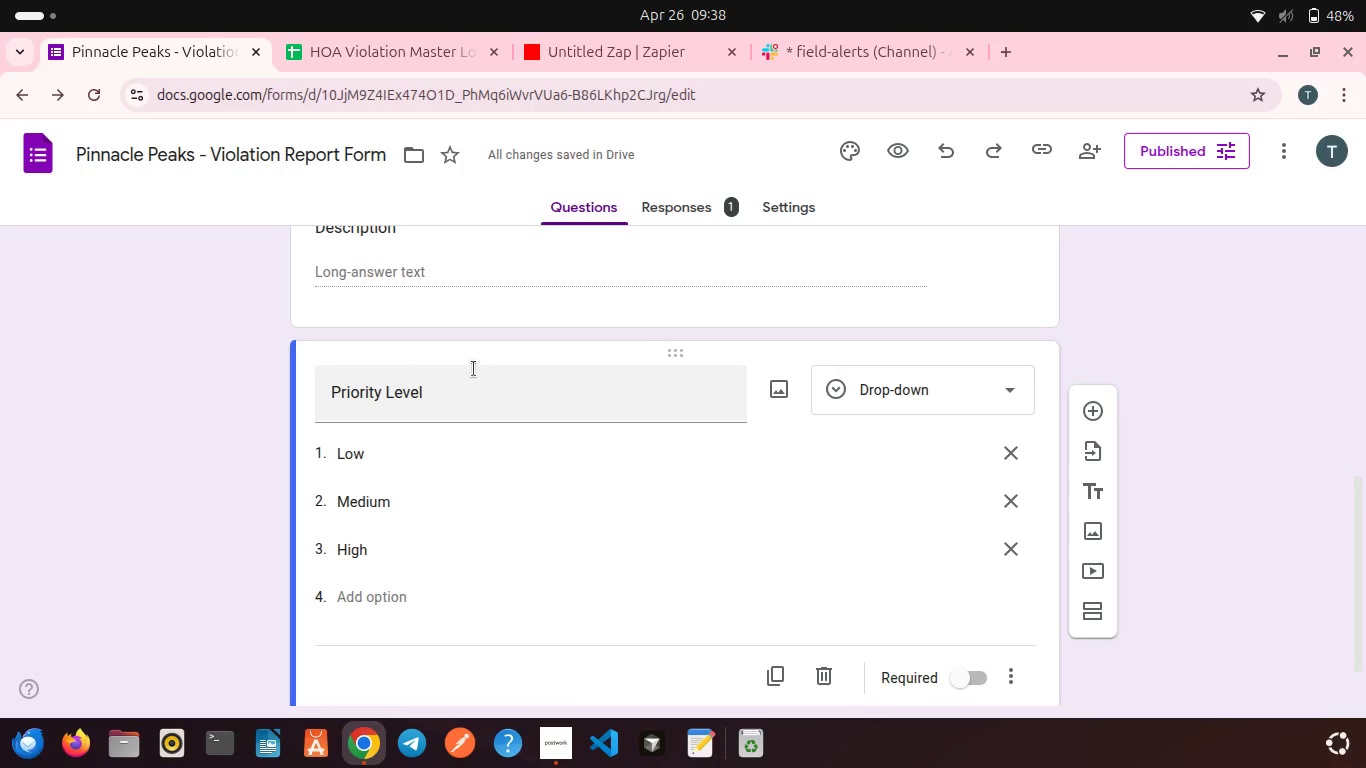 
left_click([610, 61])
 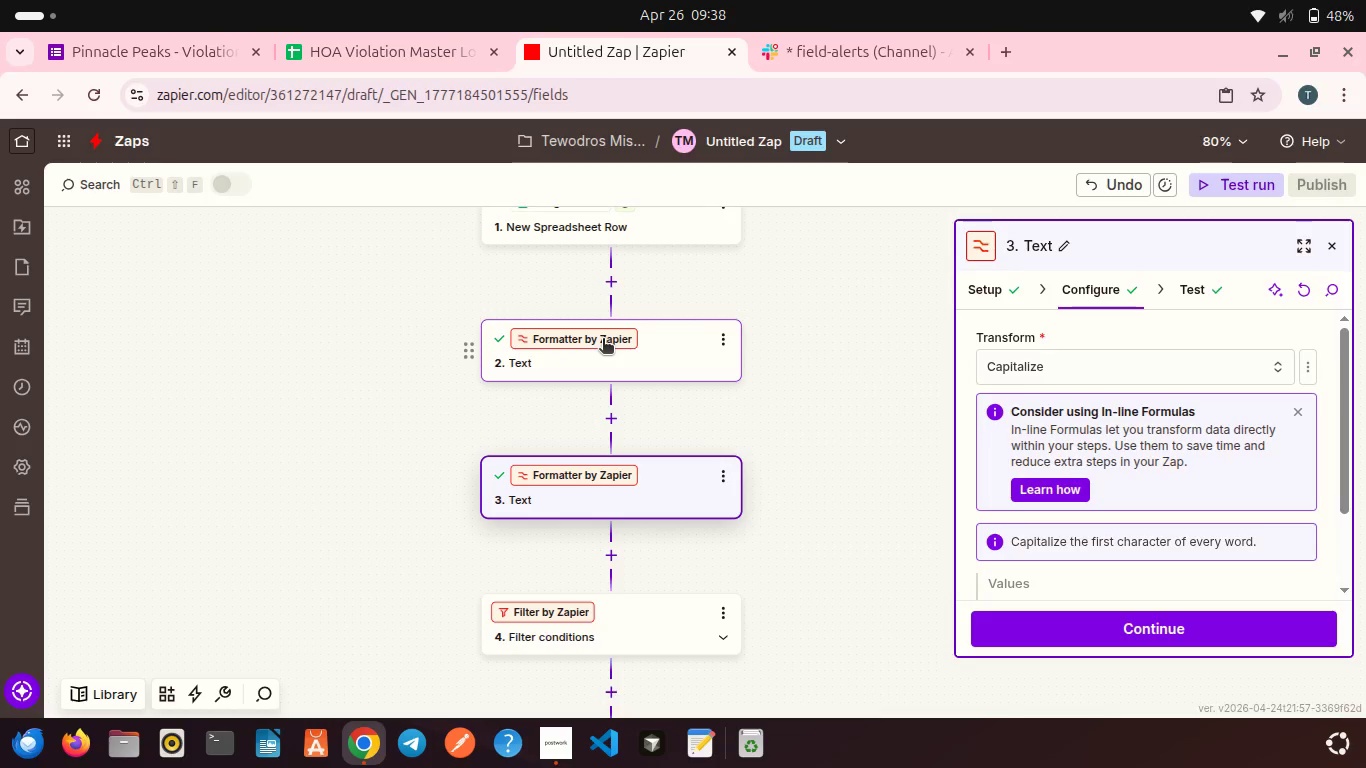 
wait(7.95)
 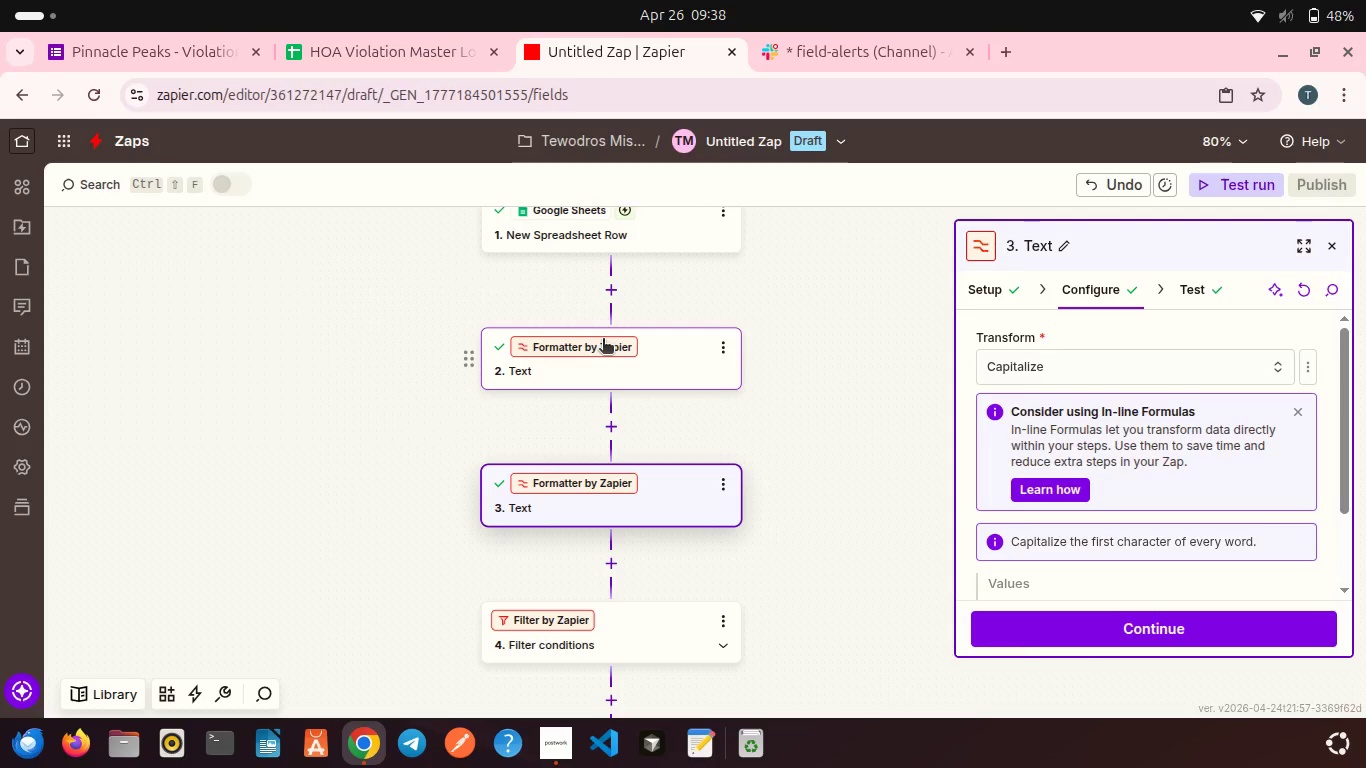 
scroll: coordinate [614, 375], scroll_direction: down, amount: 1.0
 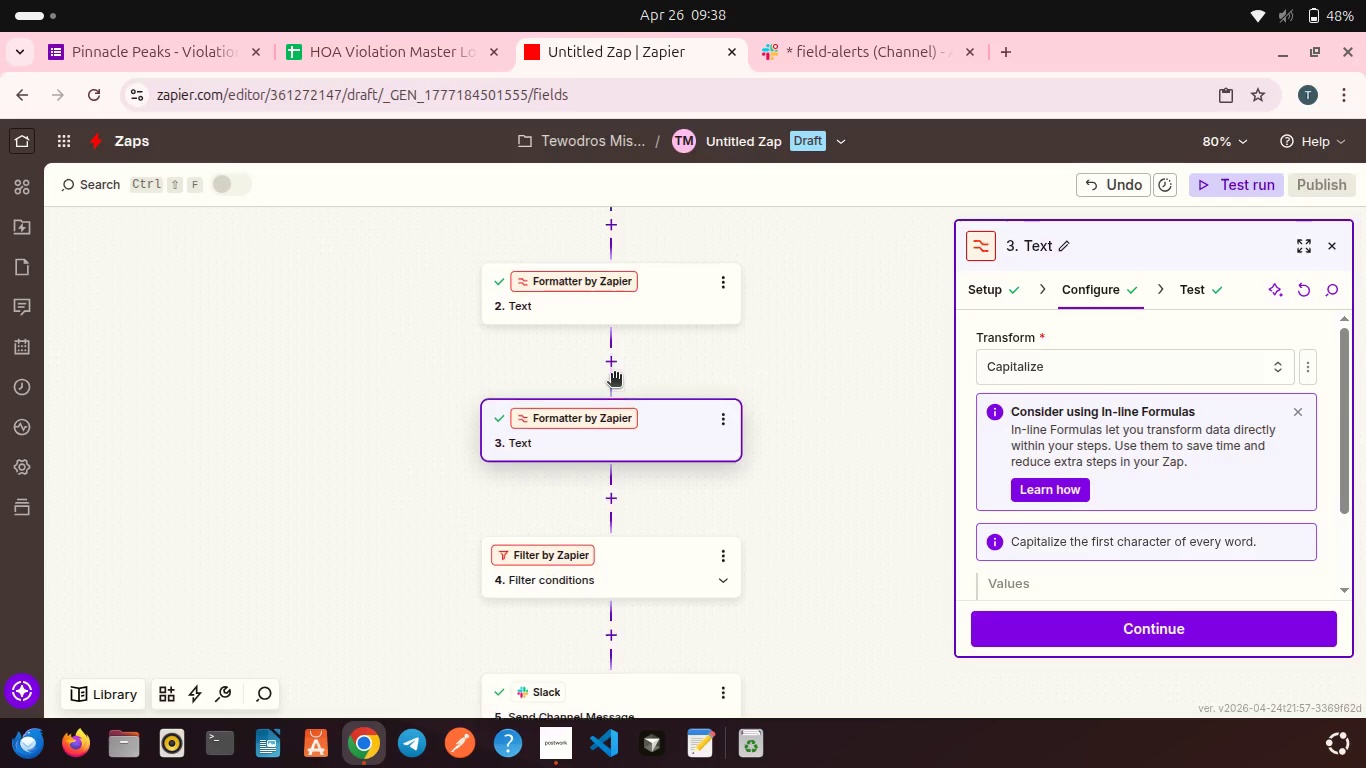 
scroll: coordinate [614, 375], scroll_direction: up, amount: 2.0
 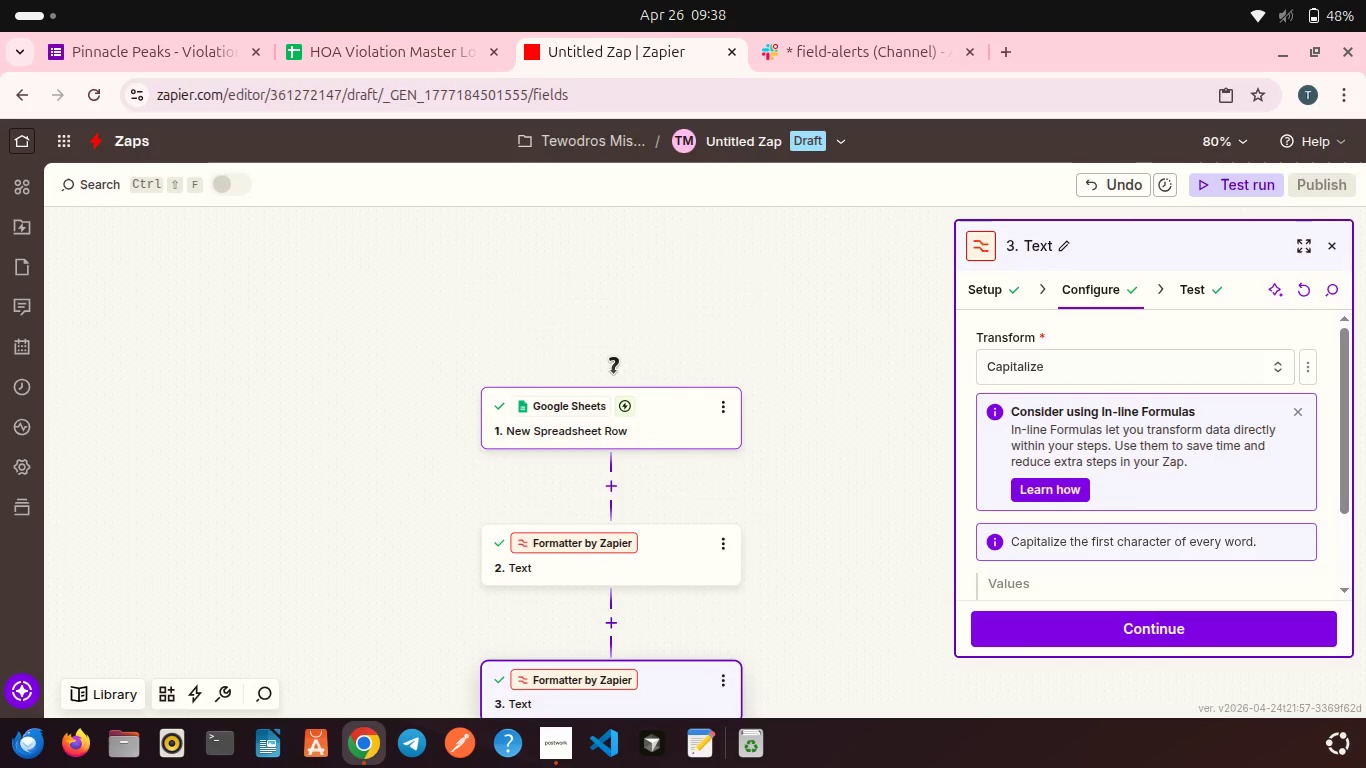 
scroll: coordinate [614, 375], scroll_direction: down, amount: 3.0
 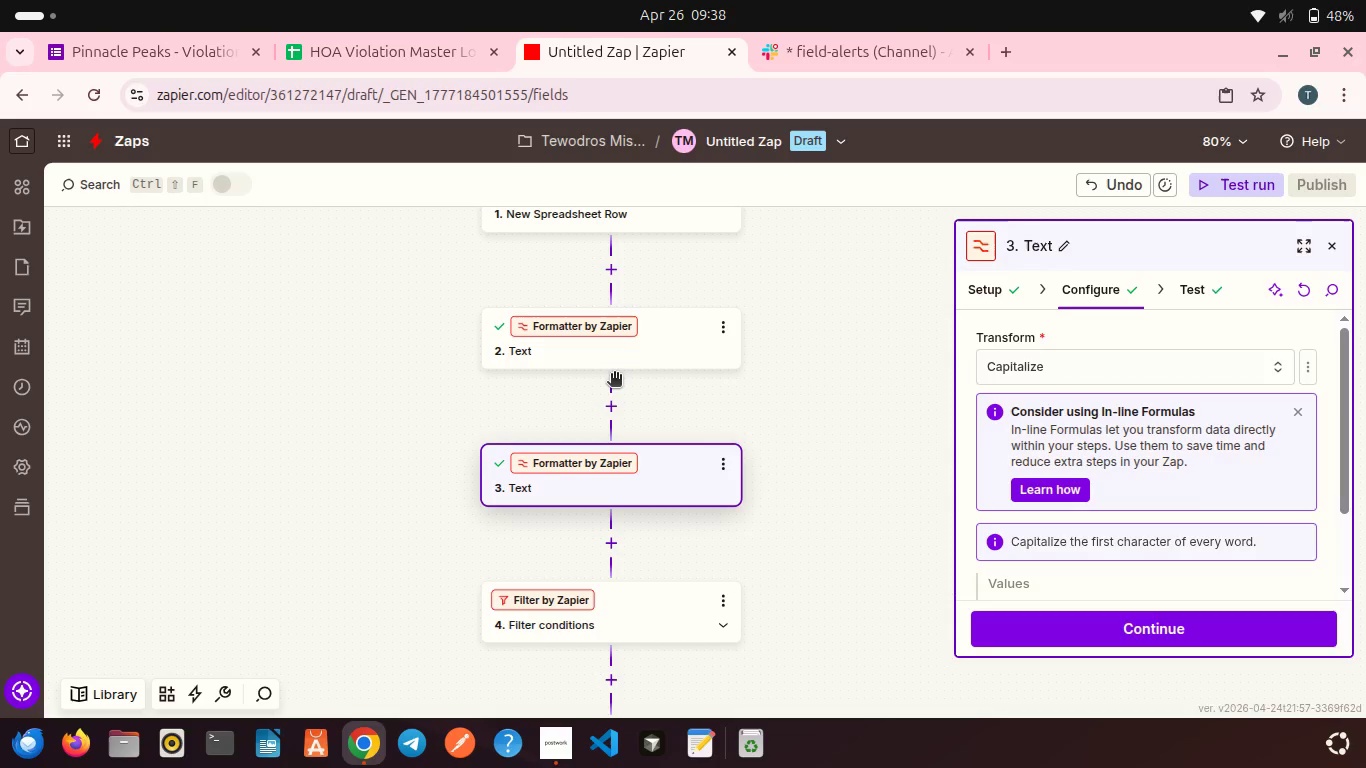 
wait(7.35)
 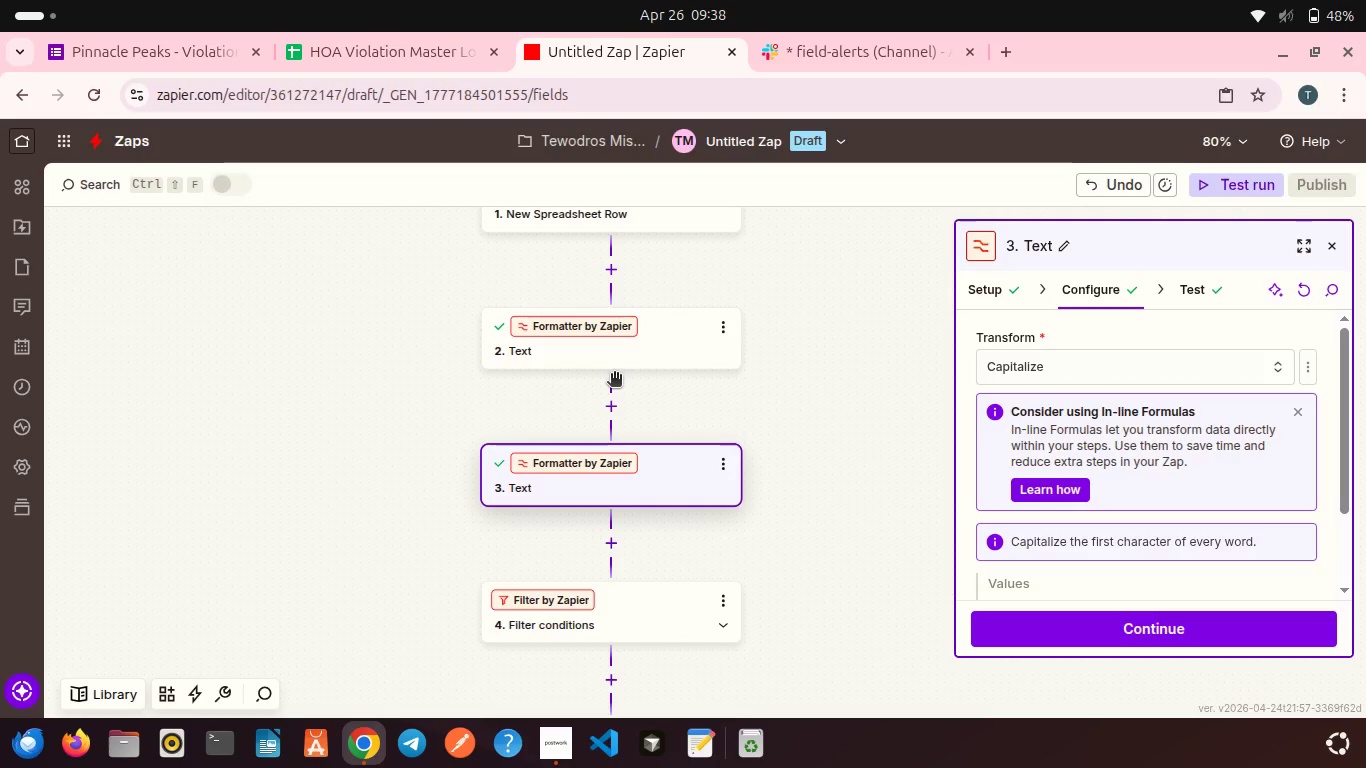 
scroll: coordinate [614, 375], scroll_direction: up, amount: 1.0
 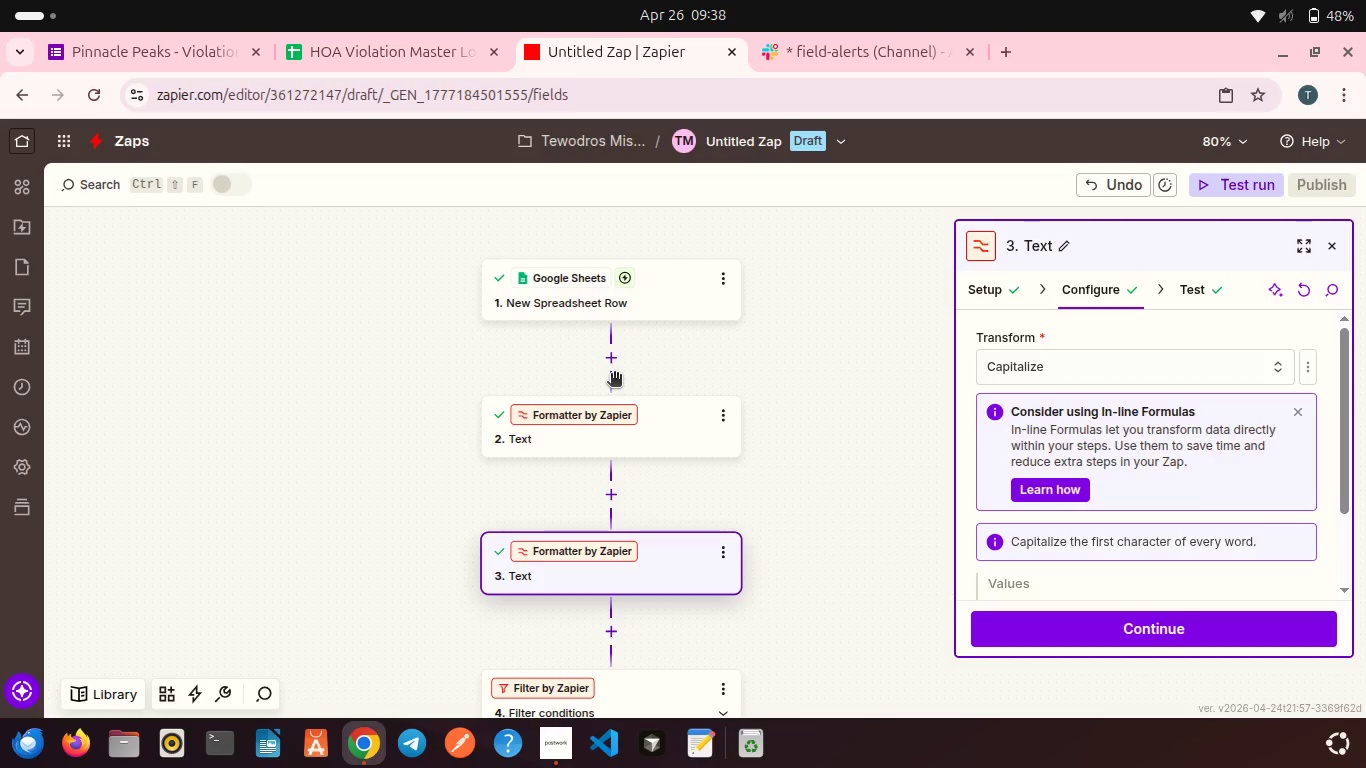 
wait(16.74)
 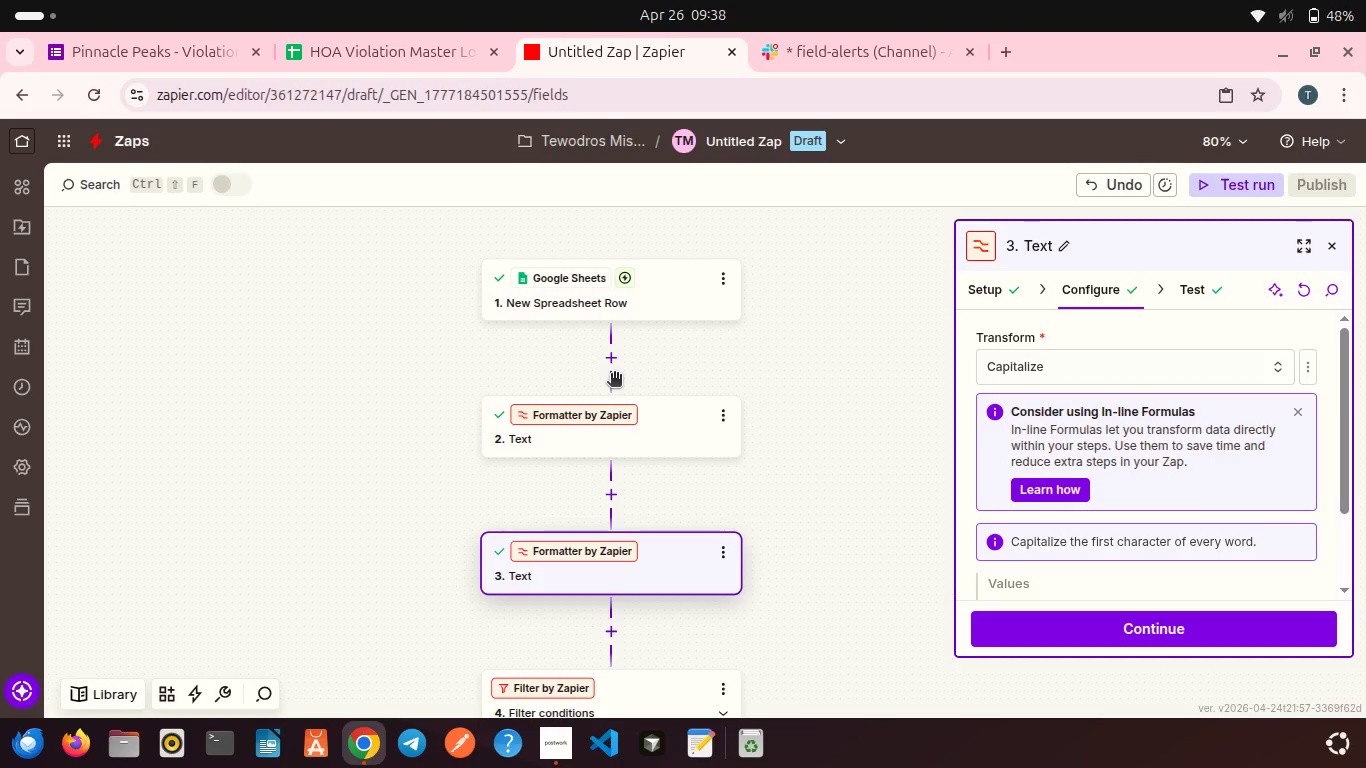 
left_click([595, 297])
 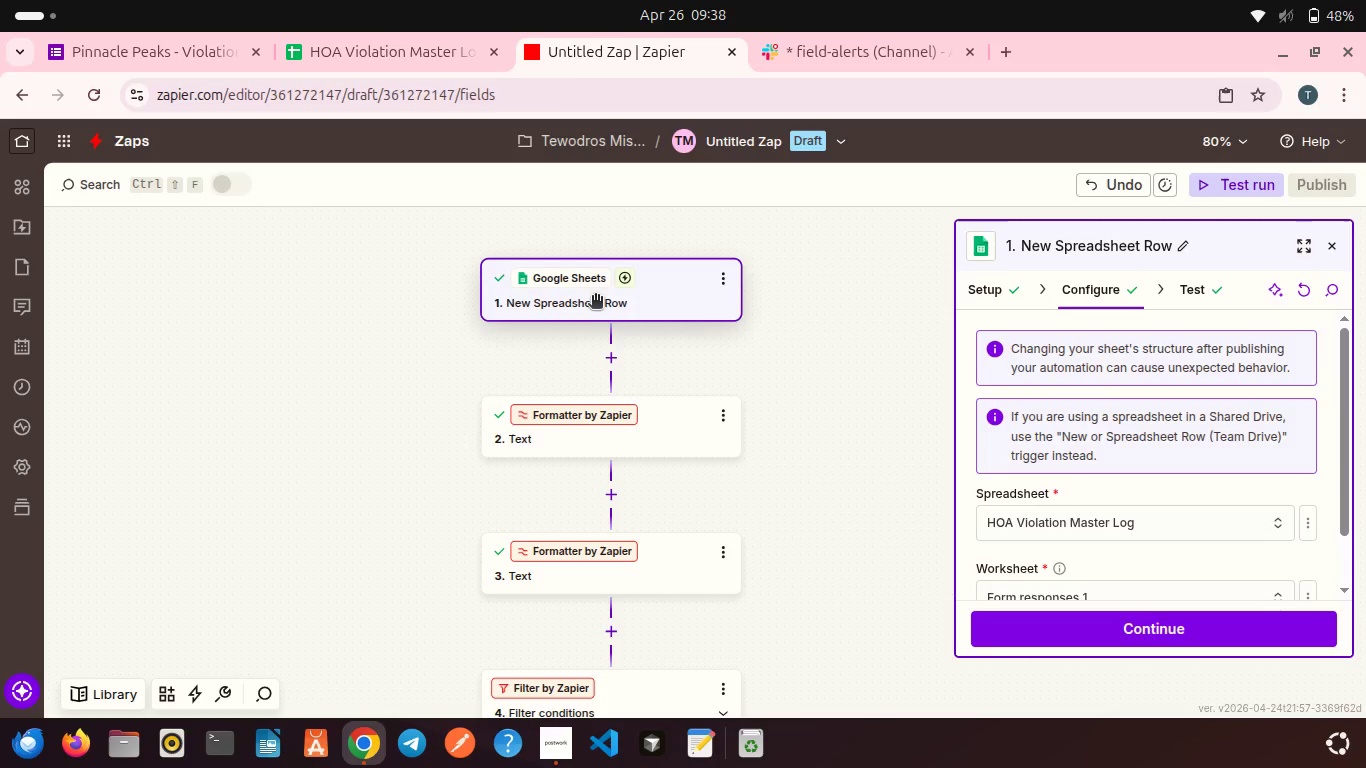 
scroll: coordinate [1078, 451], scroll_direction: down, amount: 3.0
 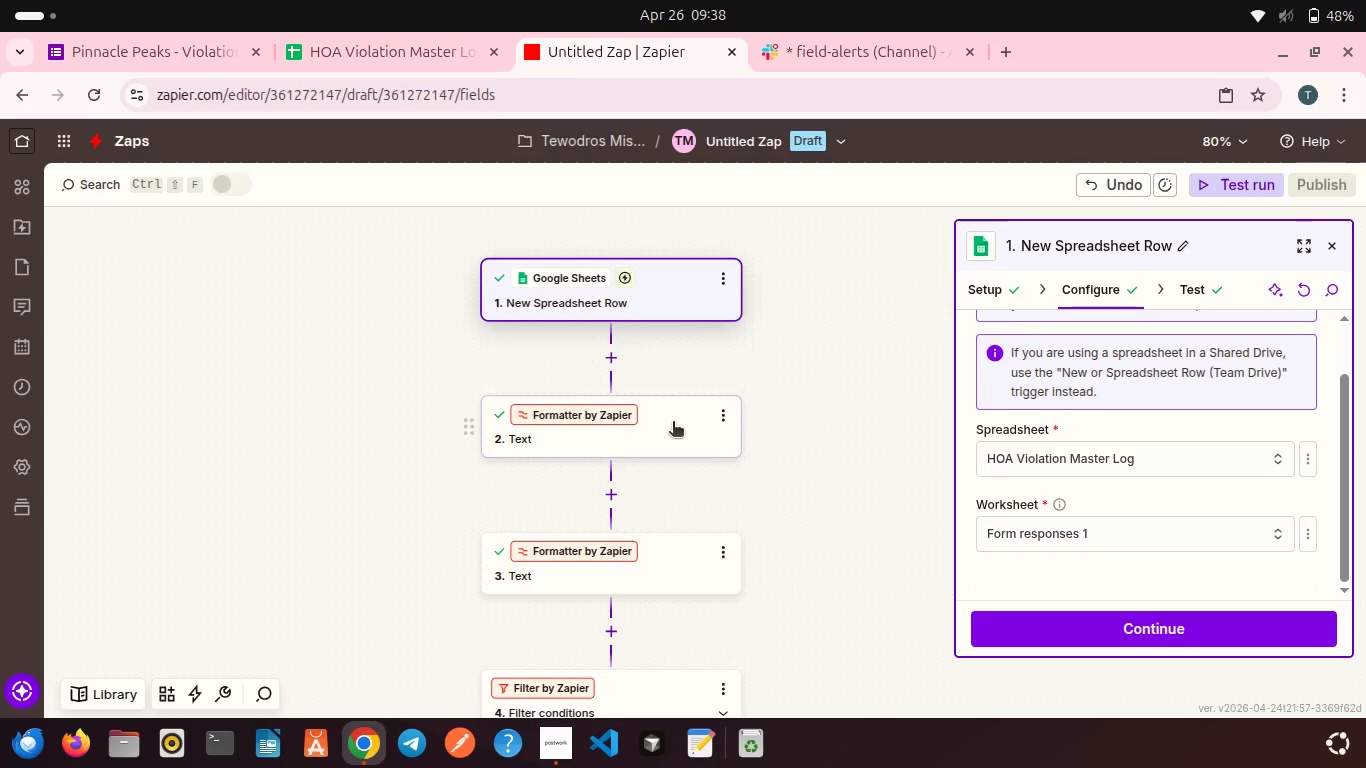 
left_click([673, 423])
 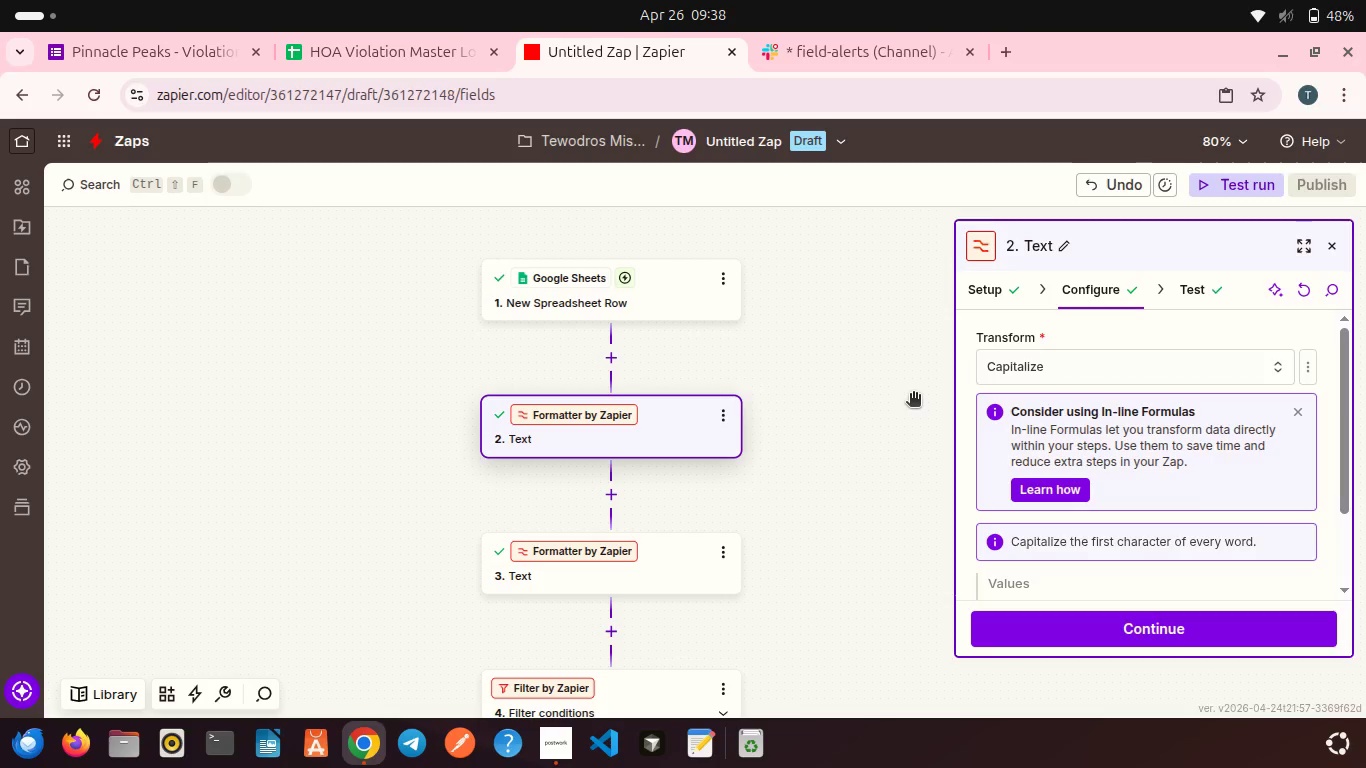 
wait(7.85)
 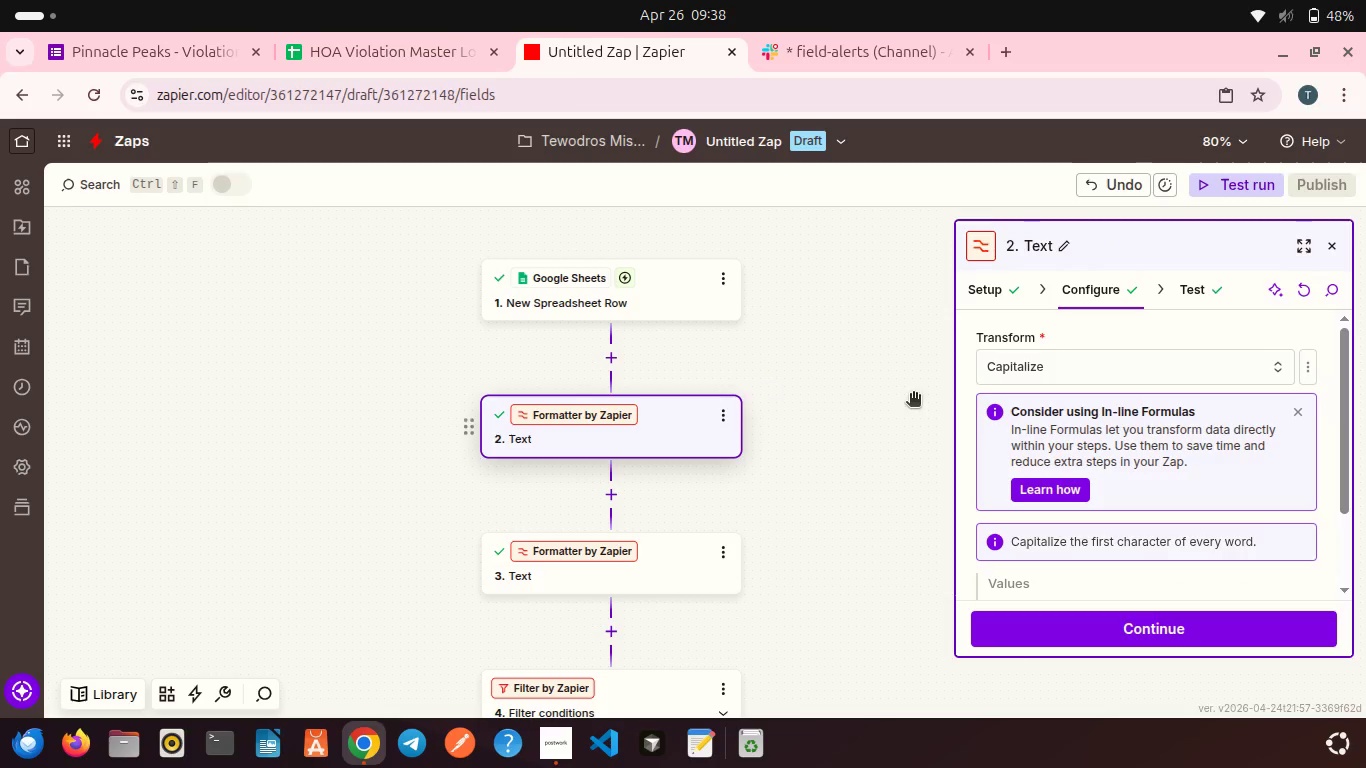 
scroll: coordinate [1081, 449], scroll_direction: down, amount: 1.0
 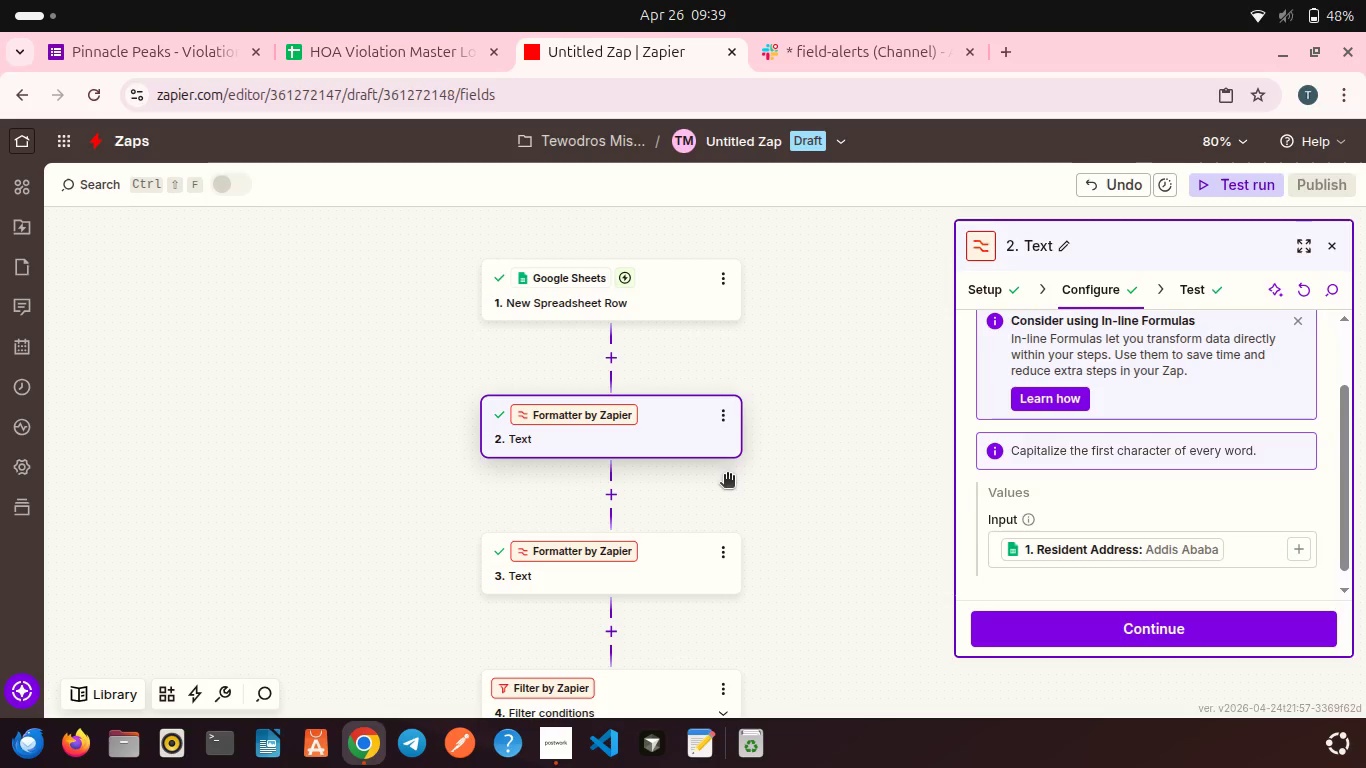 
wait(12.51)
 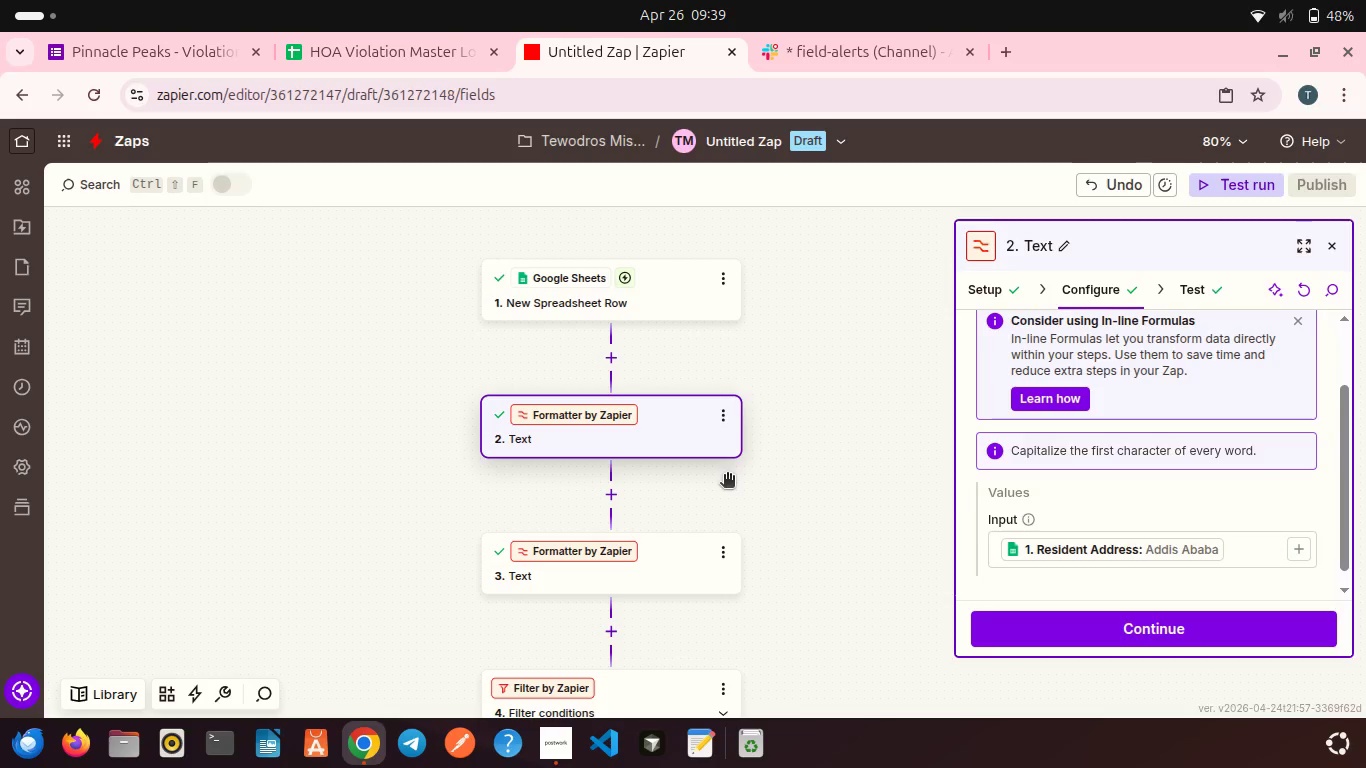 
scroll: coordinate [984, 466], scroll_direction: down, amount: 4.0
 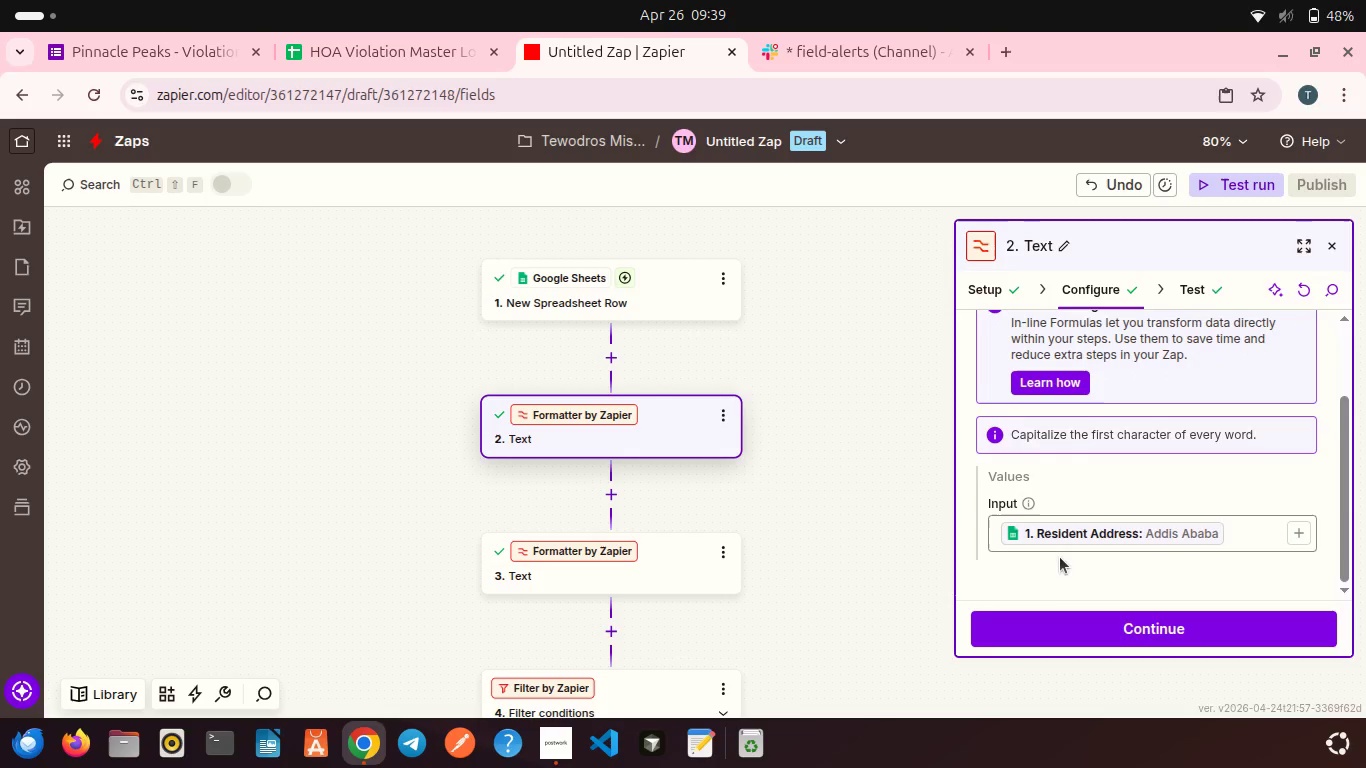 
left_click([1075, 618])
 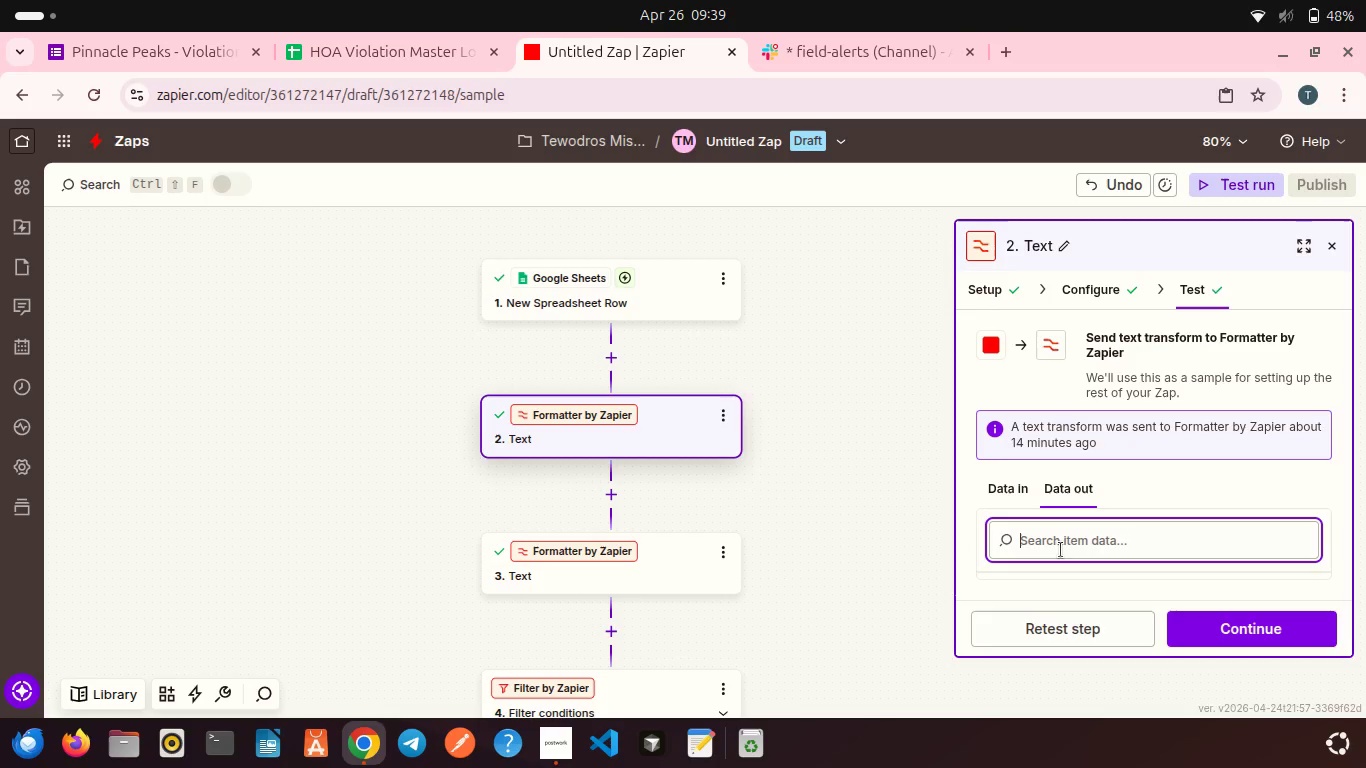 
scroll: coordinate [1061, 550], scroll_direction: down, amount: 3.0
 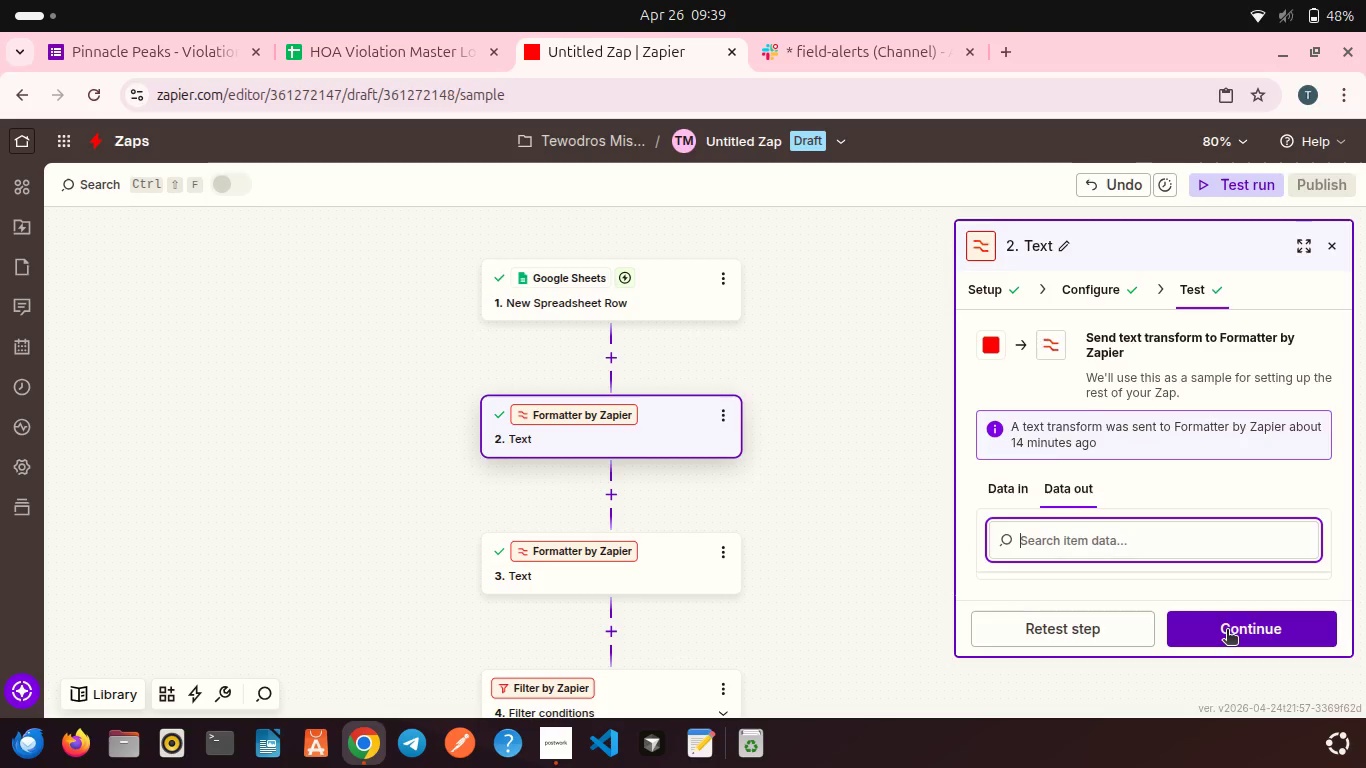 
left_click([1227, 631])
 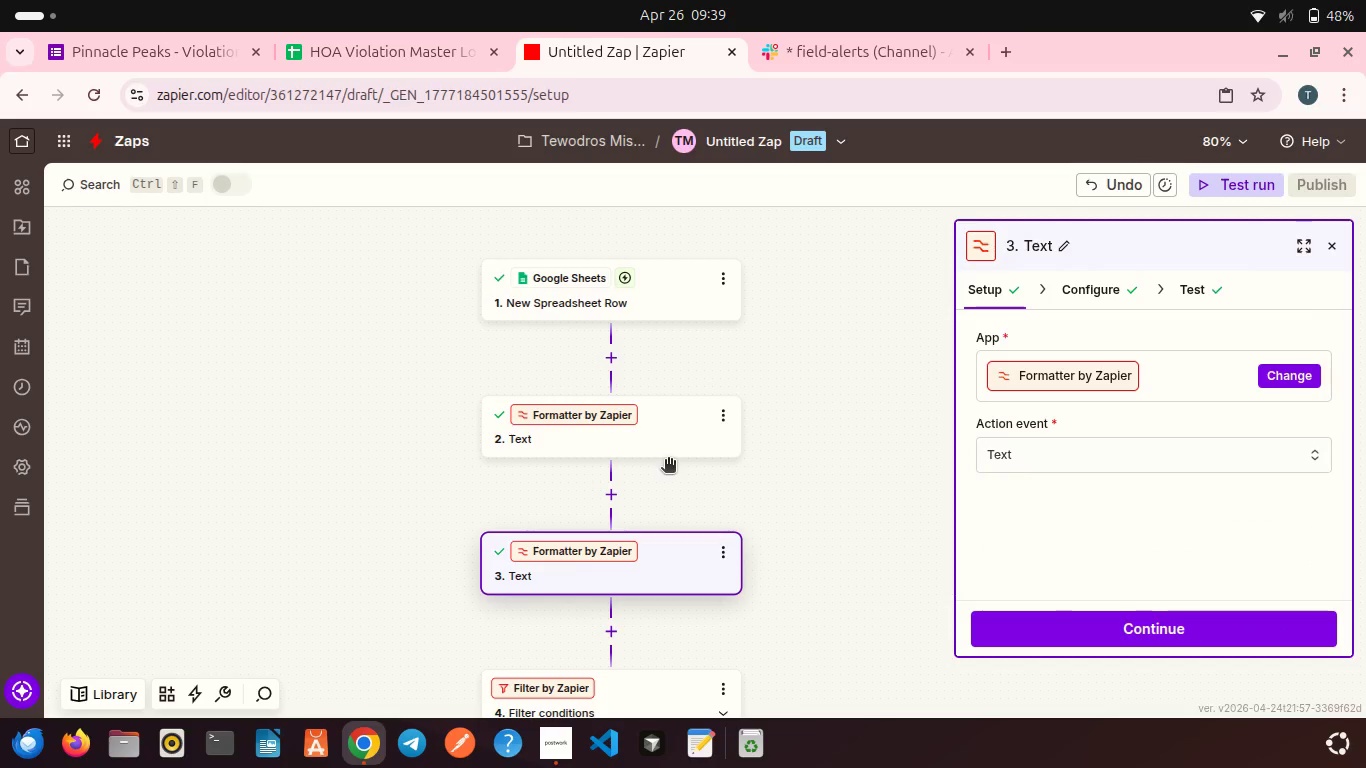 
scroll: coordinate [668, 461], scroll_direction: down, amount: 2.0
 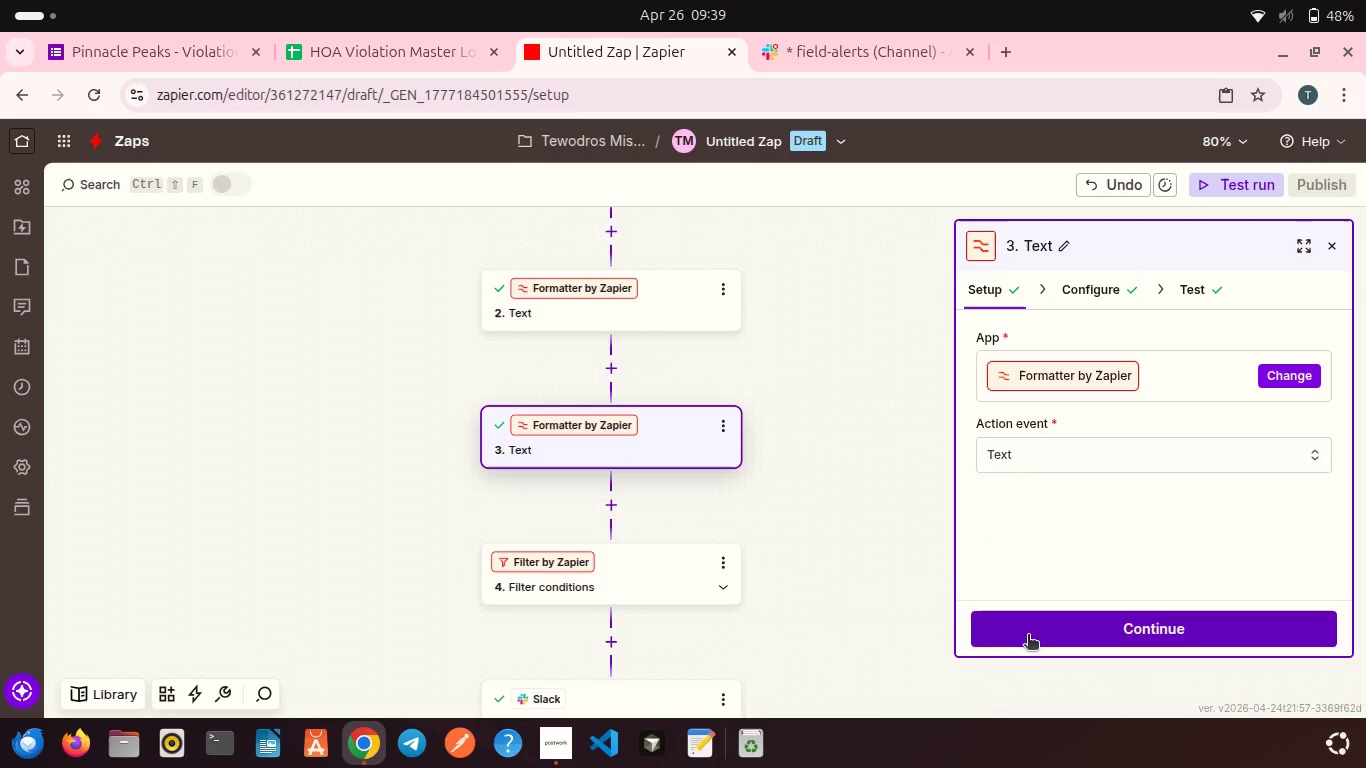 
left_click([1028, 636])
 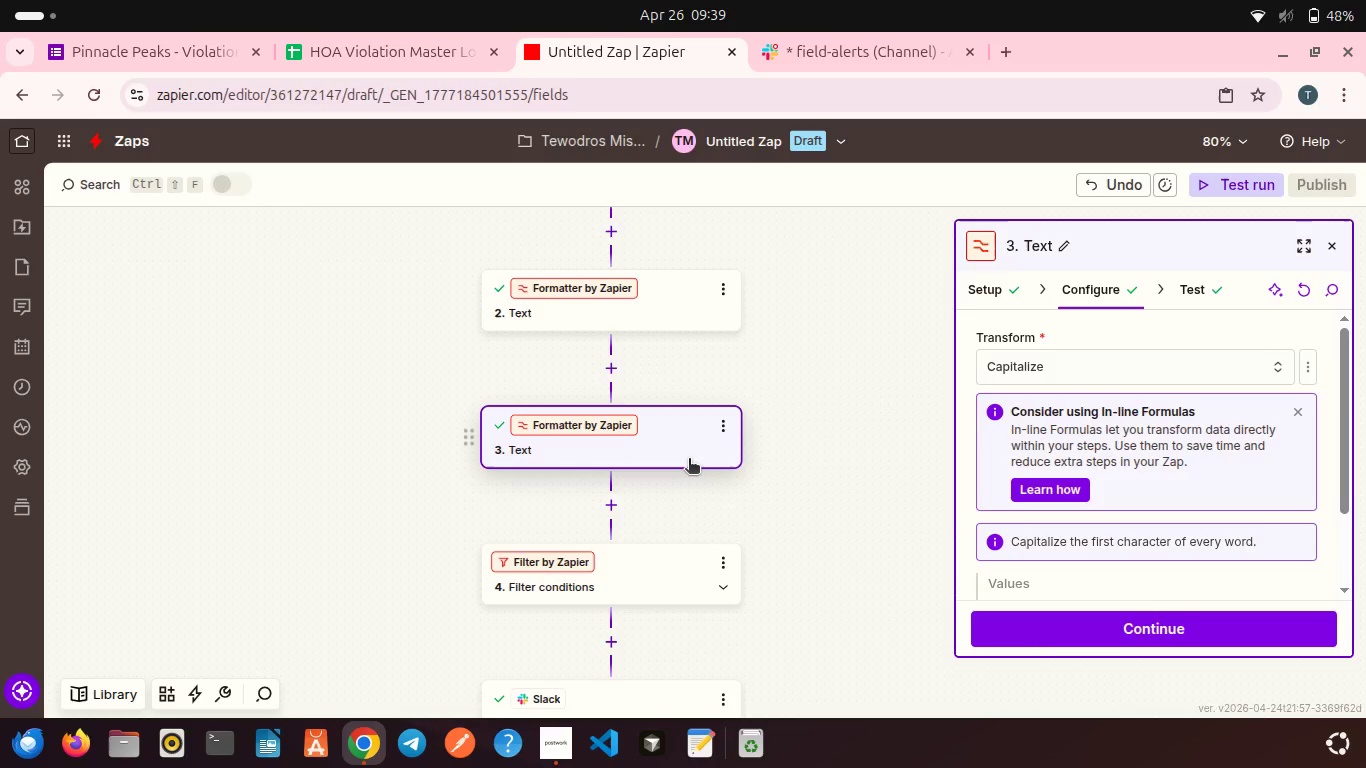 
scroll: coordinate [1033, 544], scroll_direction: down, amount: 6.0
 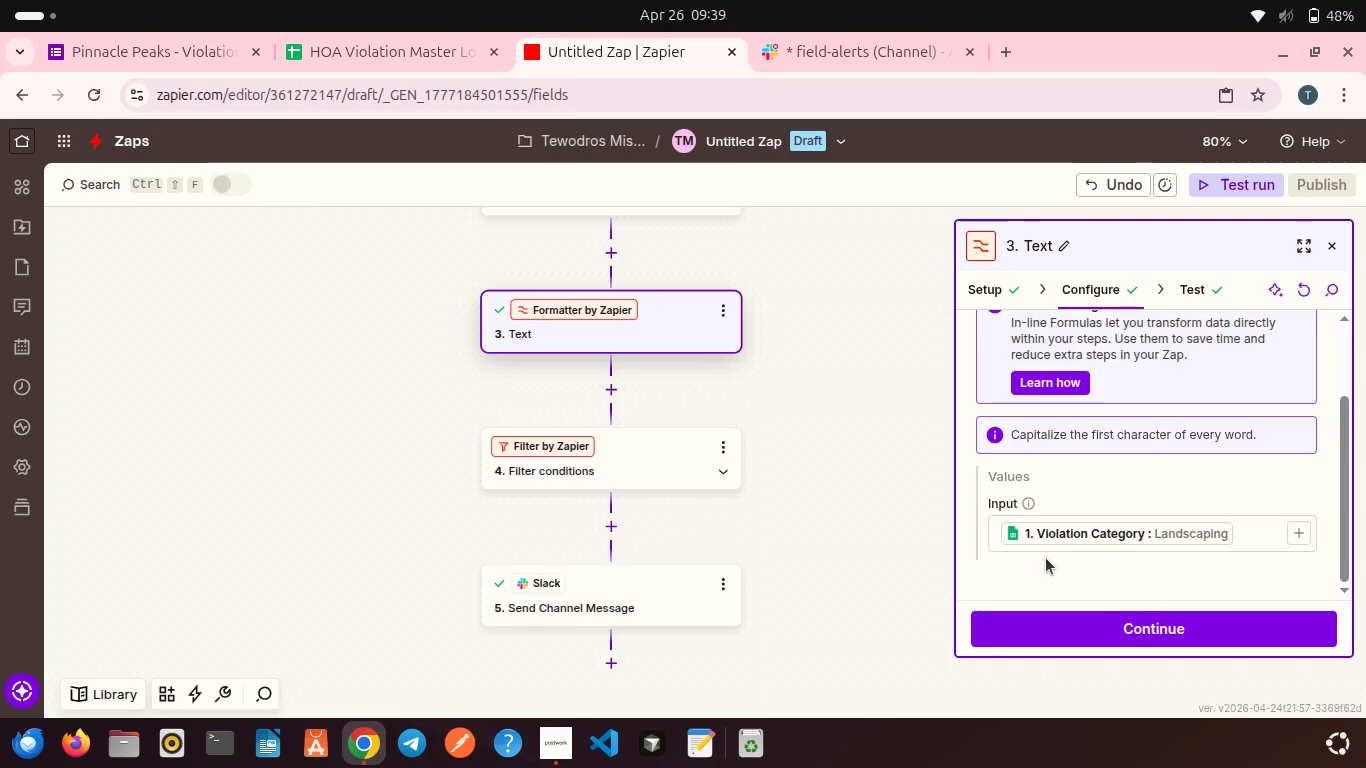 
wait(12.07)
 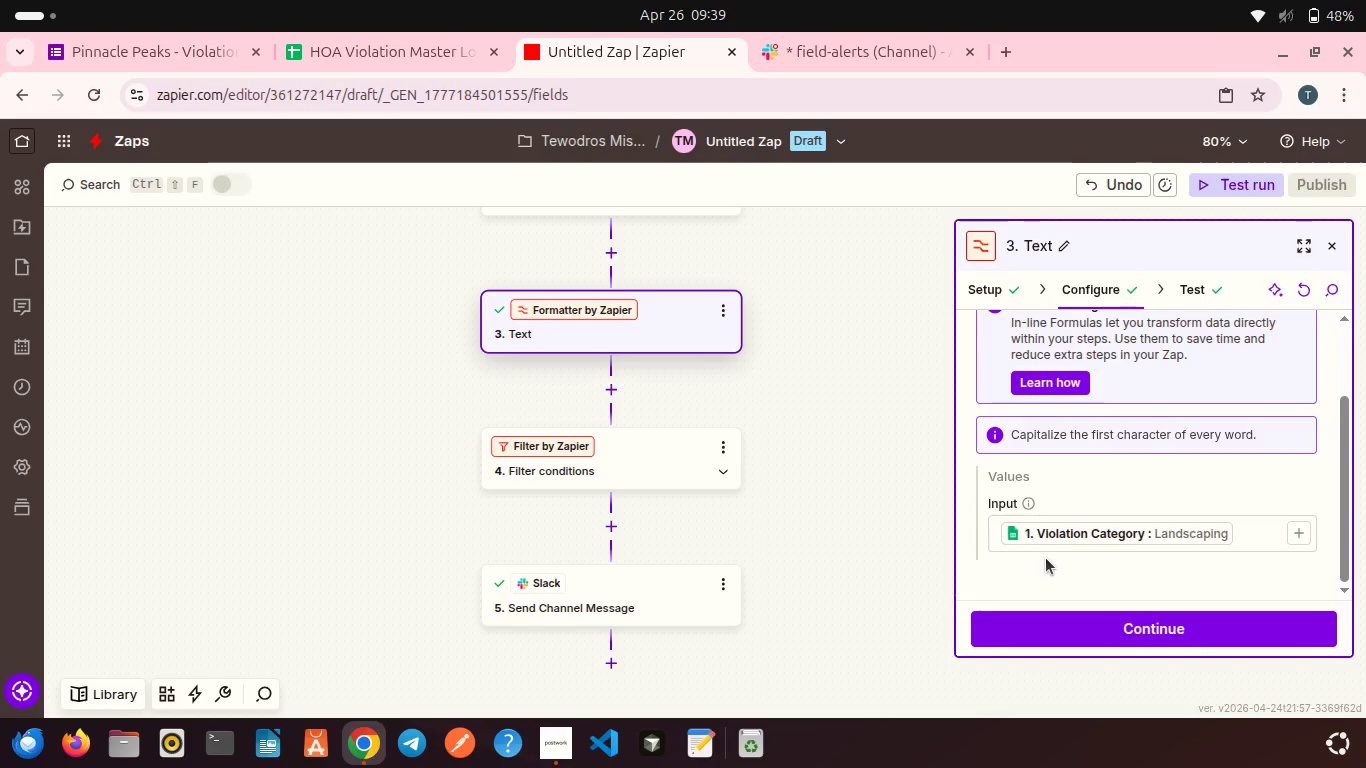 
scroll: coordinate [1038, 551], scroll_direction: down, amount: 2.0
 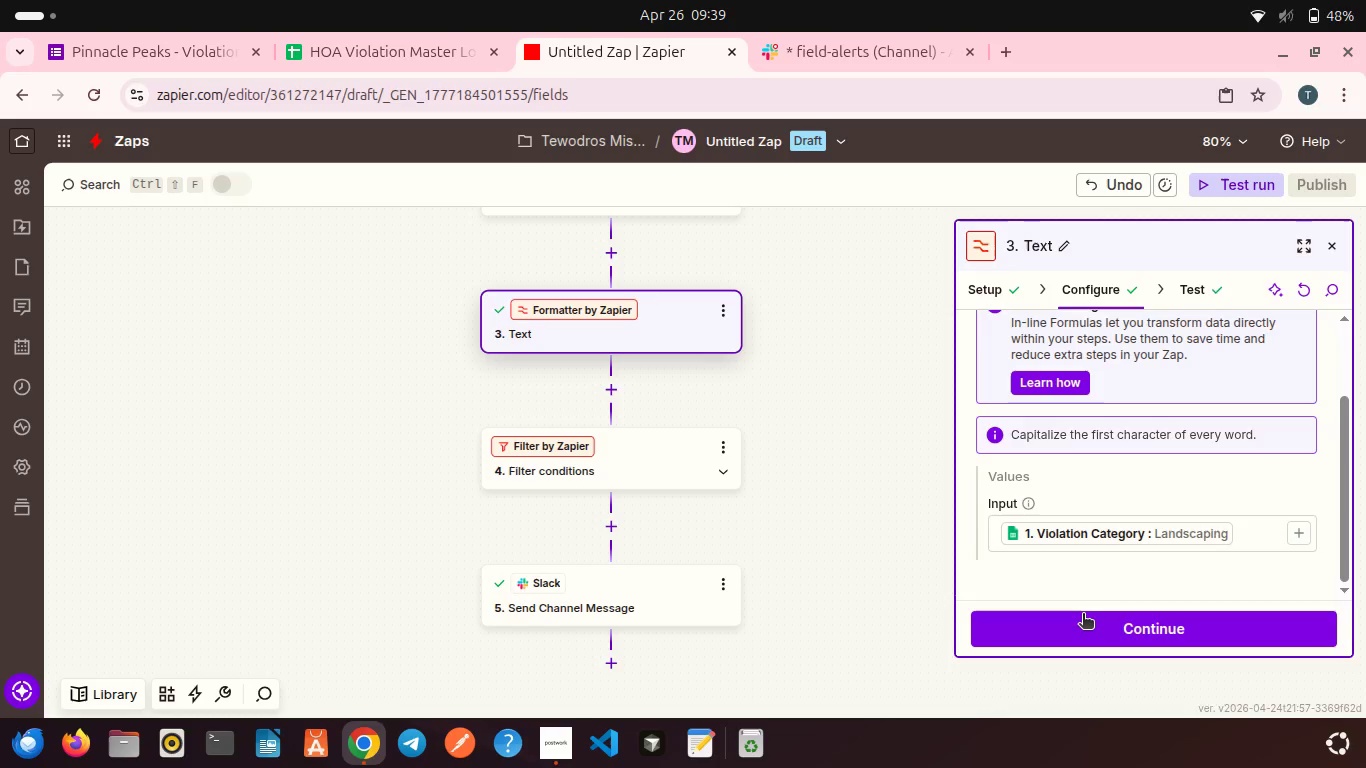 
left_click([1083, 615])
 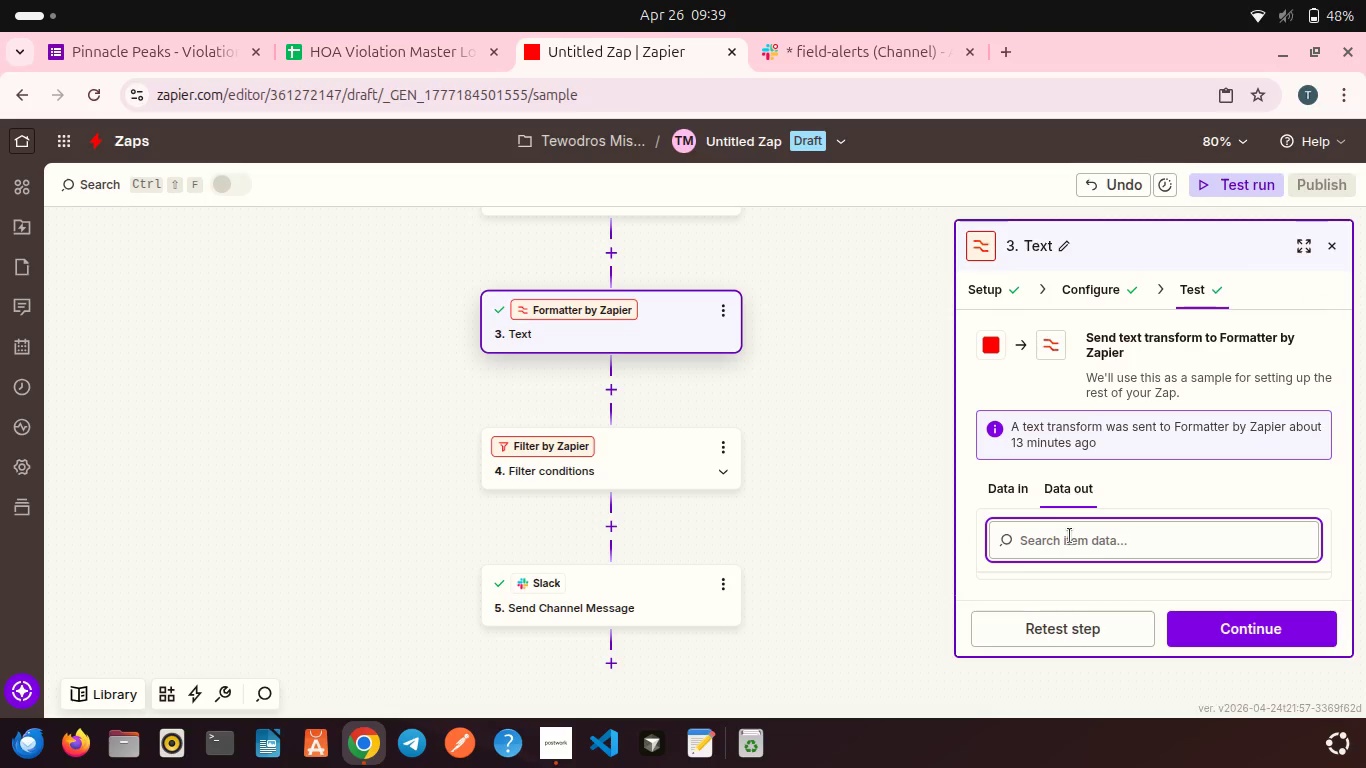 
scroll: coordinate [1070, 536], scroll_direction: down, amount: 4.0
 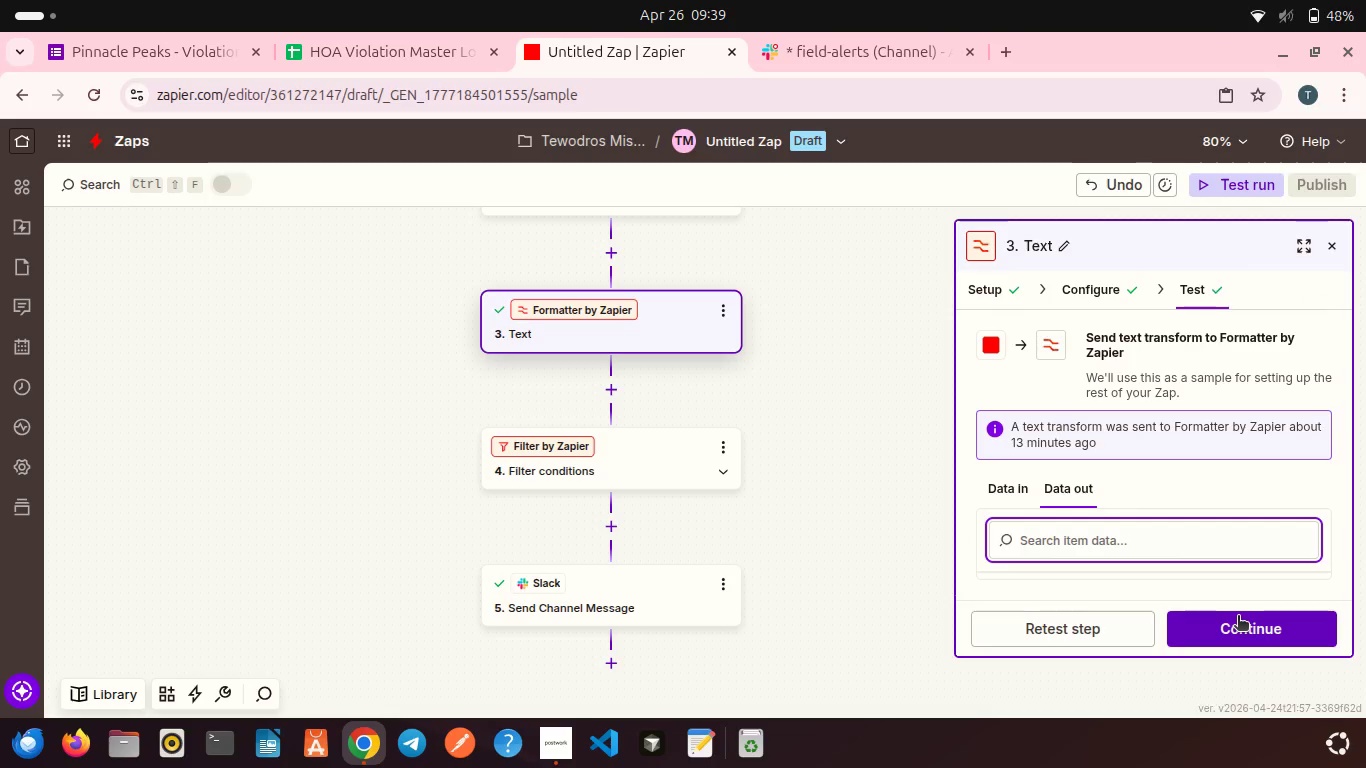 
left_click([1238, 617])
 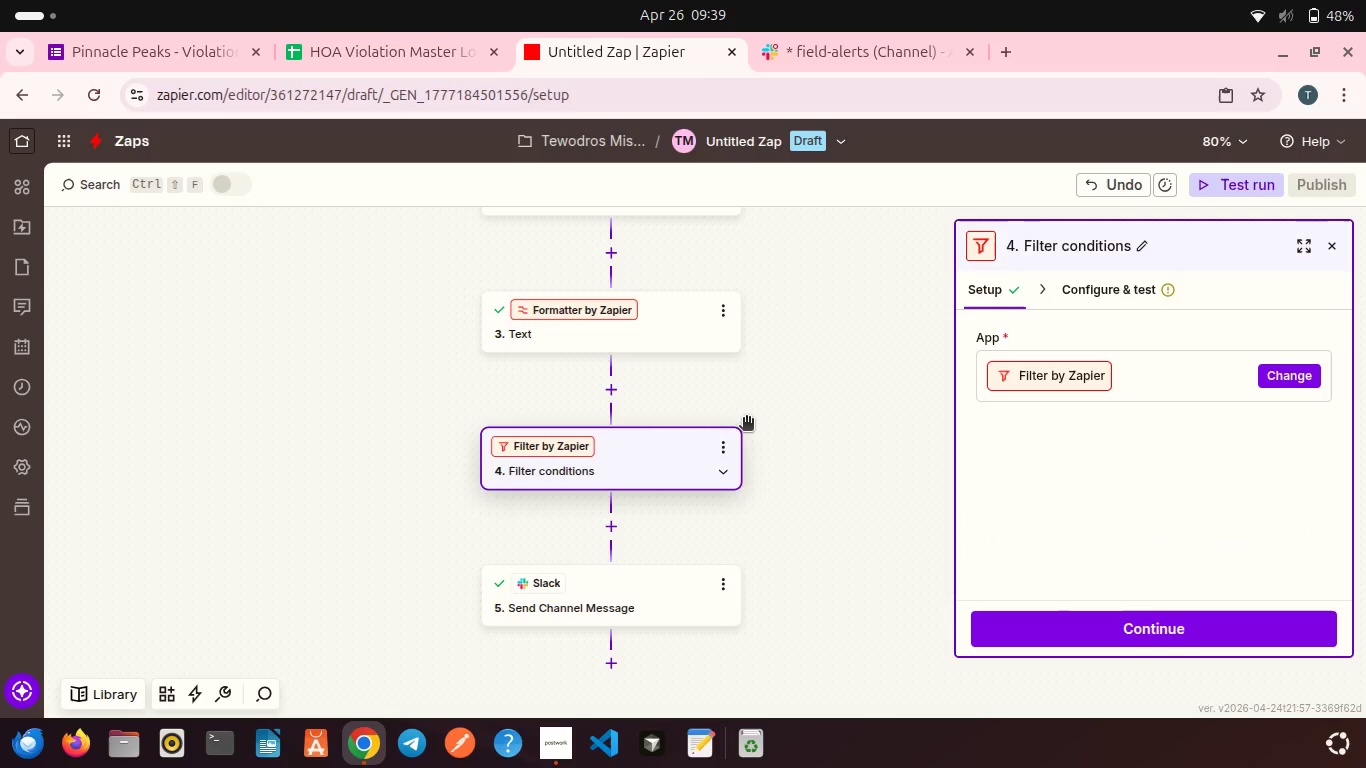 
wait(6.23)
 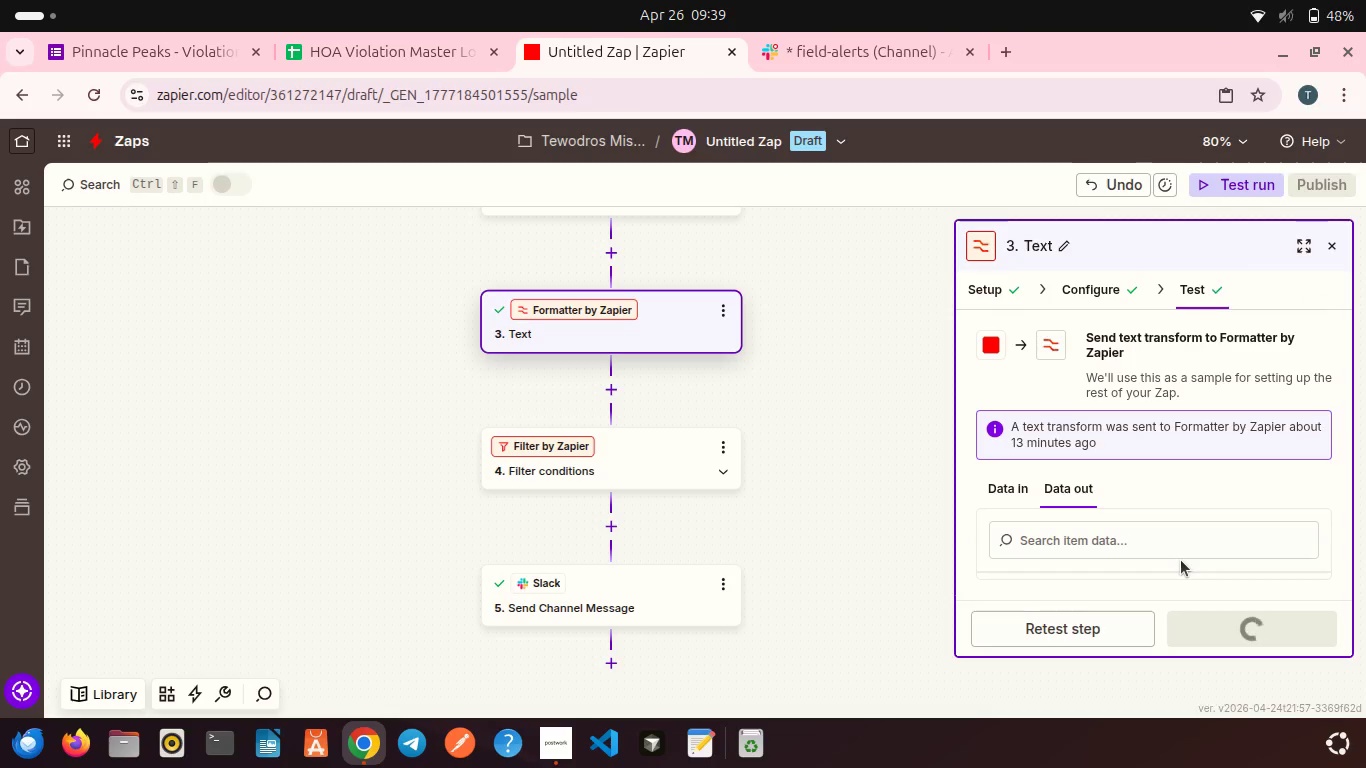 
left_click([1081, 639])
 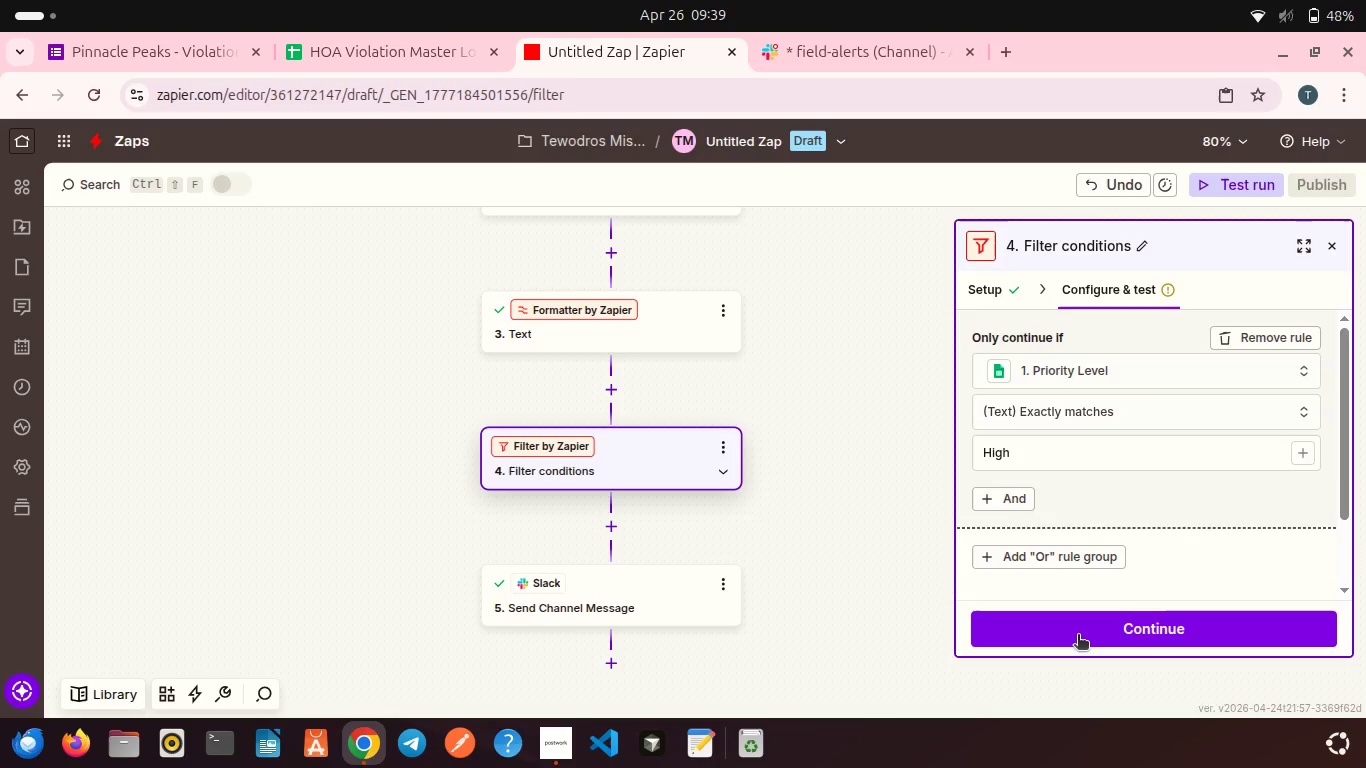 
left_click([1078, 636])
 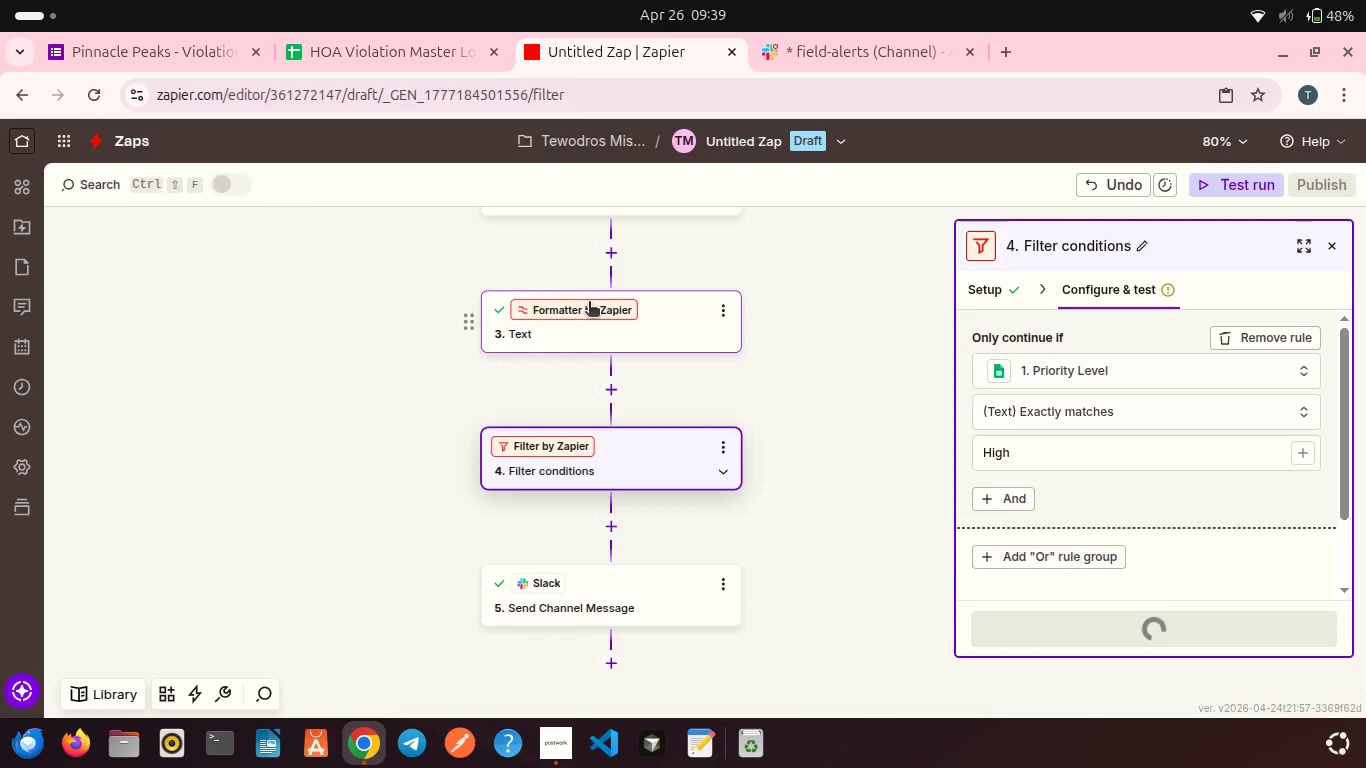 
wait(11.09)
 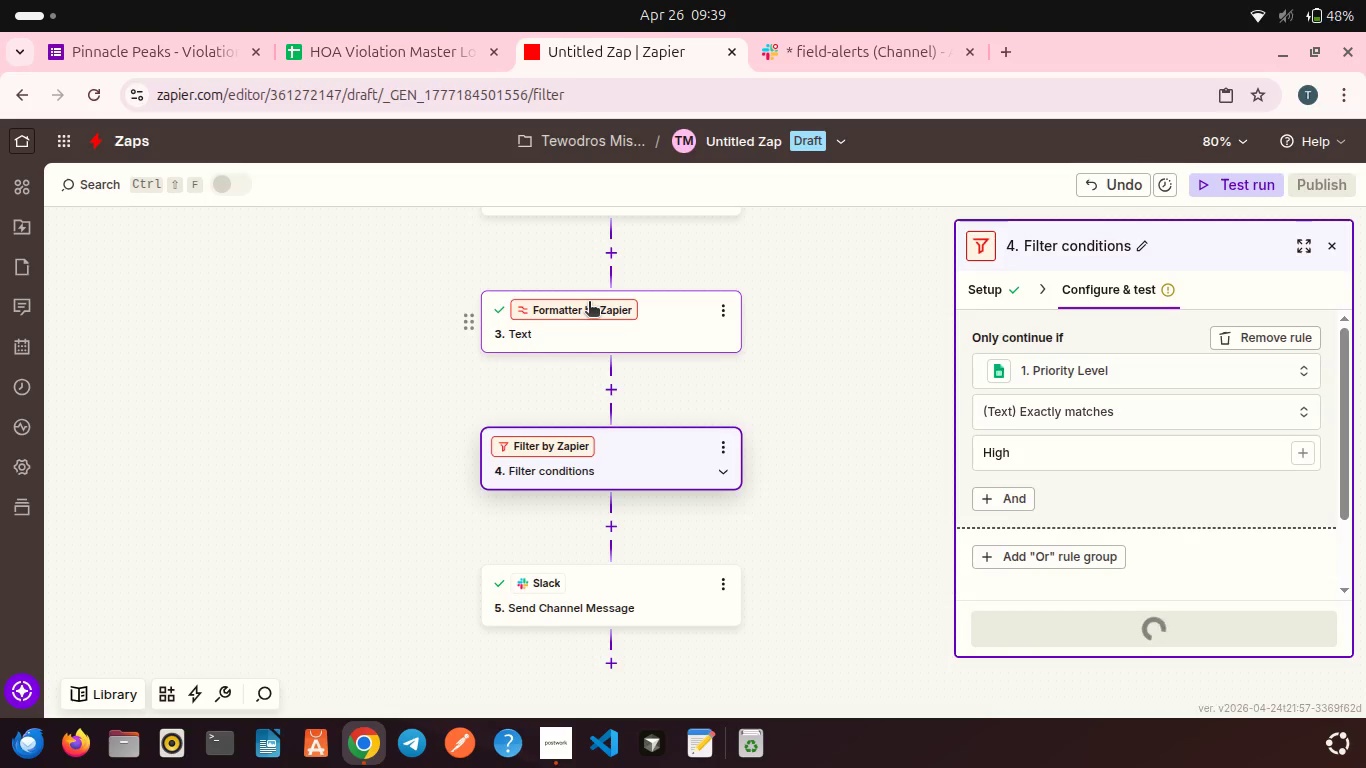 
scroll: coordinate [397, 290], scroll_direction: up, amount: 3.0
 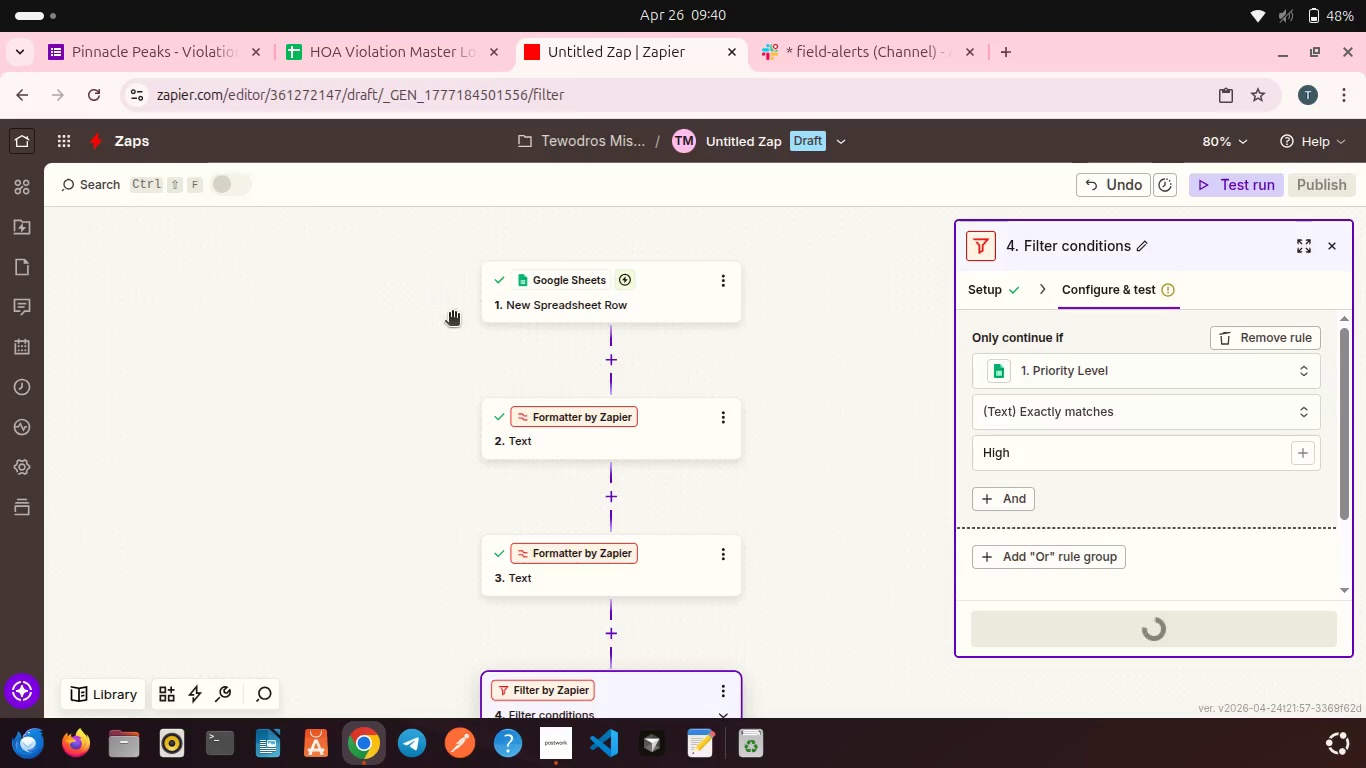 
scroll: coordinate [452, 314], scroll_direction: down, amount: 2.0
 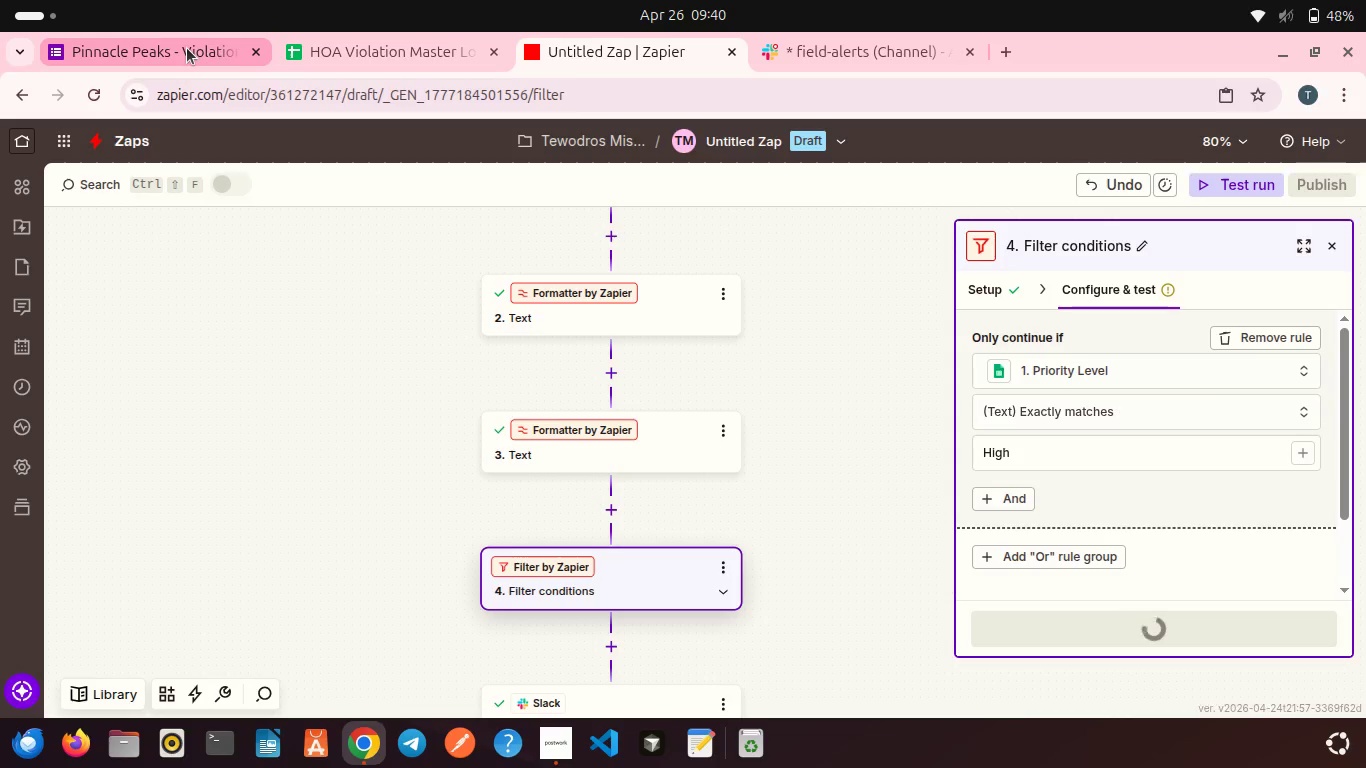 
left_click([187, 48])
 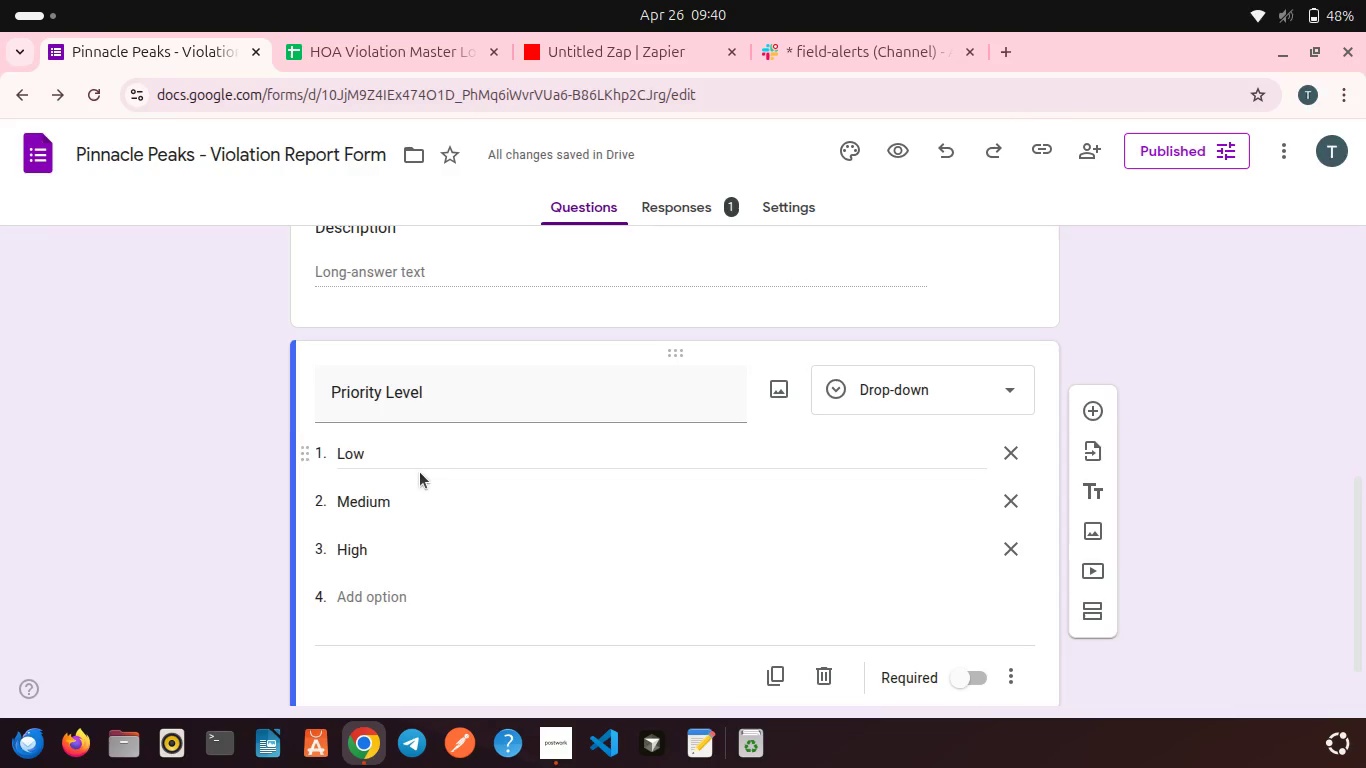 
scroll: coordinate [420, 472], scroll_direction: up, amount: 10.0
 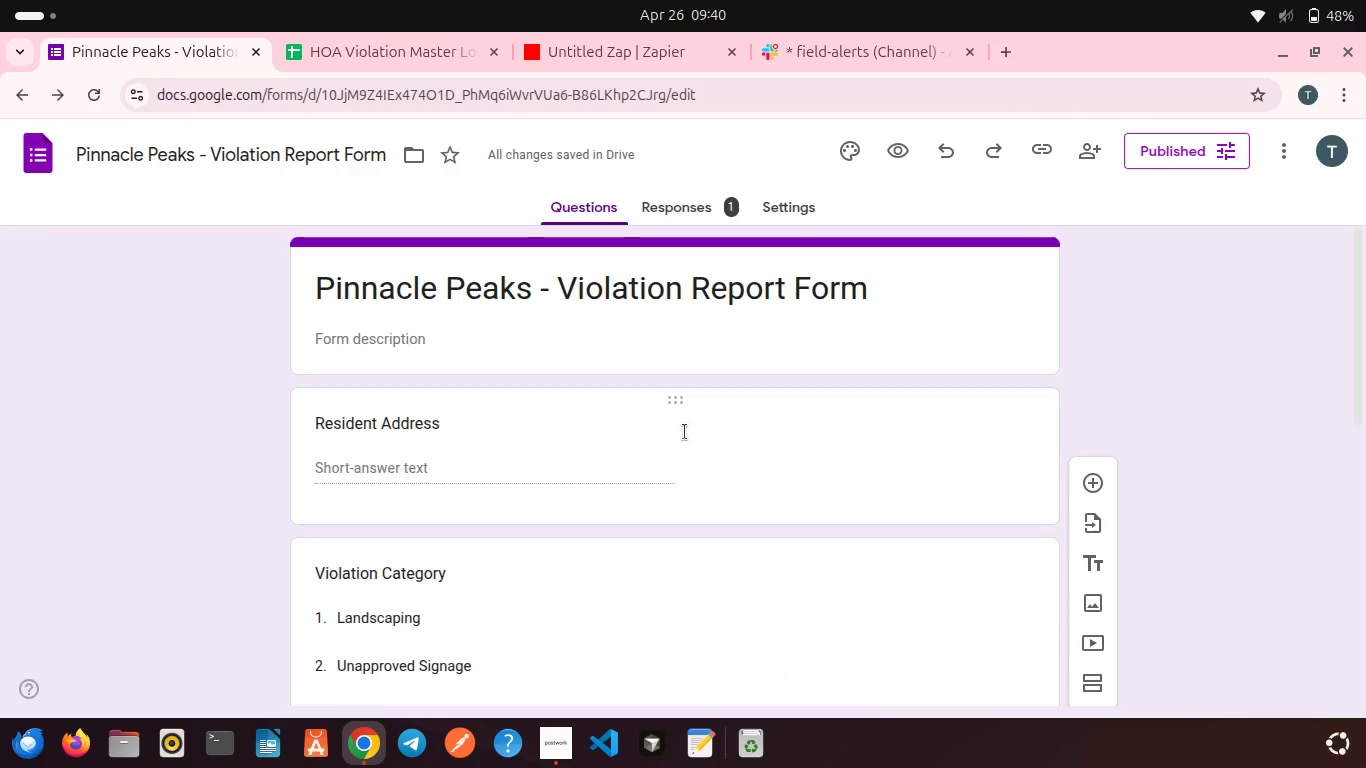 
left_click([685, 432])
 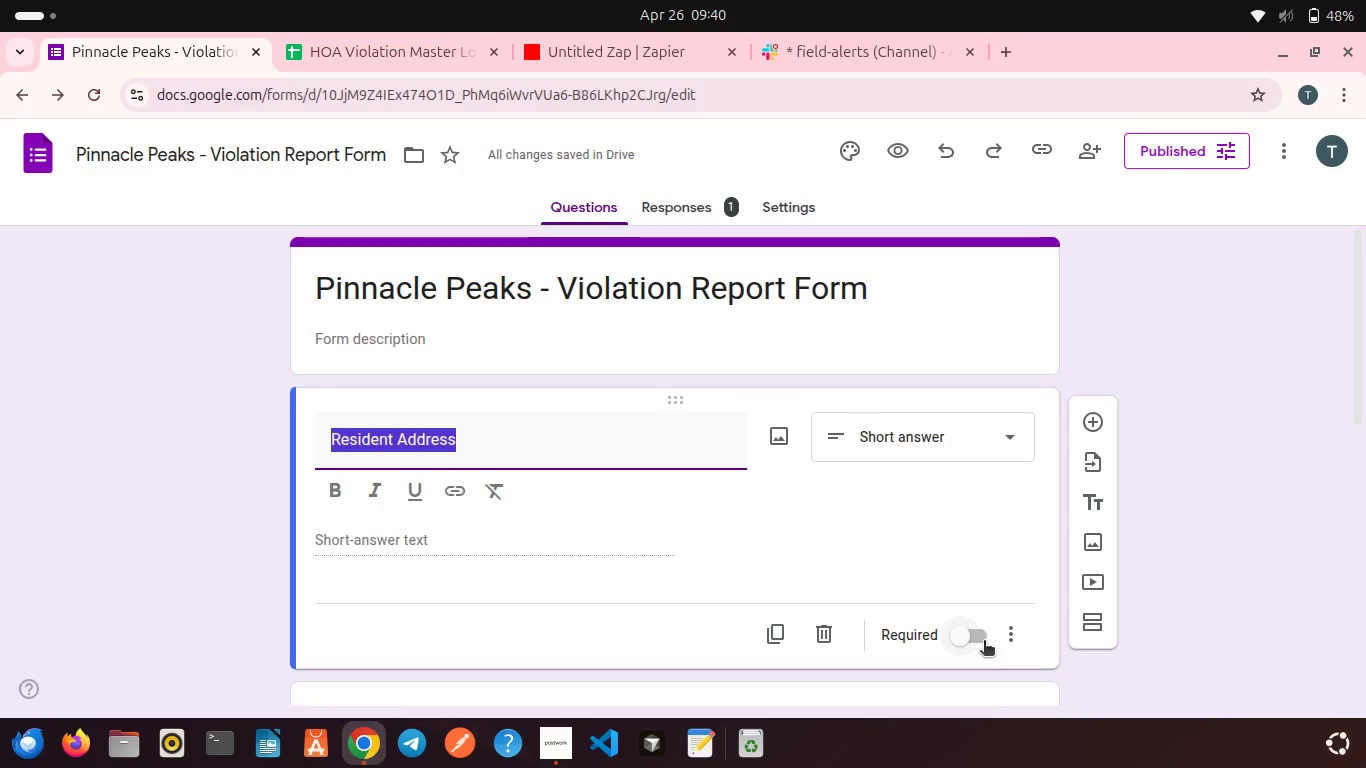 
left_click([984, 642])
 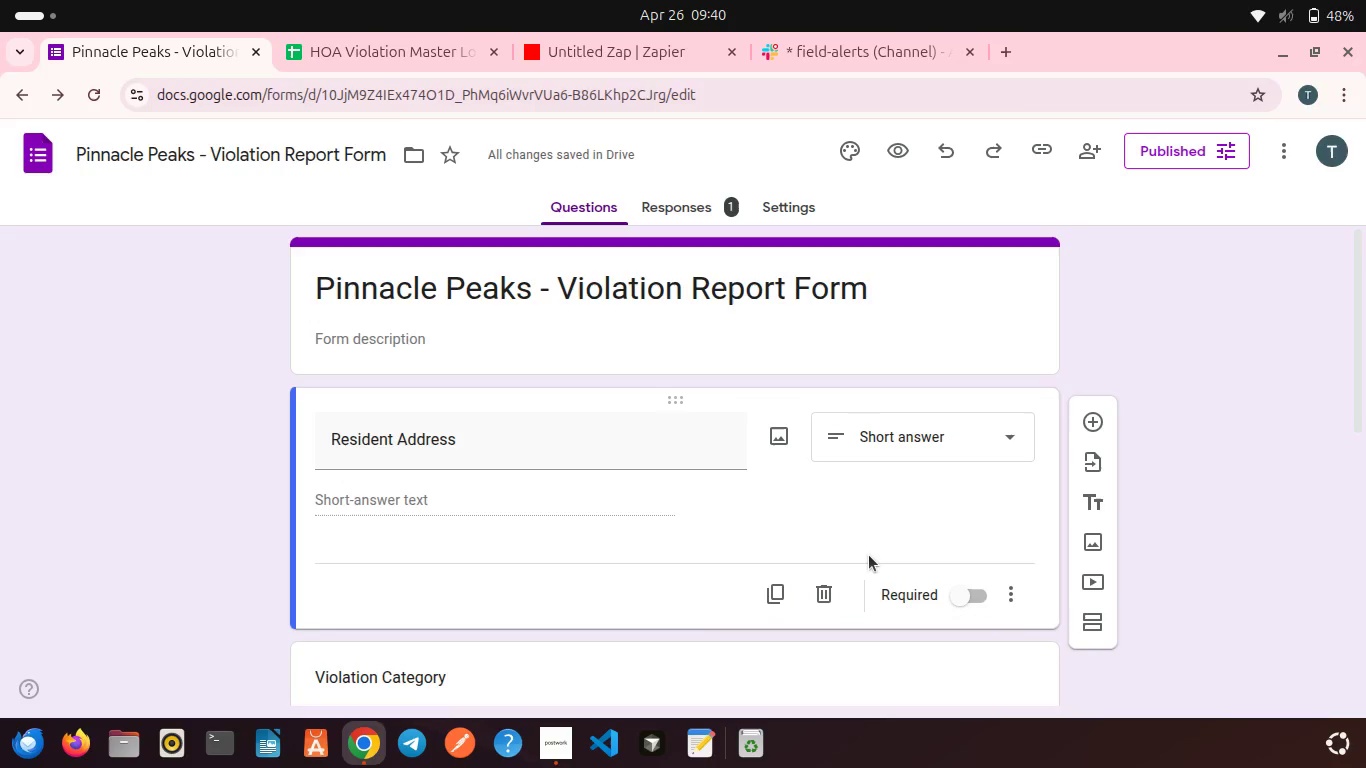 
left_click_drag(start_coordinate=[869, 555], to_coordinate=[929, 558])
 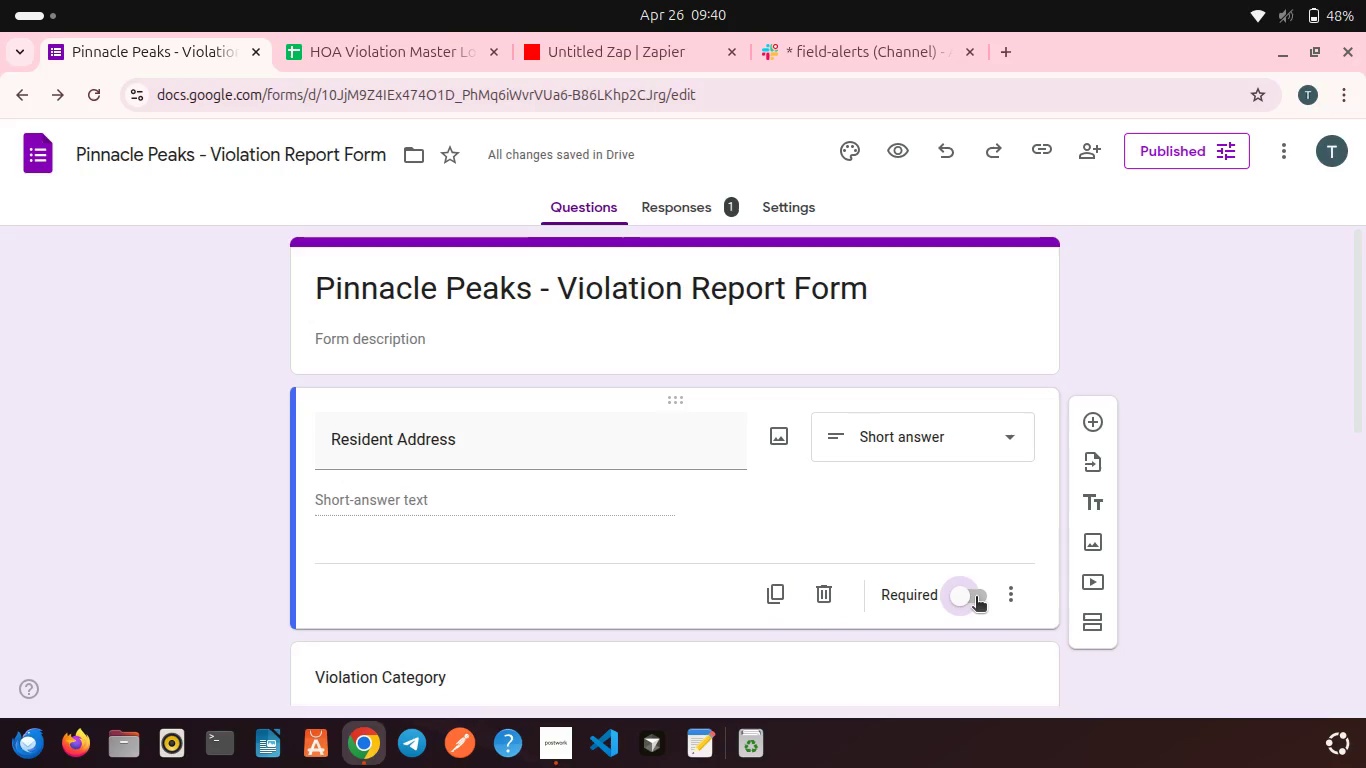 
left_click([976, 598])
 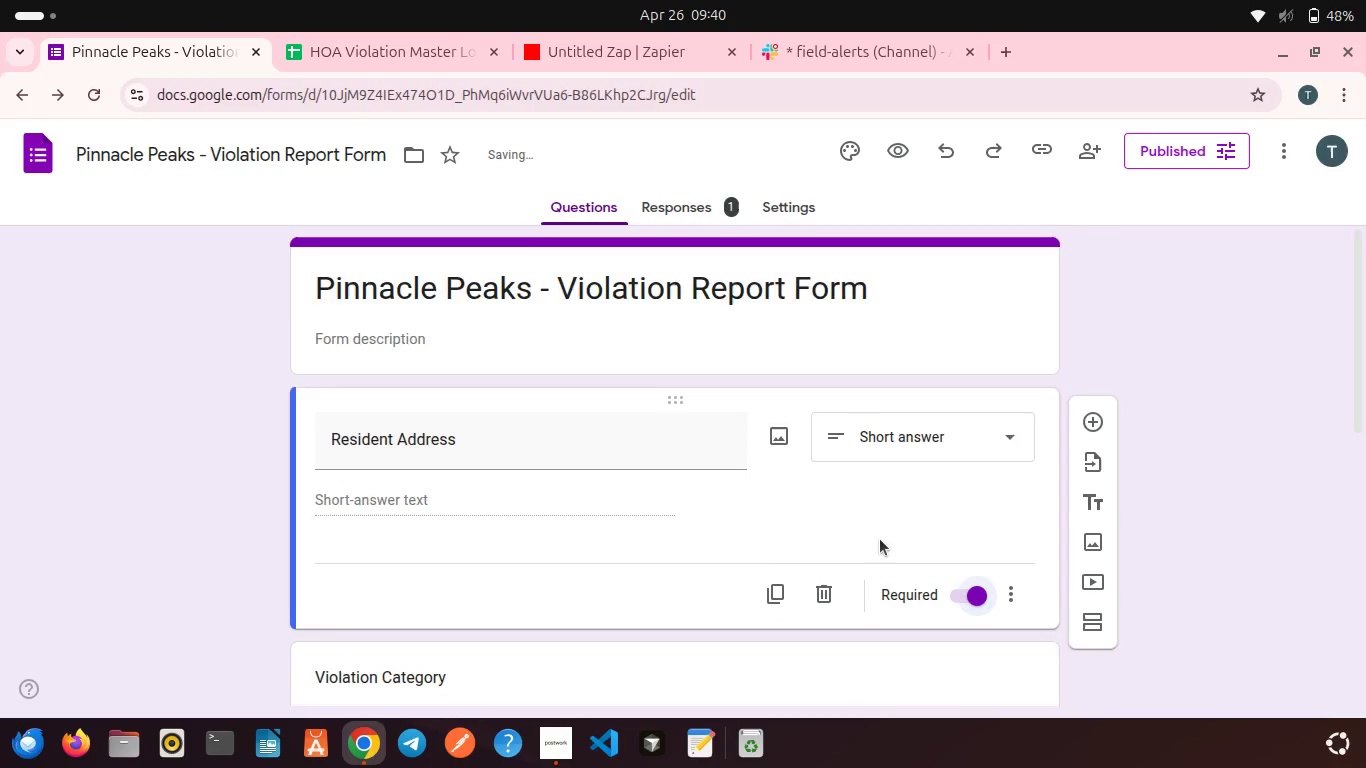 
scroll: coordinate [880, 539], scroll_direction: down, amount: 1.0
 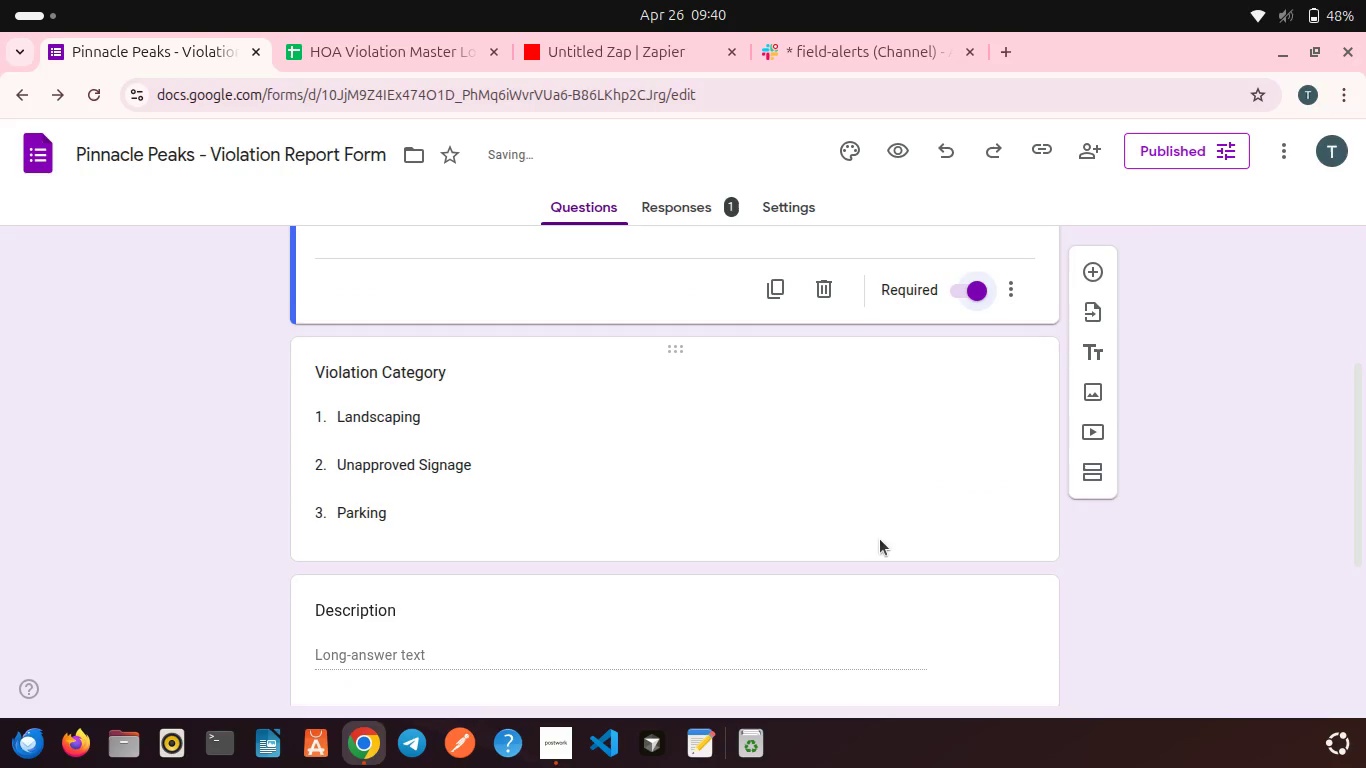 
left_click([853, 505])
 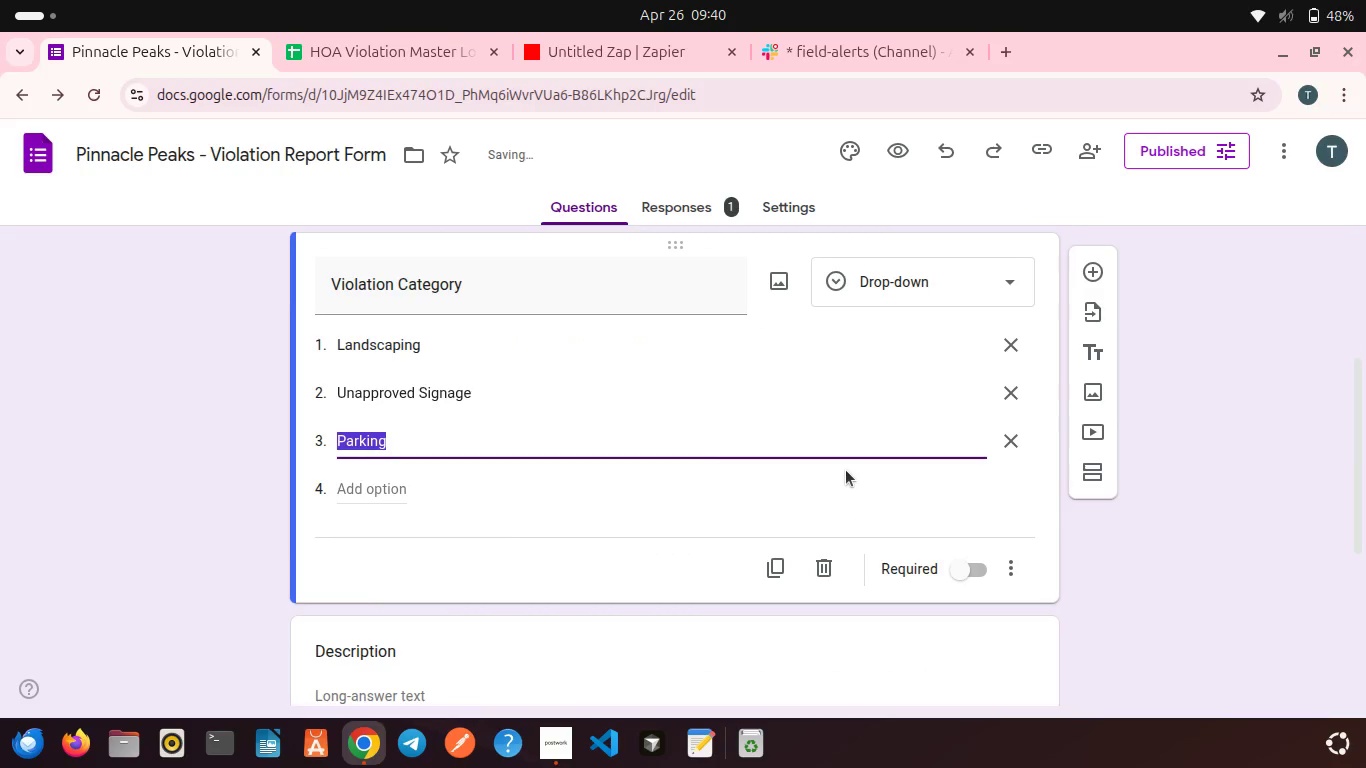 
scroll: coordinate [846, 470], scroll_direction: down, amount: 1.0
 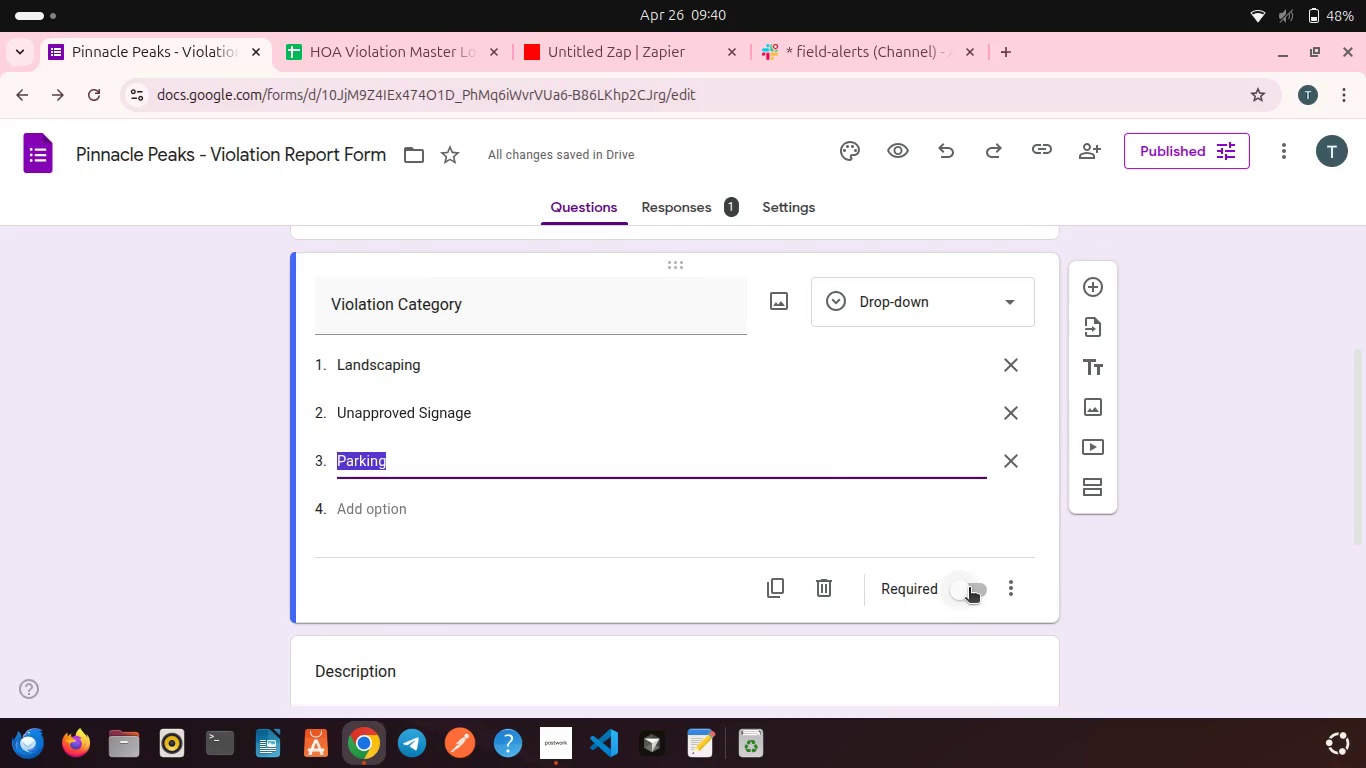 
wait(10.39)
 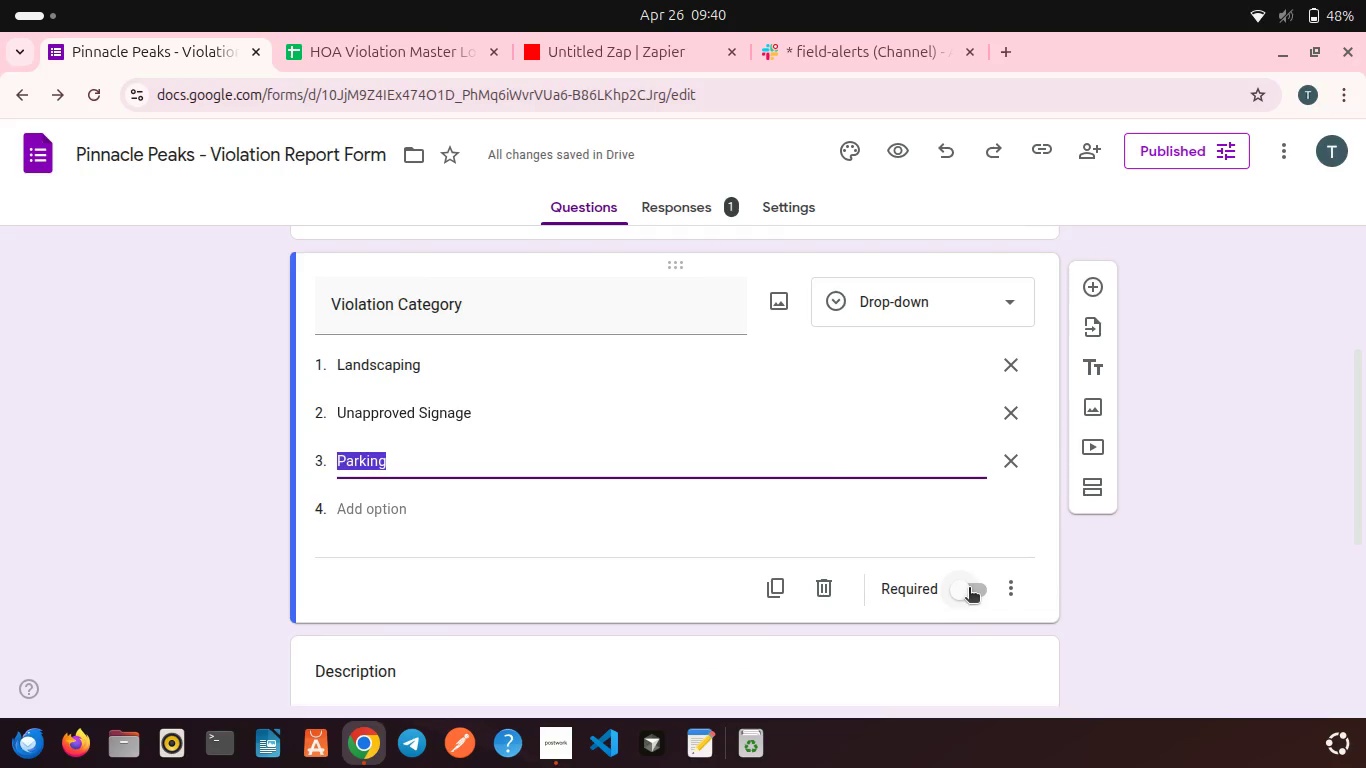 
left_click([969, 589])
 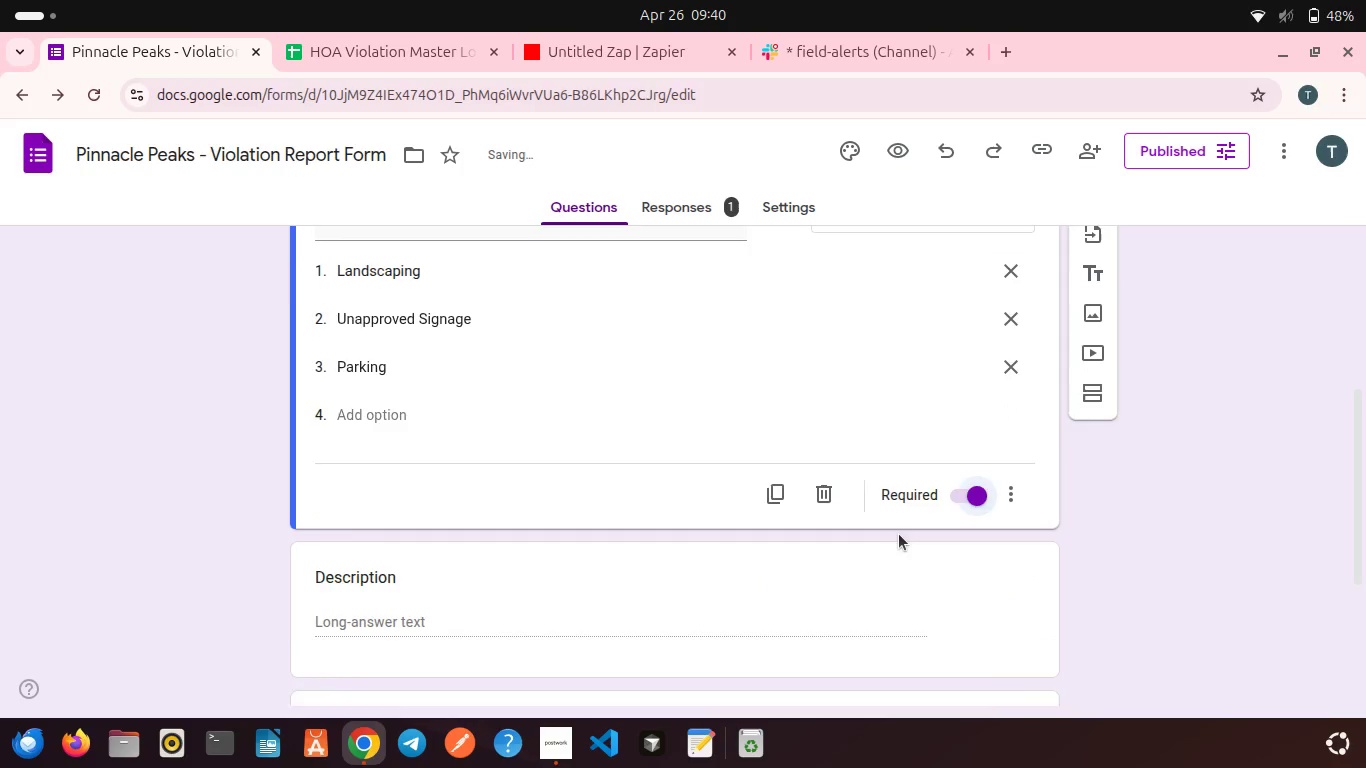 
scroll: coordinate [899, 534], scroll_direction: down, amount: 1.0
 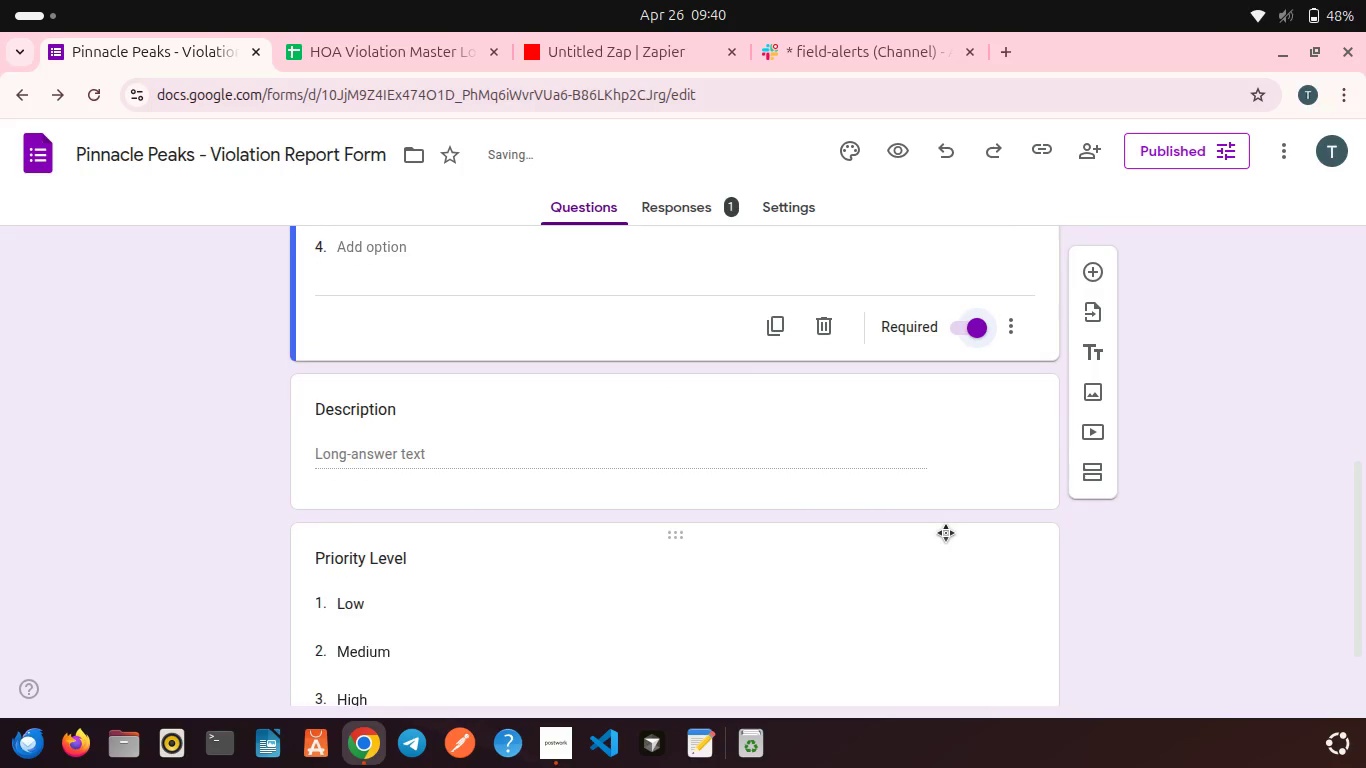 
wait(11.56)
 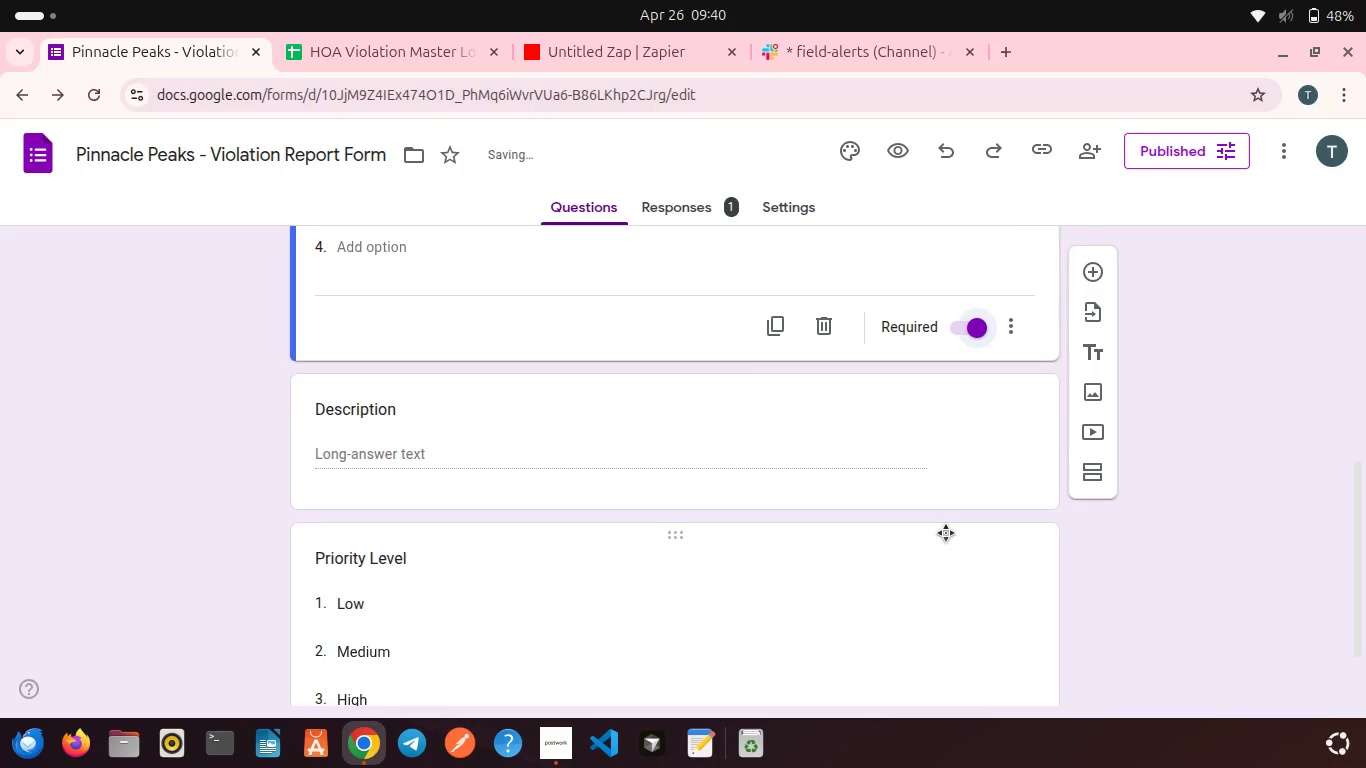 
scroll: coordinate [928, 532], scroll_direction: down, amount: 2.0
 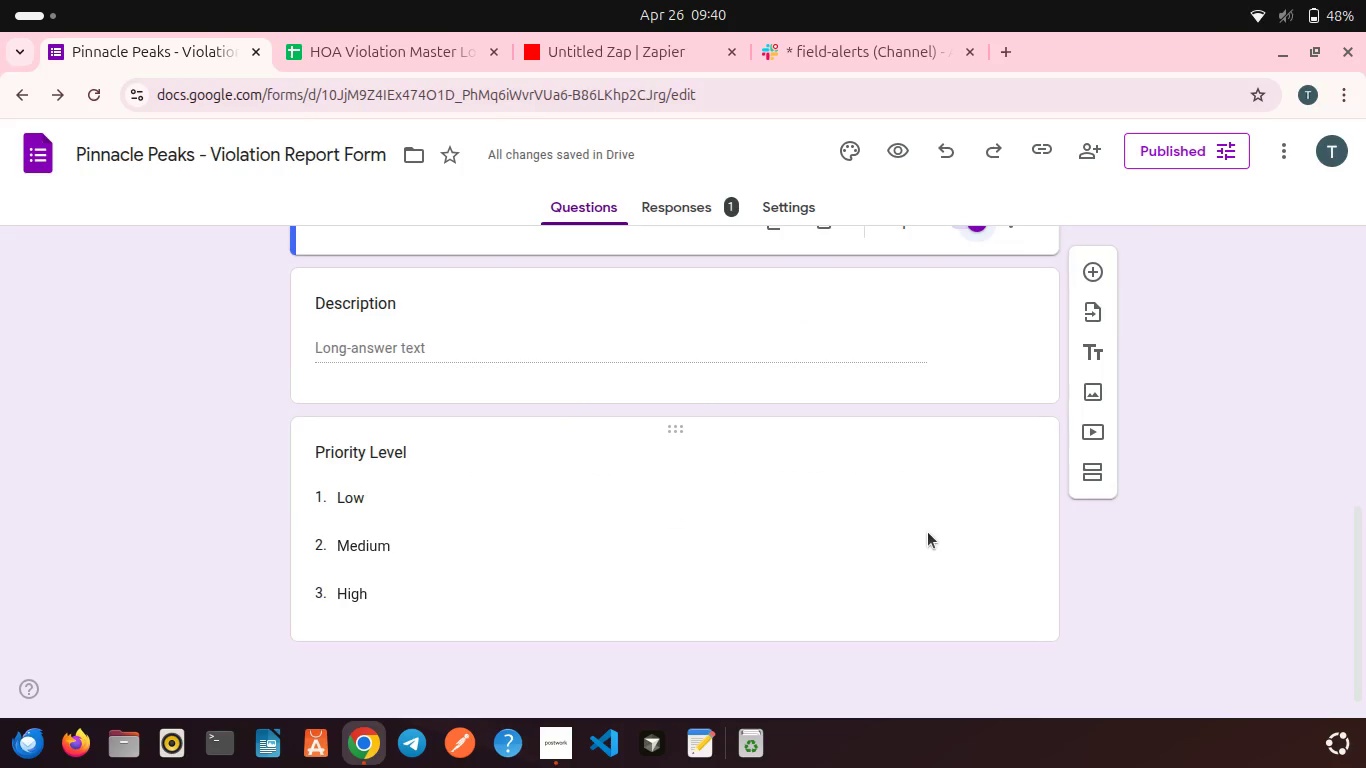 
wait(8.78)
 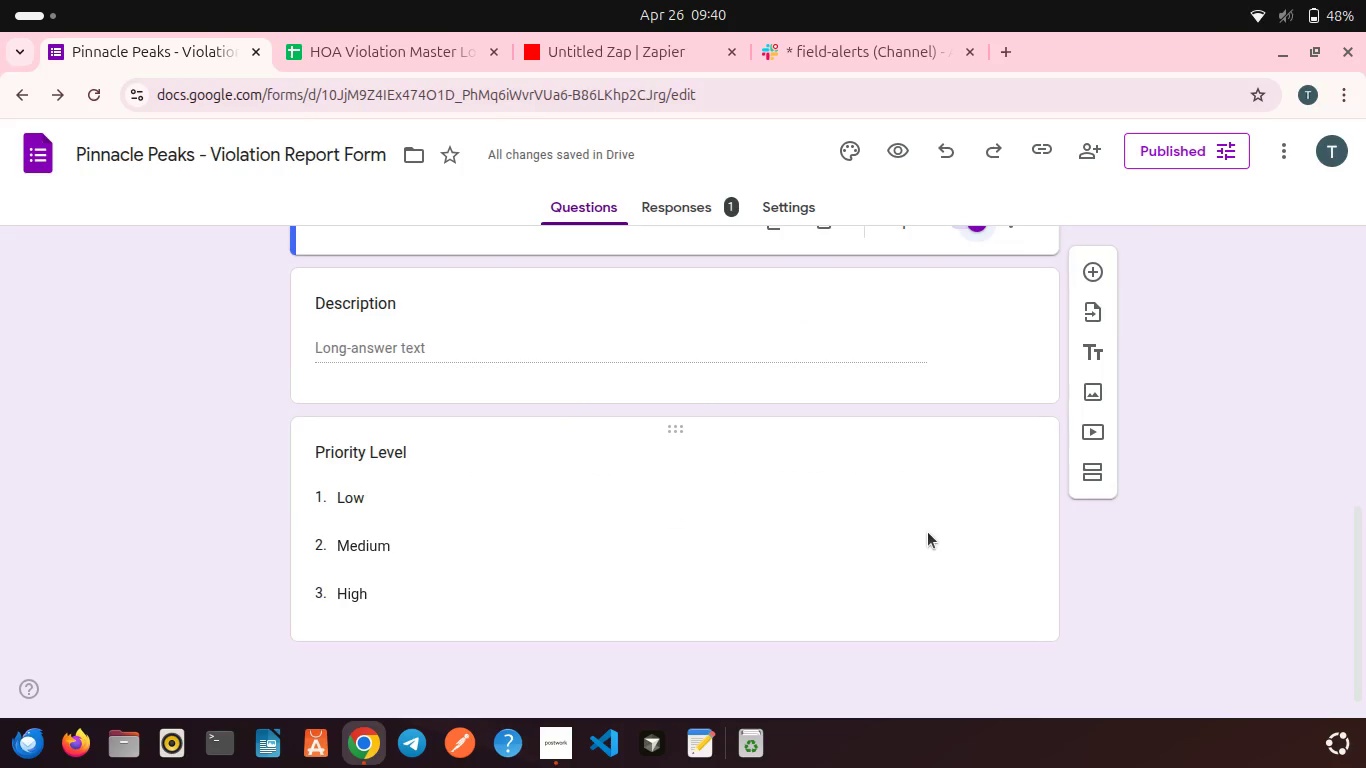 
scroll: coordinate [901, 523], scroll_direction: up, amount: 5.0
 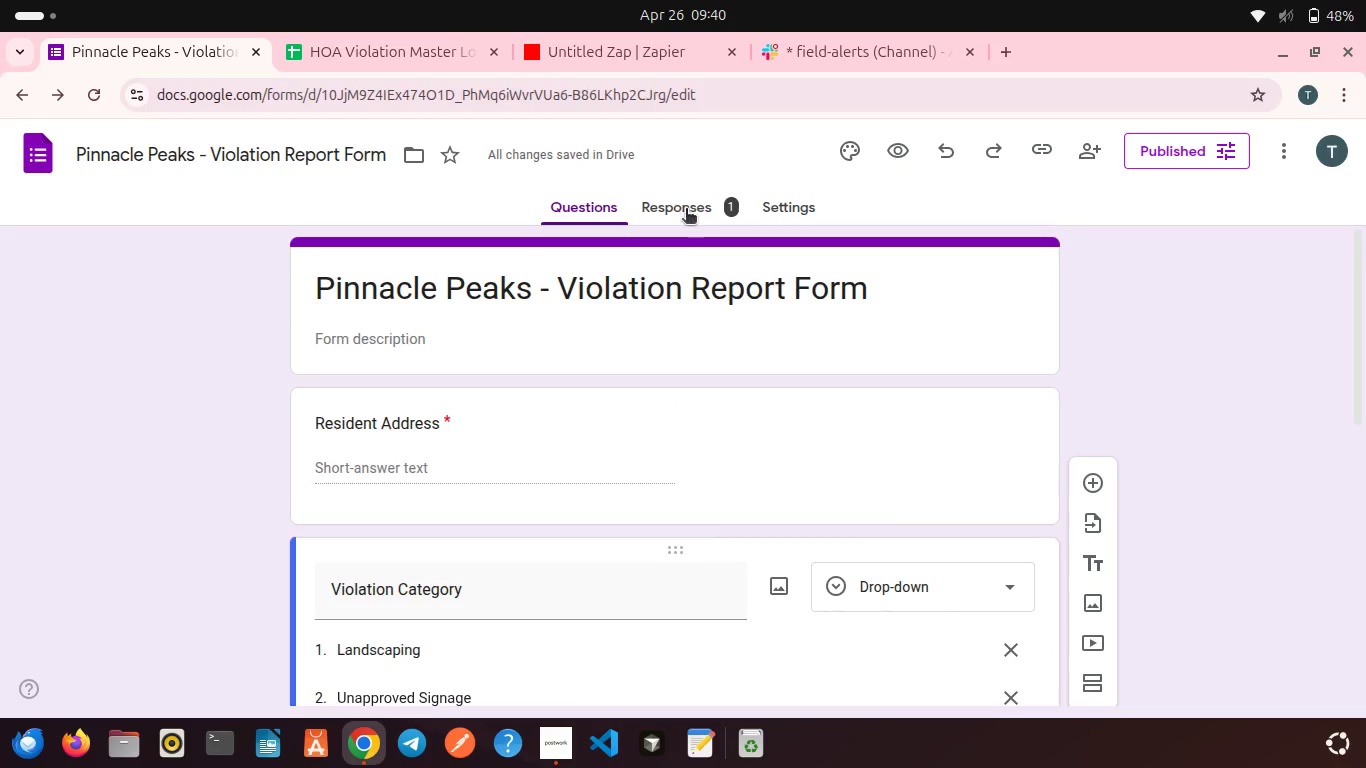 
left_click([686, 210])
 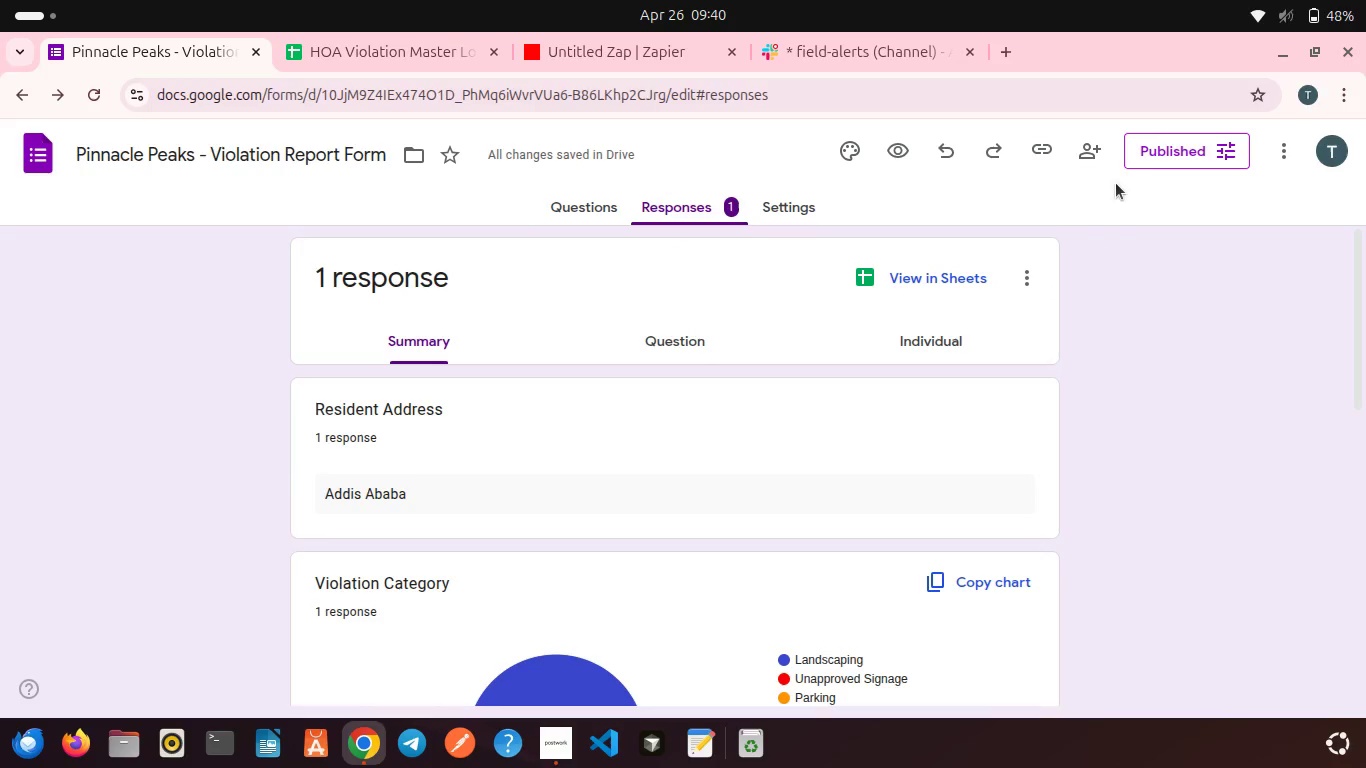 
left_click([1139, 152])
 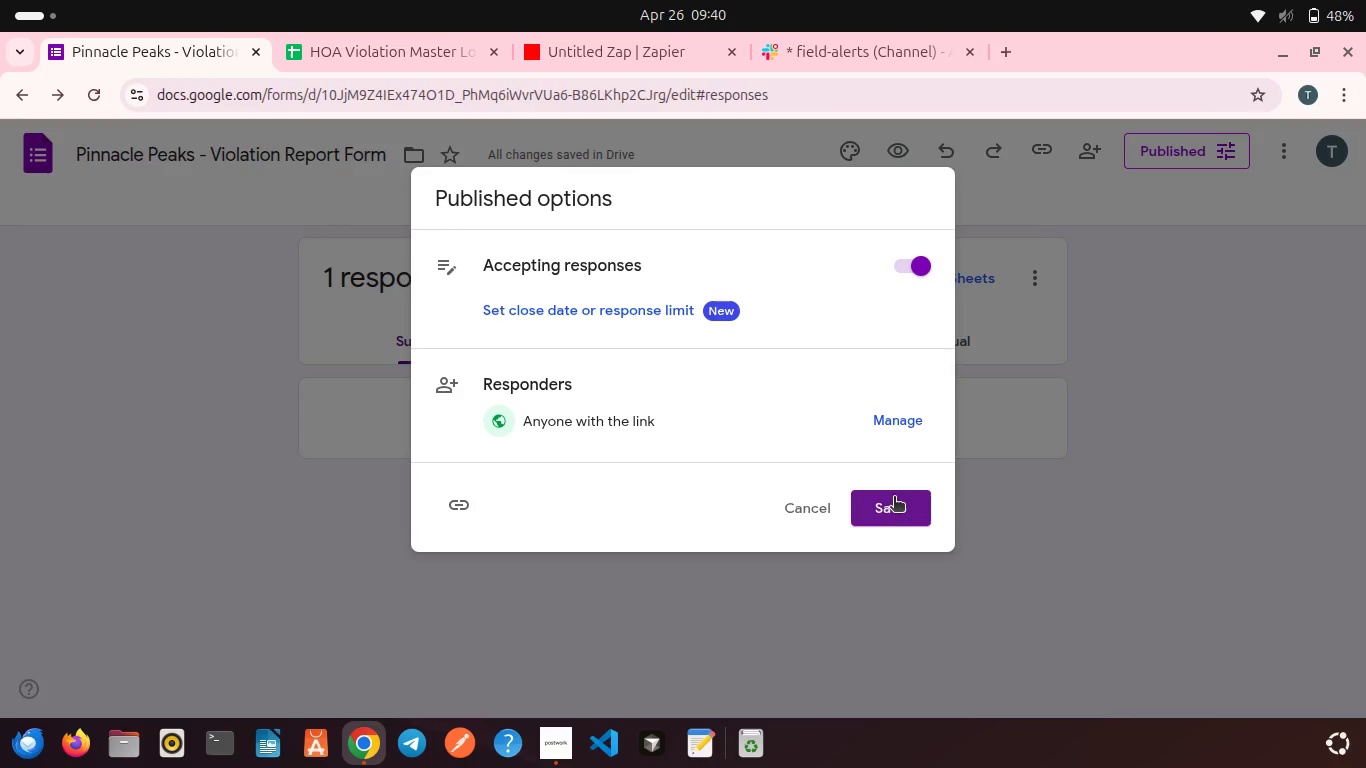 
left_click([894, 498])
 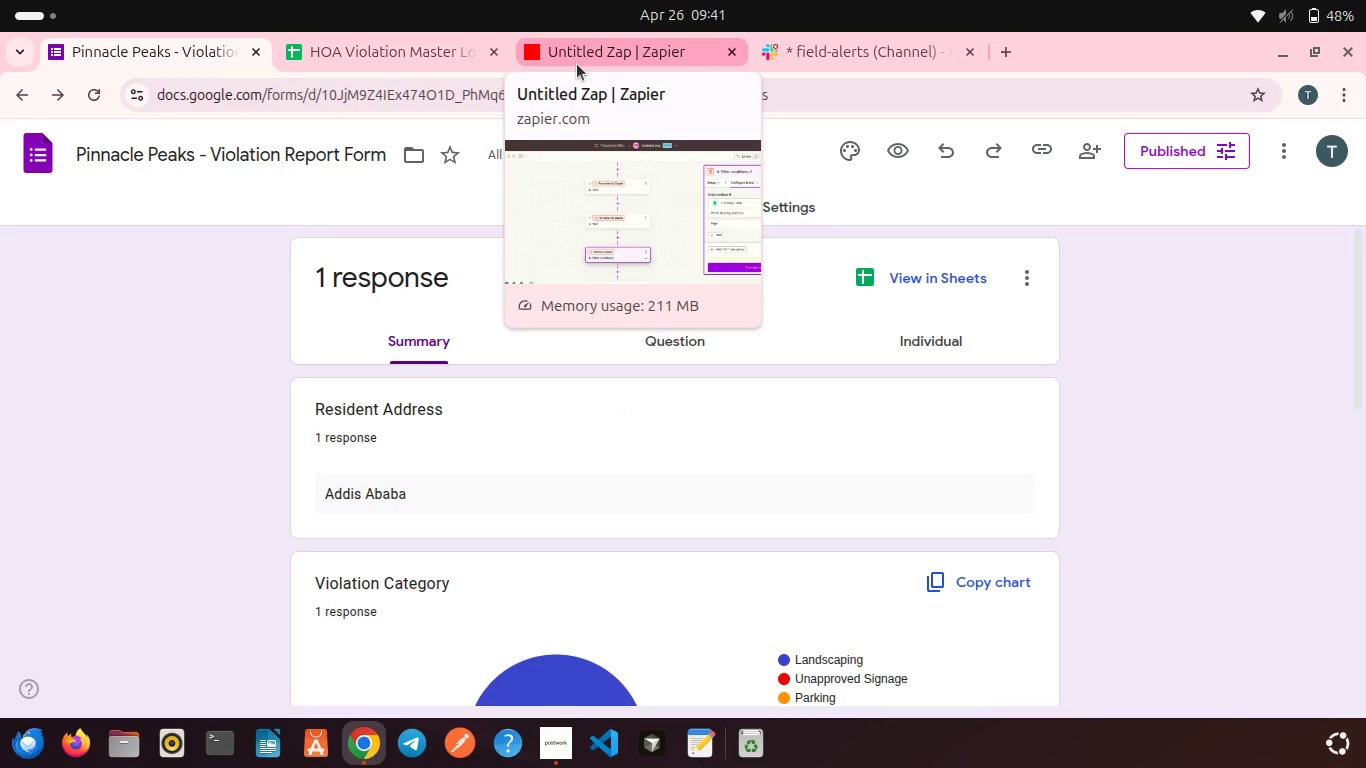 
wait(12.38)
 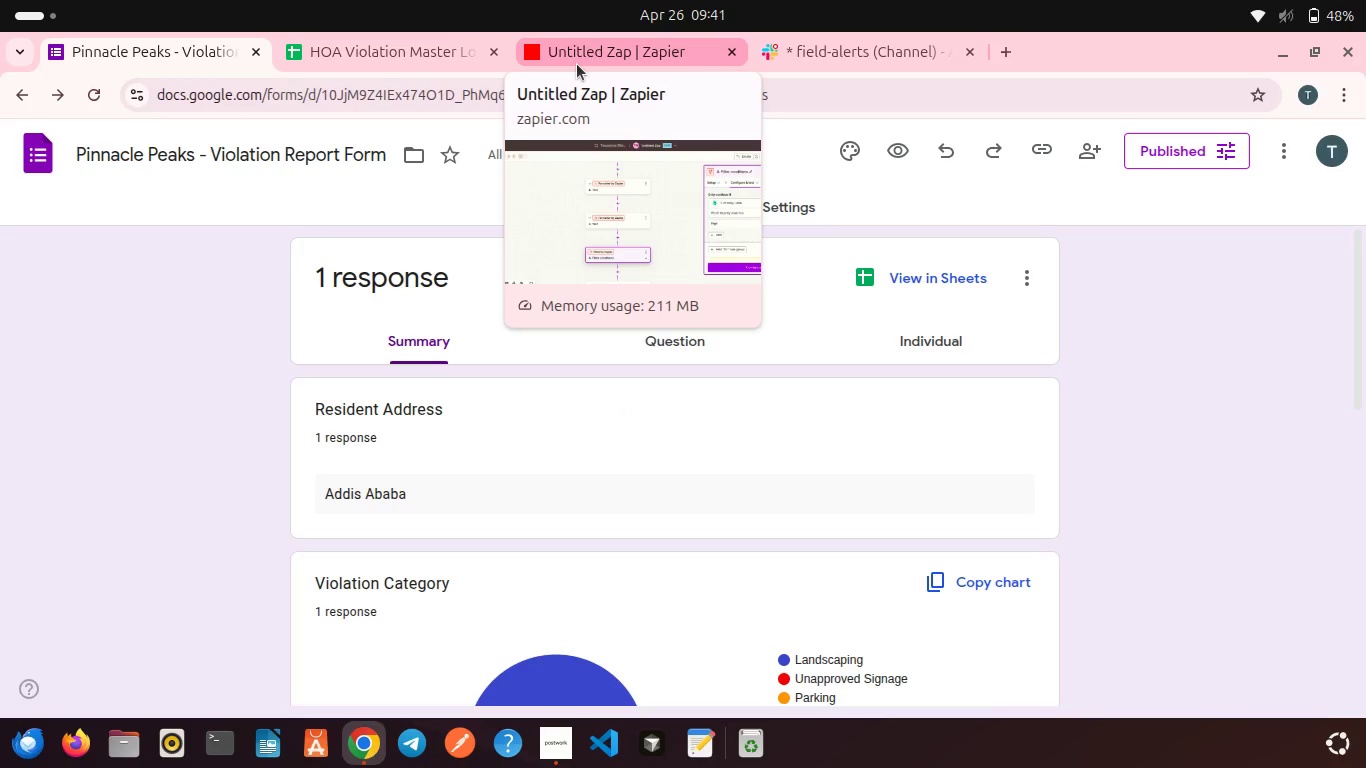 
left_click([590, 60])
 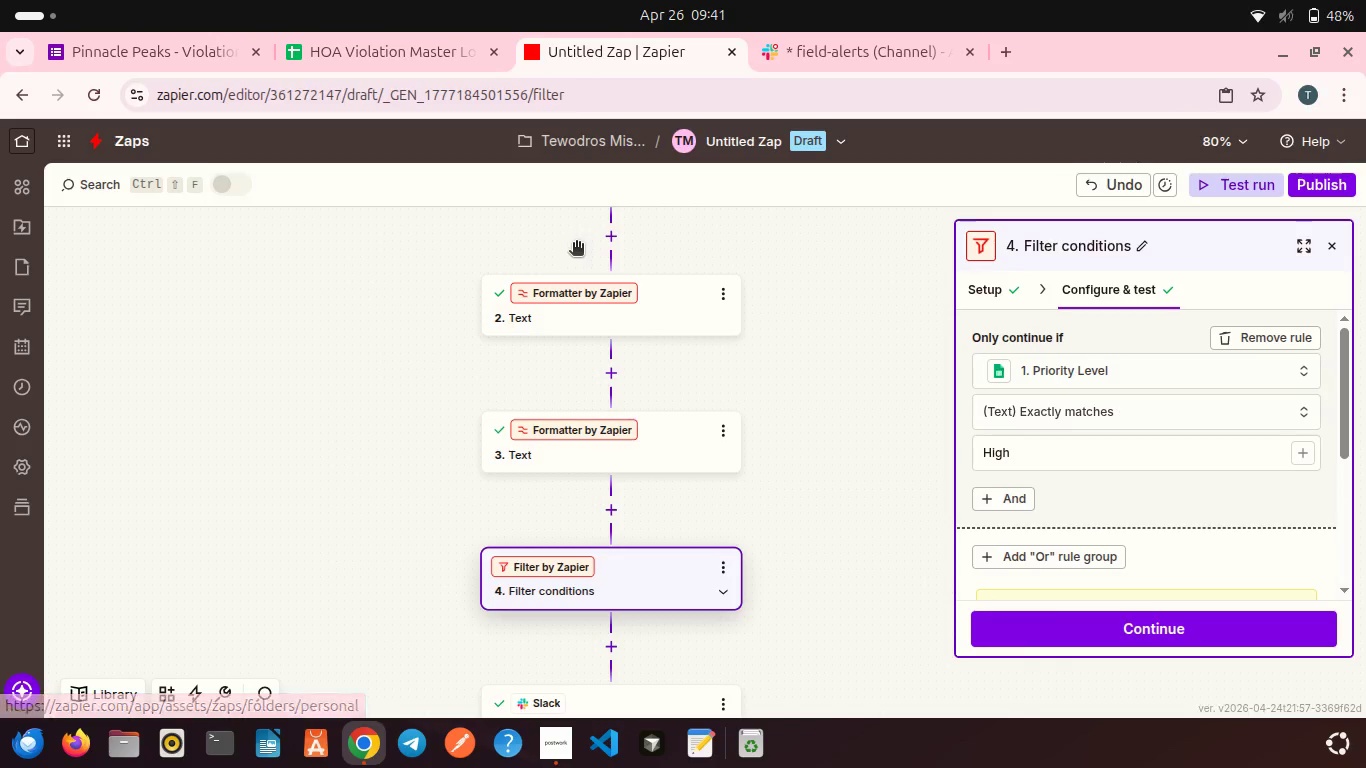 
scroll: coordinate [574, 279], scroll_direction: up, amount: 3.0
 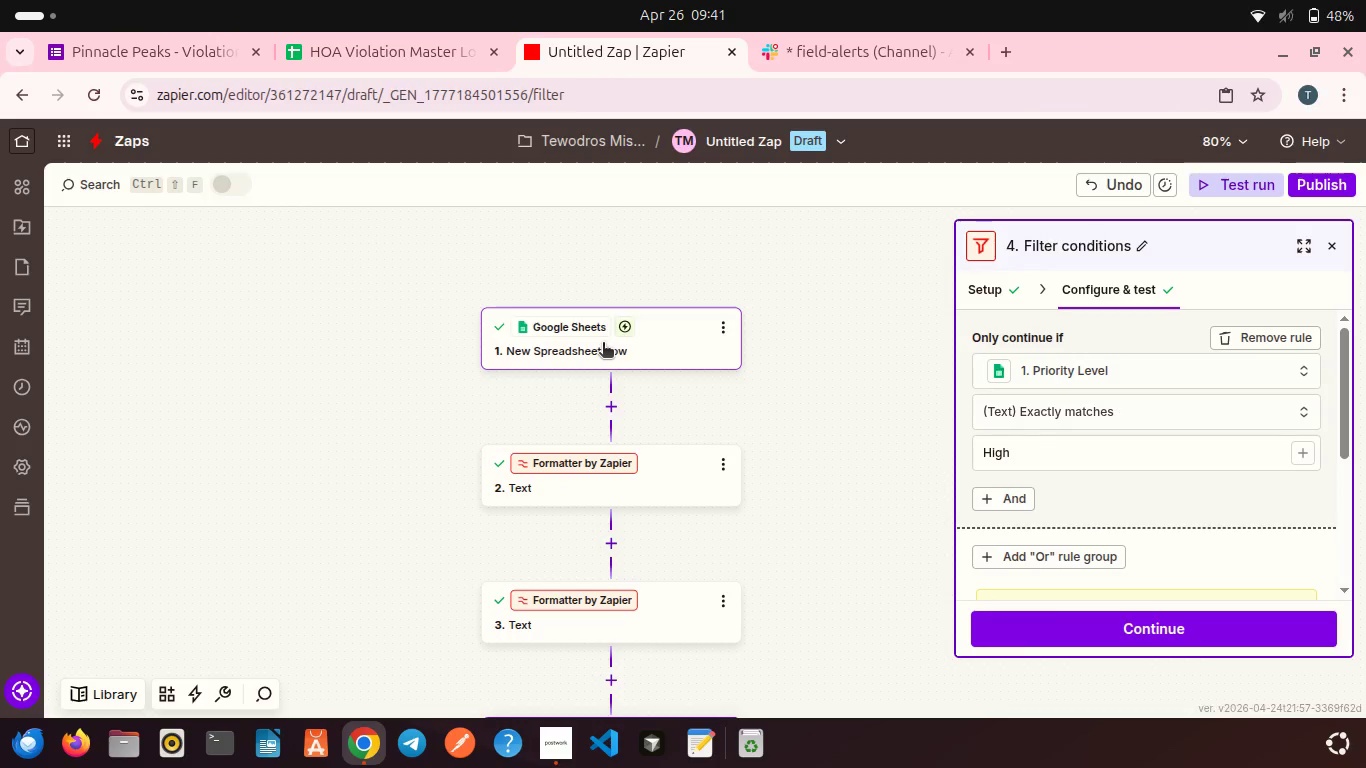 
left_click([603, 344])
 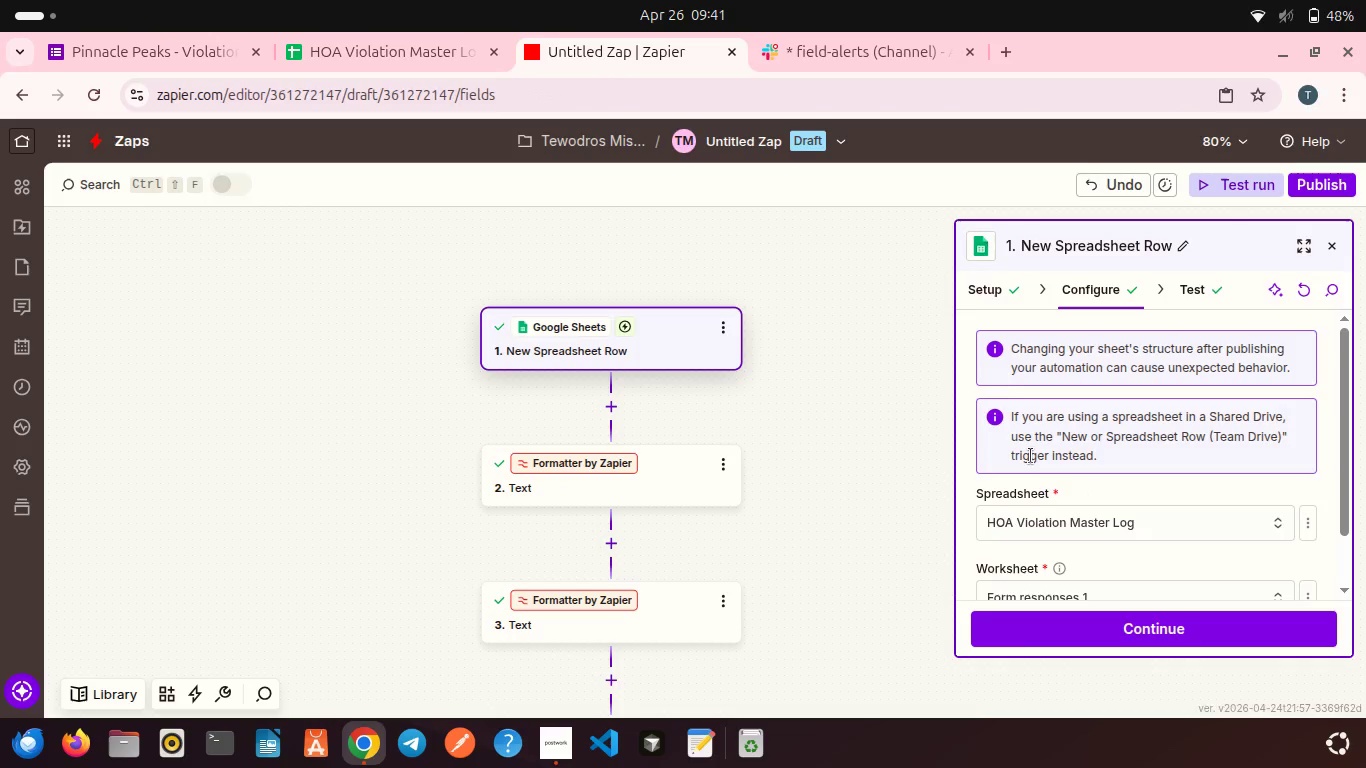 
scroll: coordinate [1031, 456], scroll_direction: down, amount: 2.0
 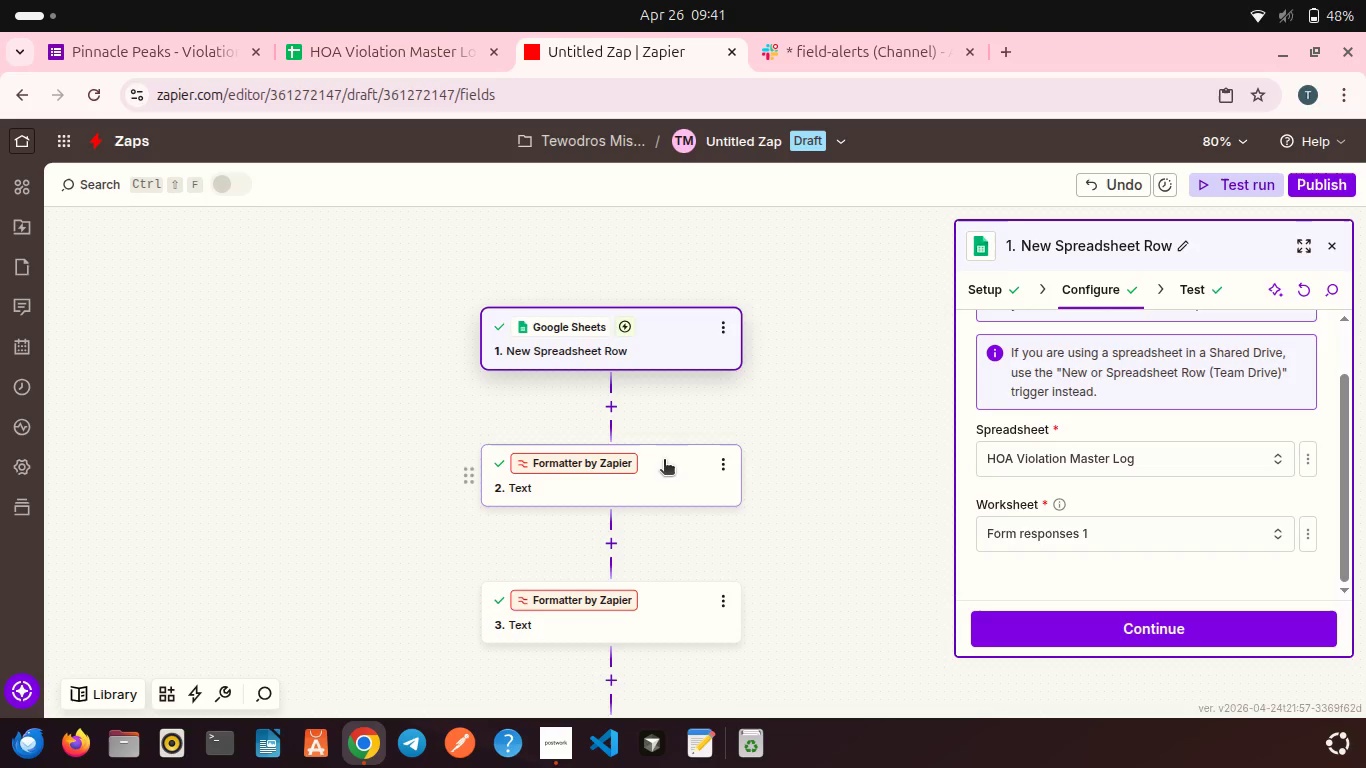 
left_click([664, 461])
 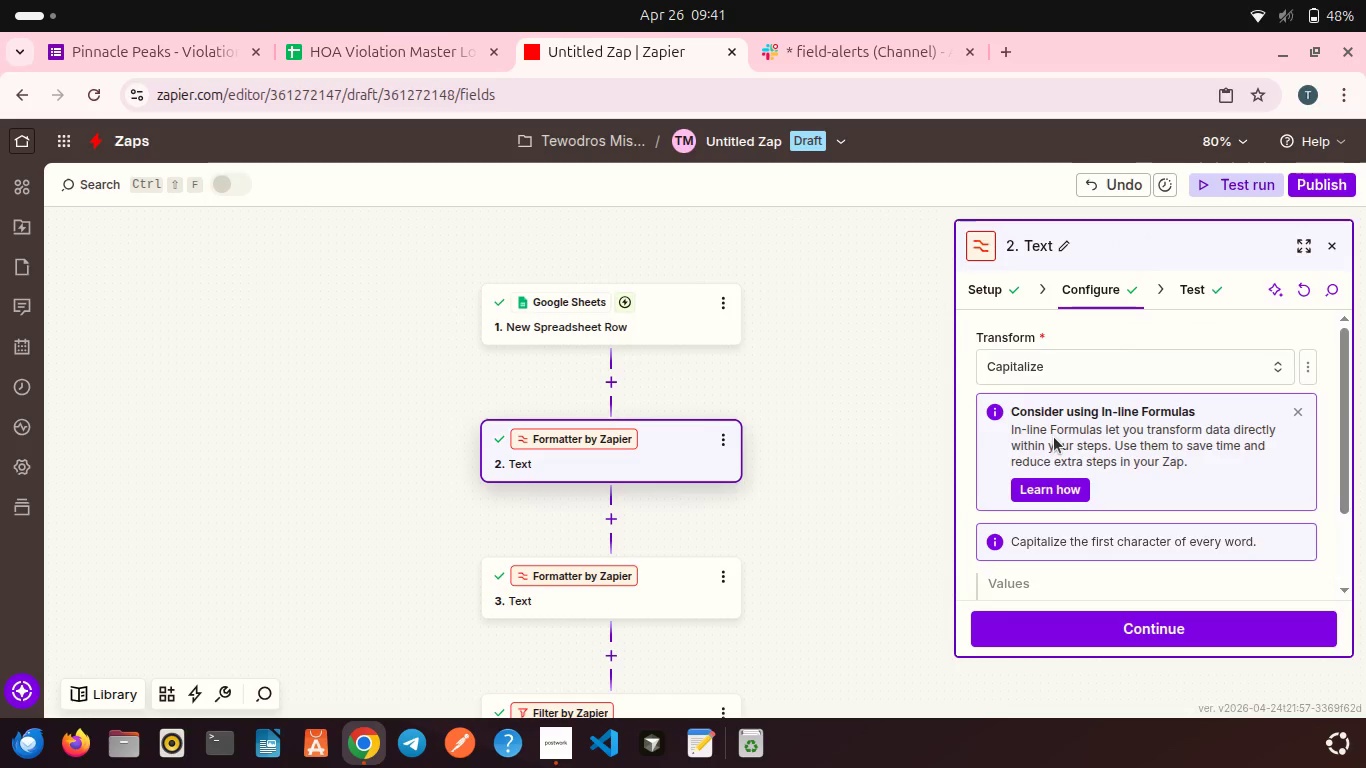 
scroll: coordinate [1054, 437], scroll_direction: down, amount: 1.0
 